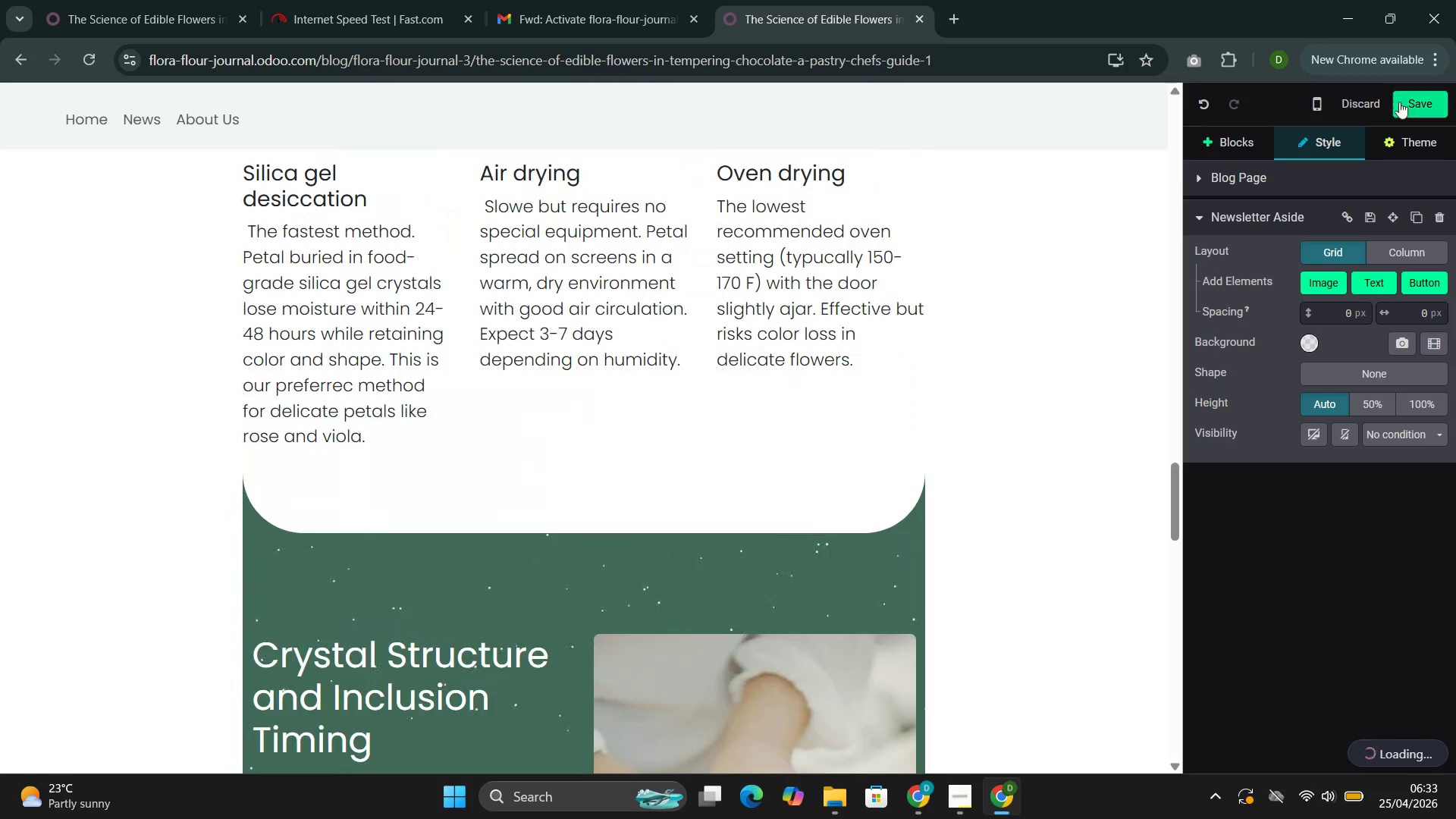 
left_click([1407, 102])
 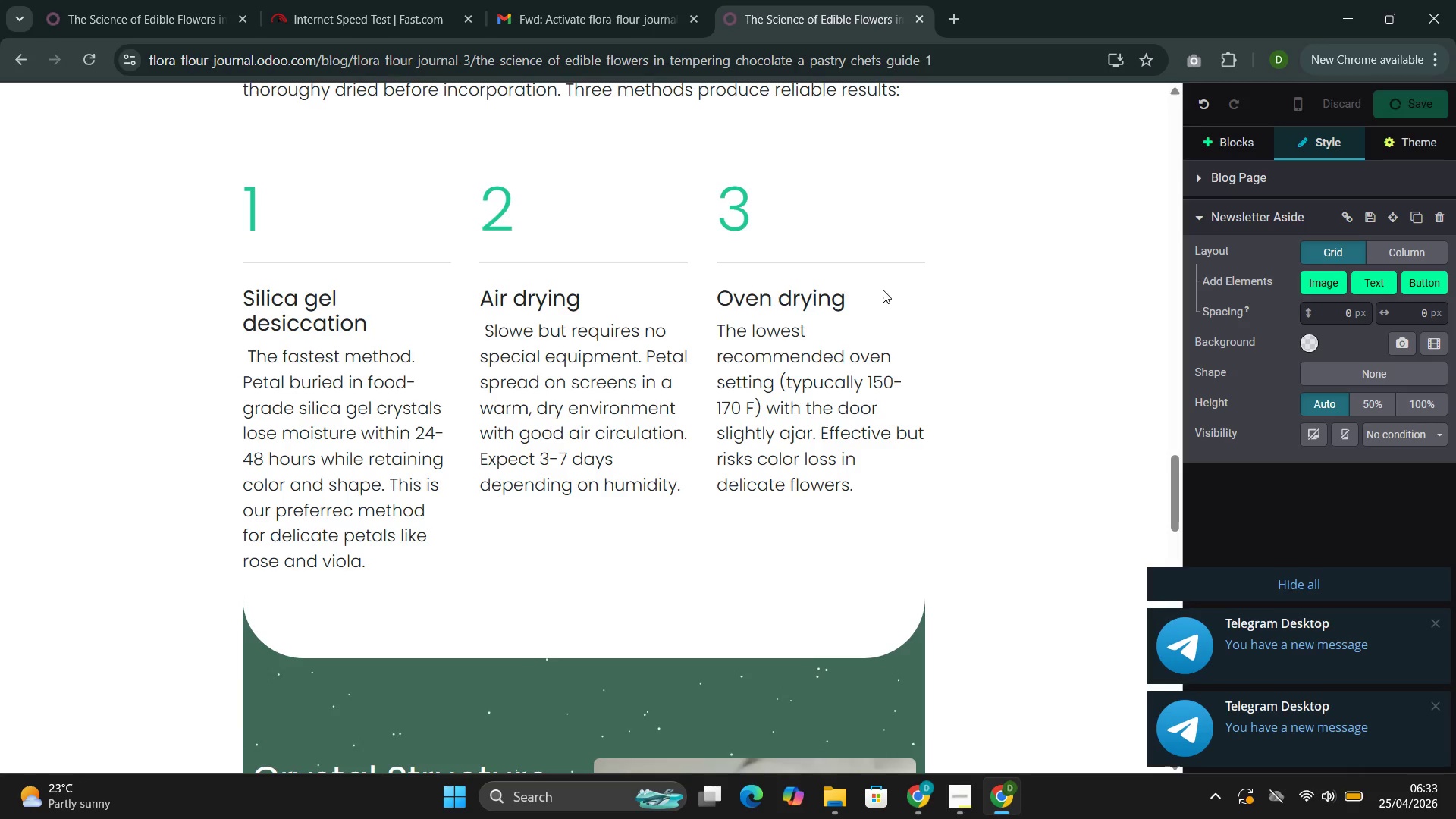 
wait(35.59)
 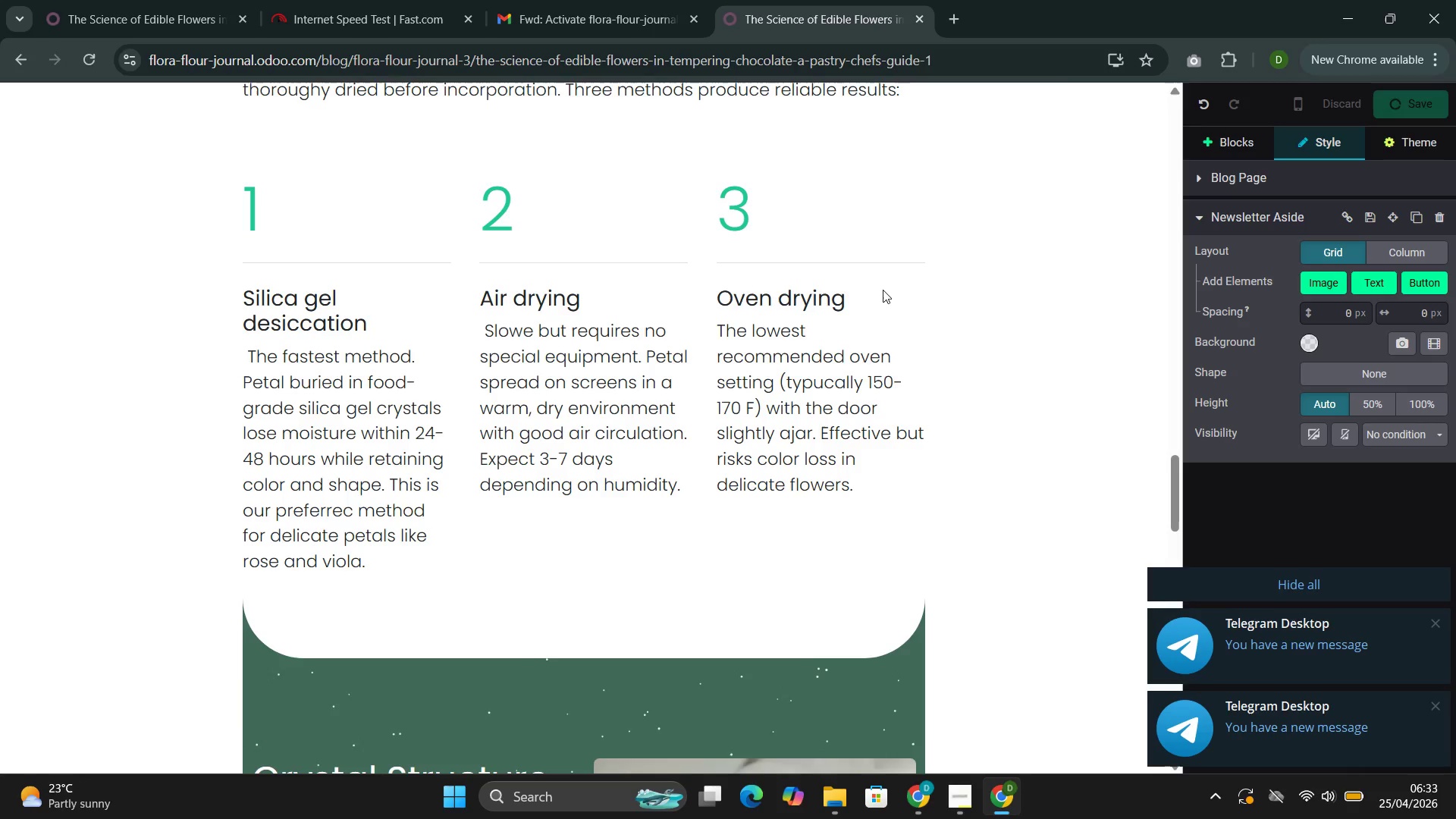 
scroll: coordinate [856, 309], scroll_direction: up, amount: 4.0
 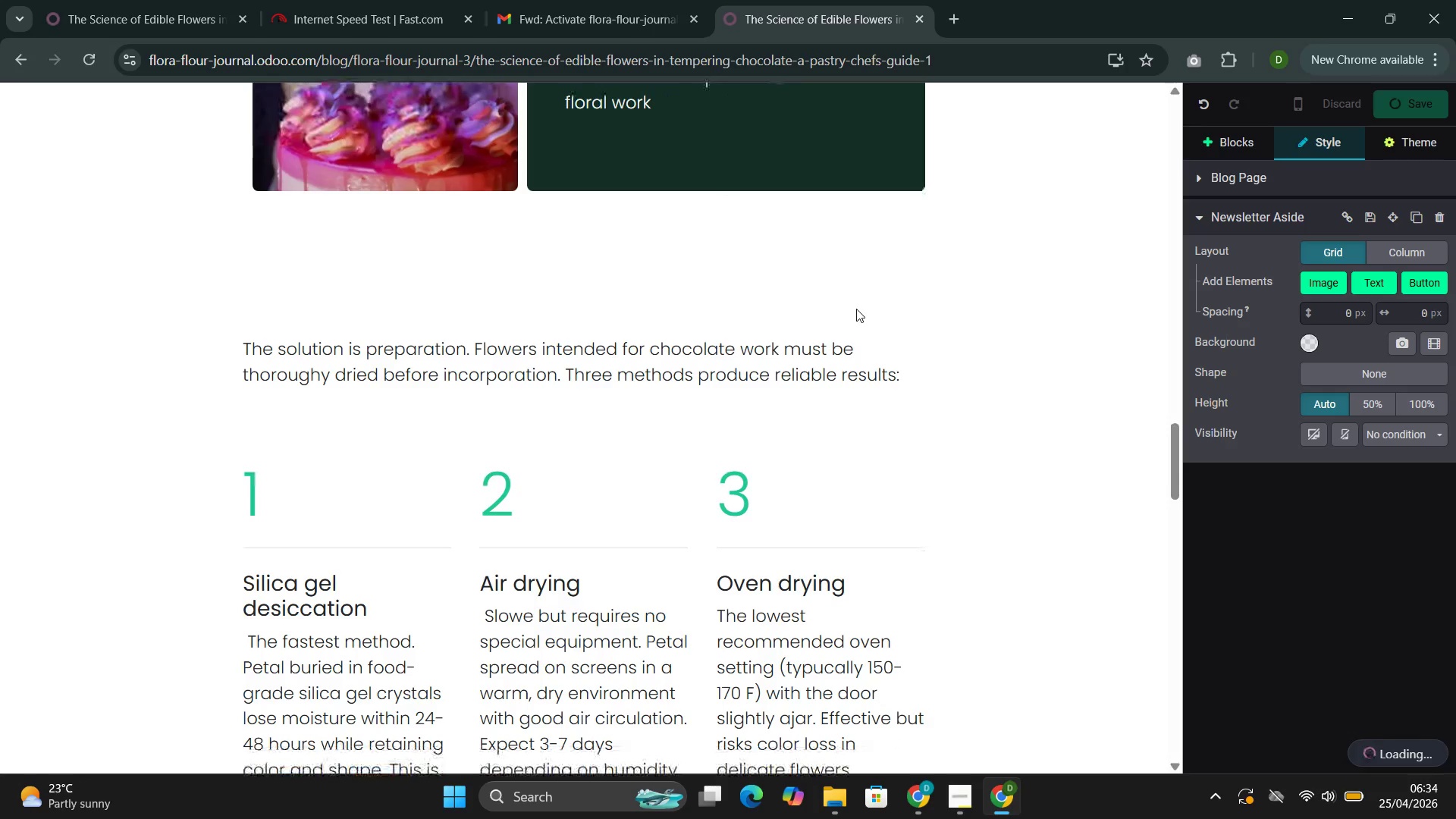 
scroll: coordinate [856, 309], scroll_direction: down, amount: 2.0
 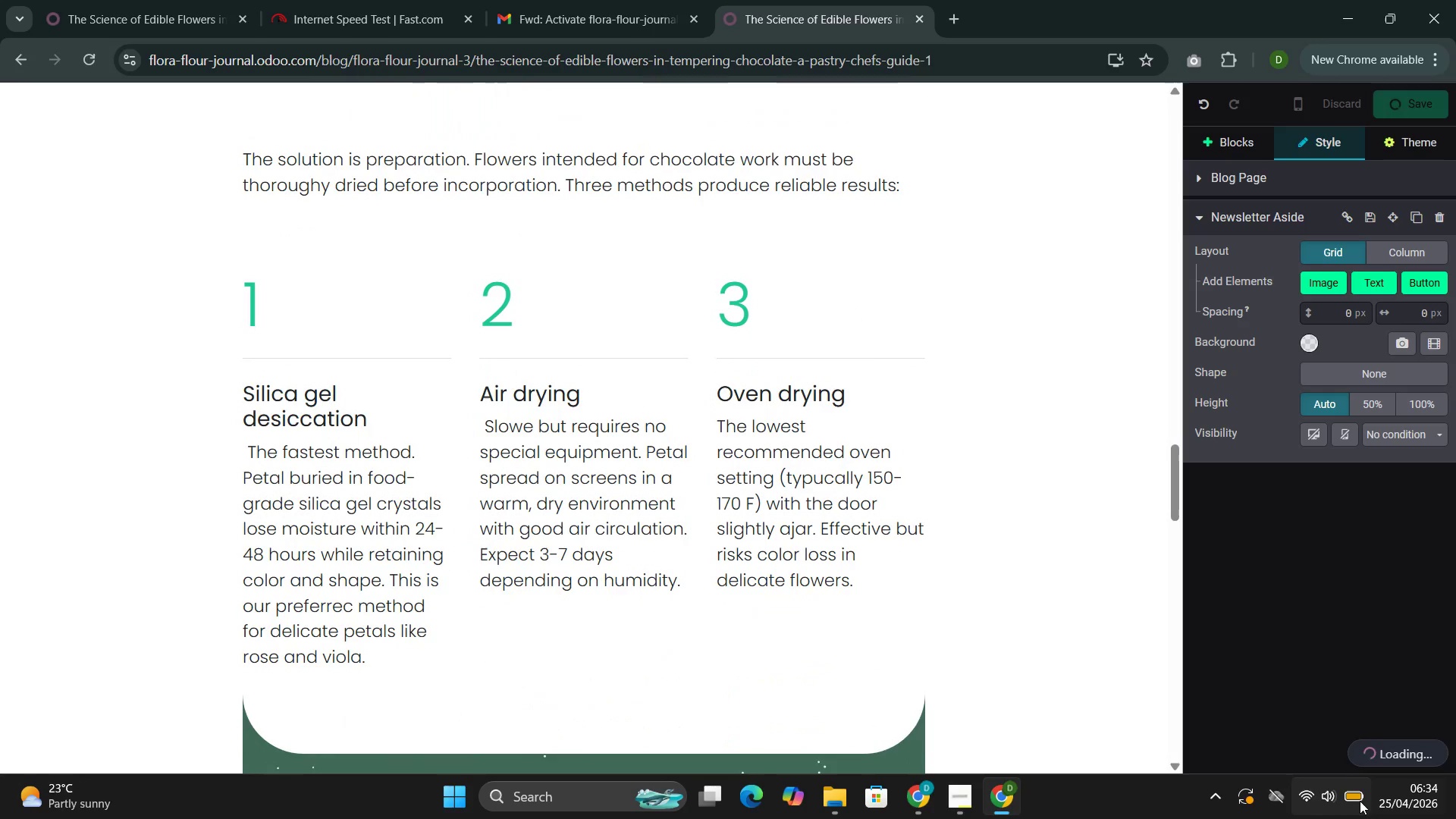 
wait(8.05)
 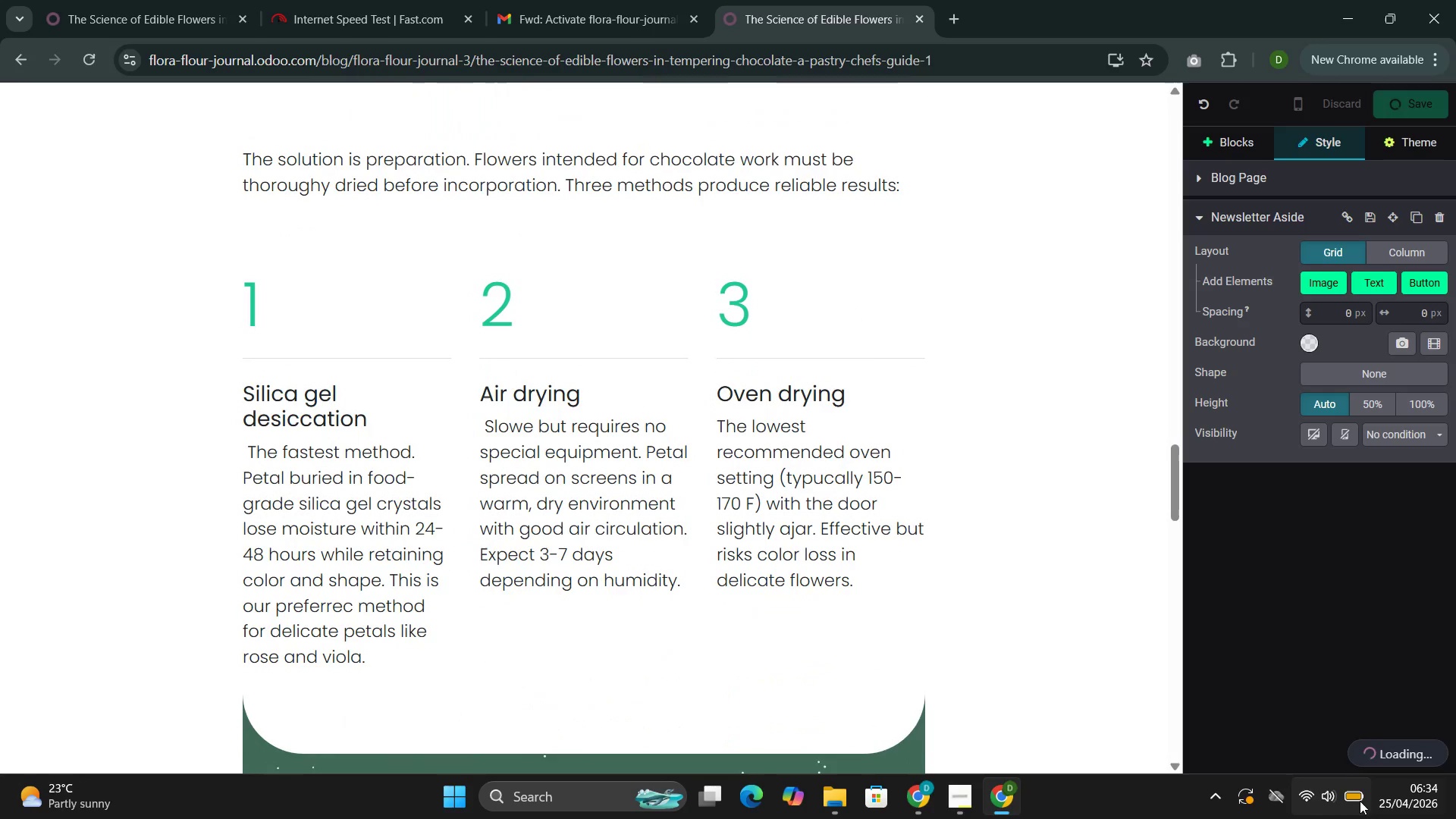 
left_click([937, 331])
 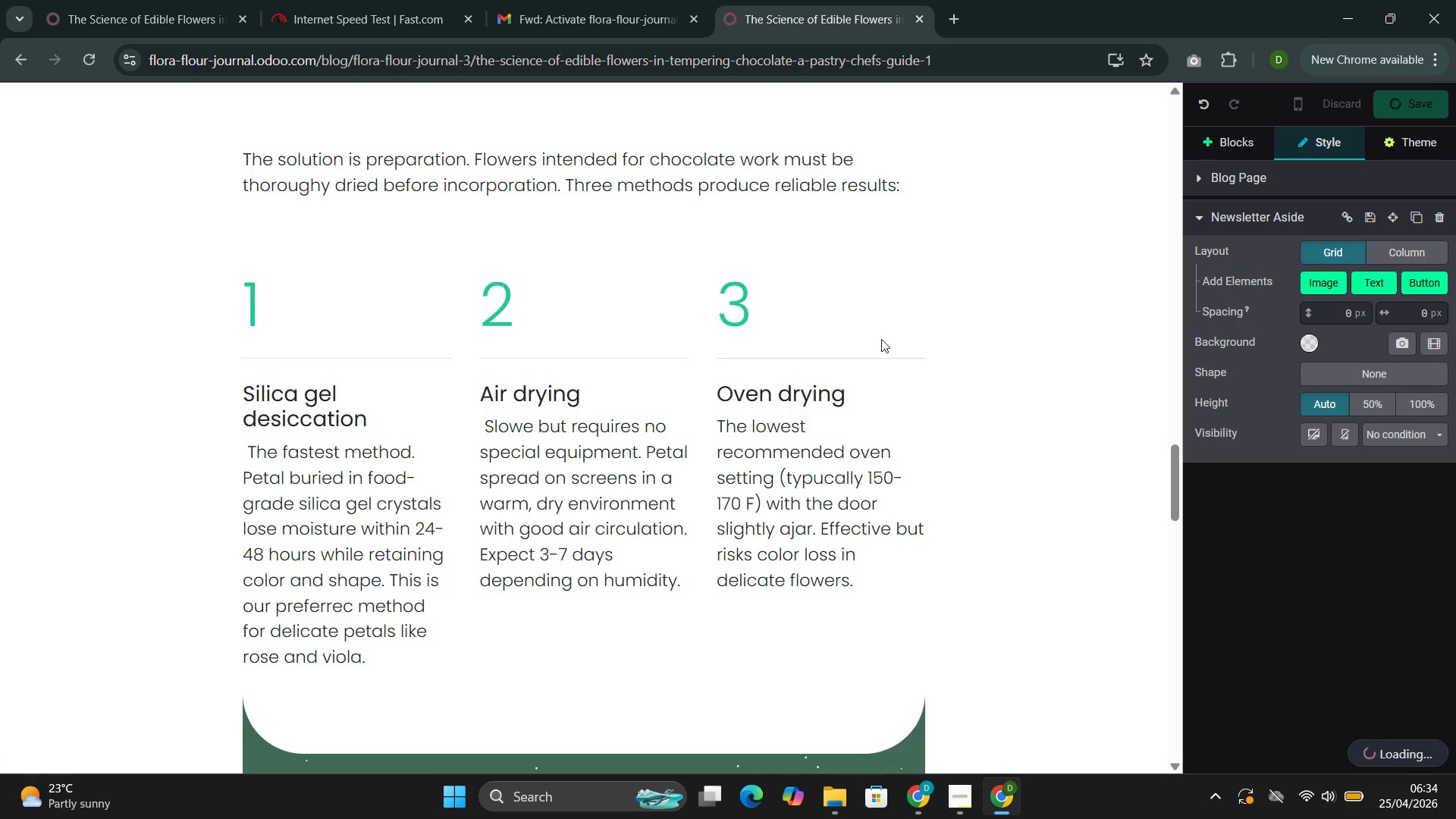 
double_click([881, 339])
 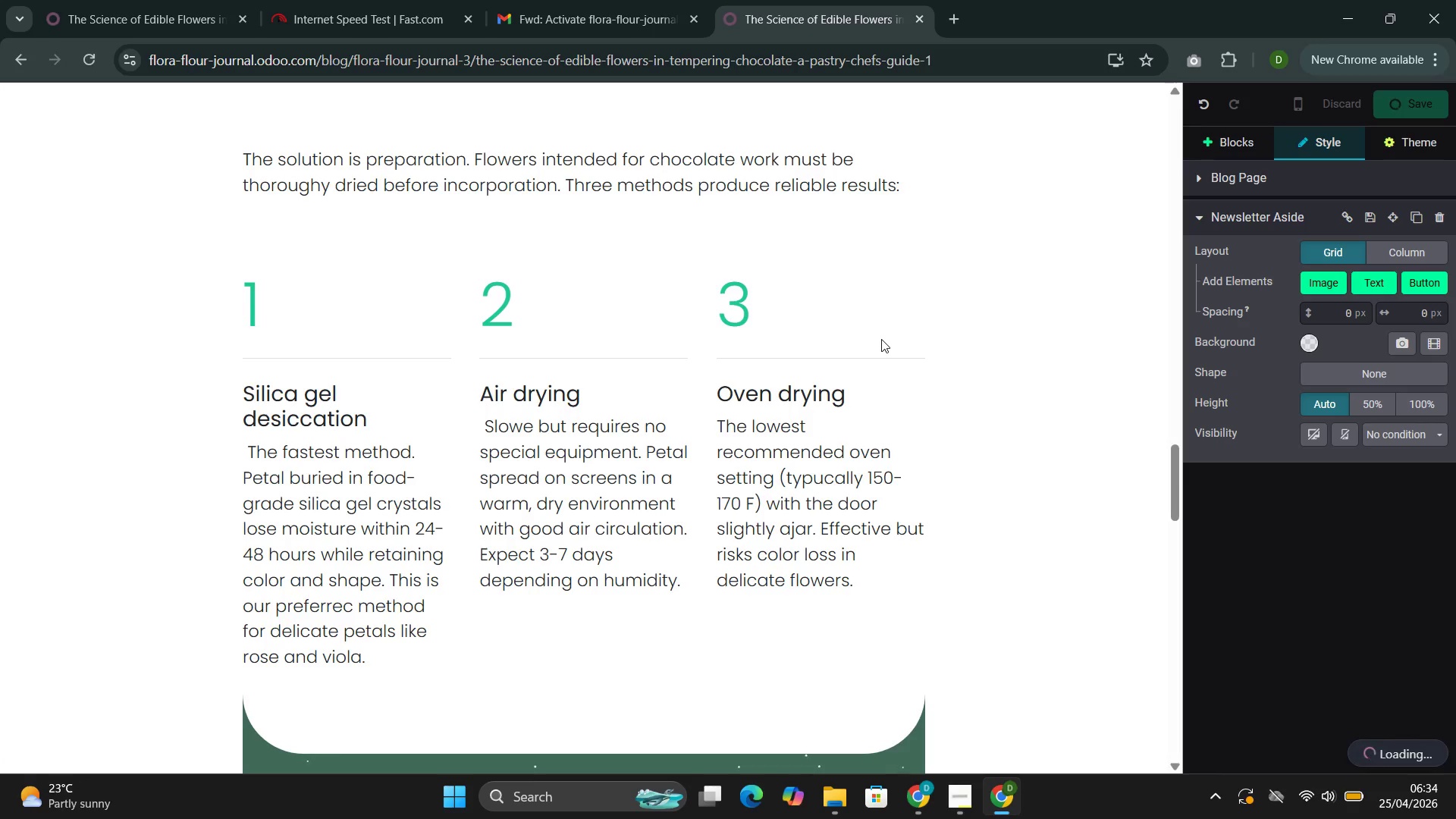 
triple_click([881, 339])
 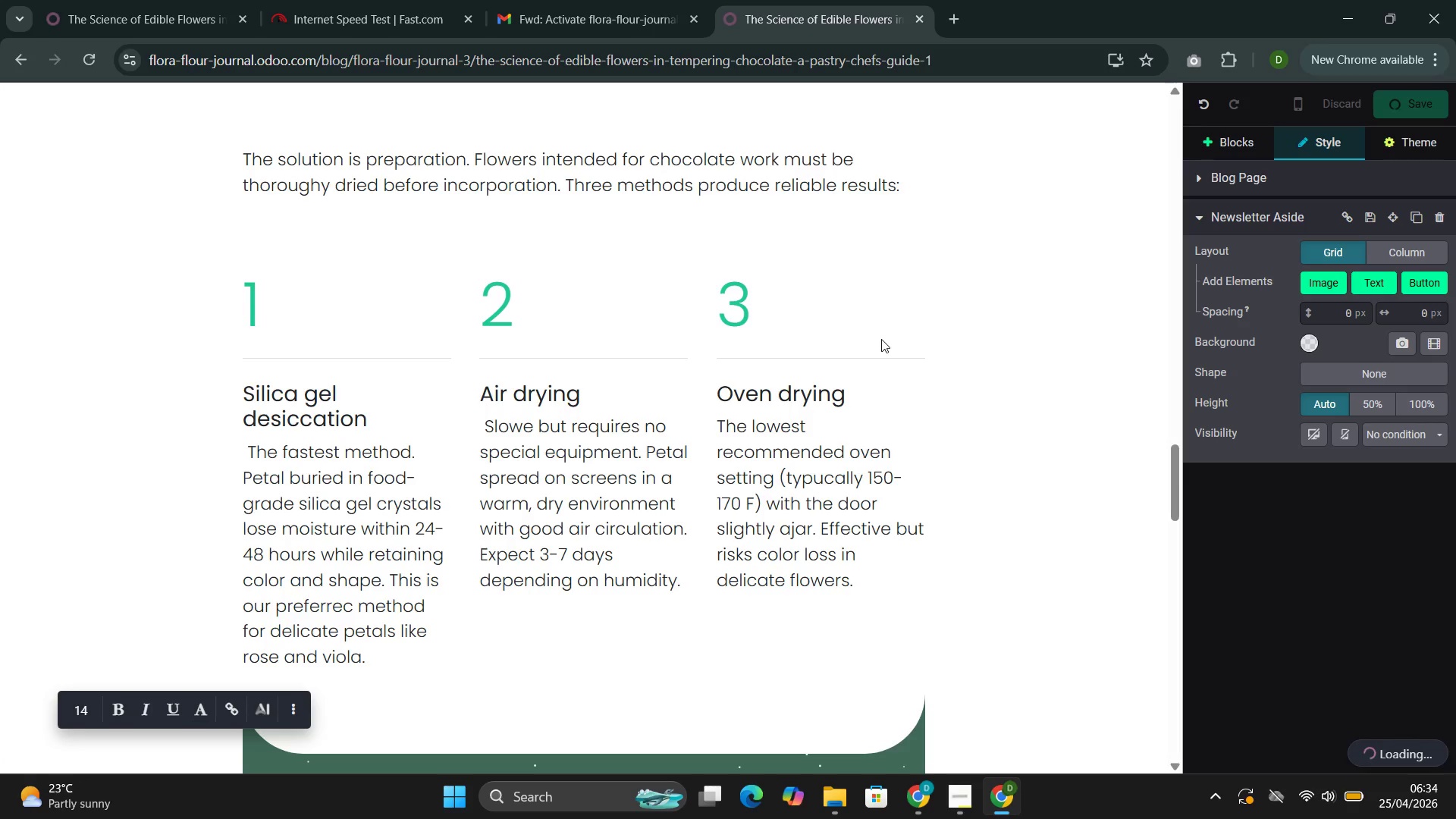 
triple_click([881, 339])
 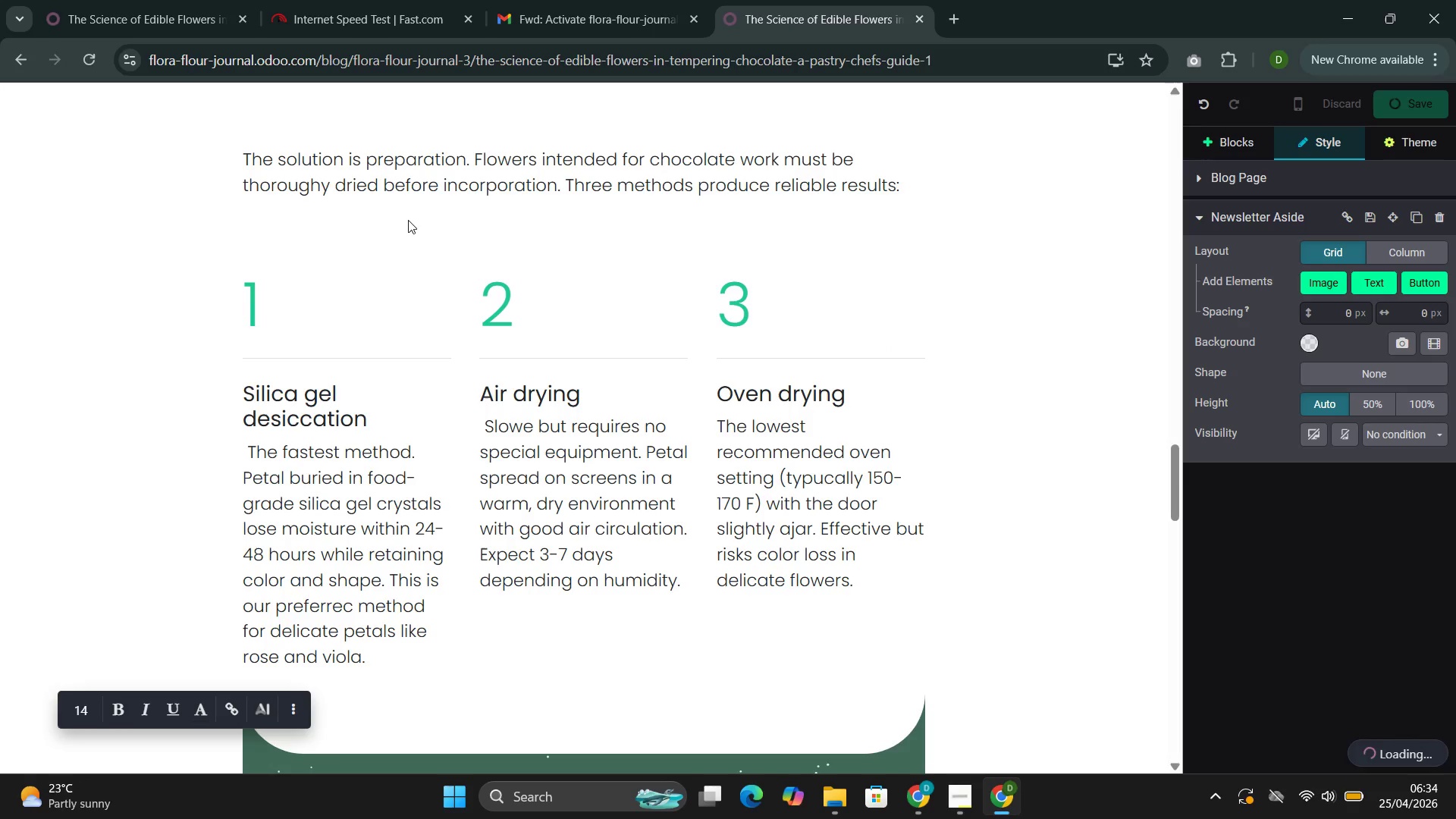 
wait(6.45)
 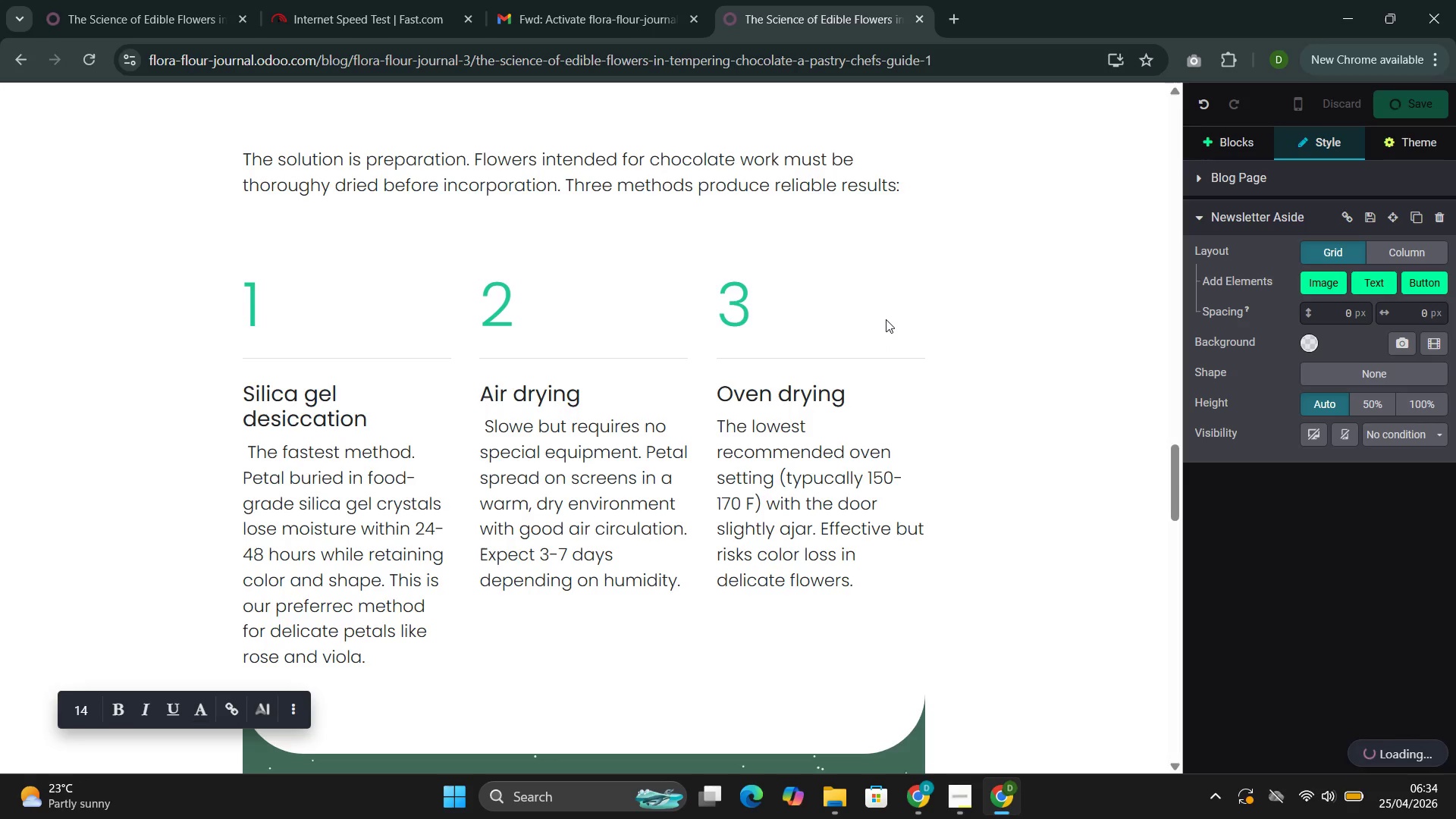 
left_click([158, 13])
 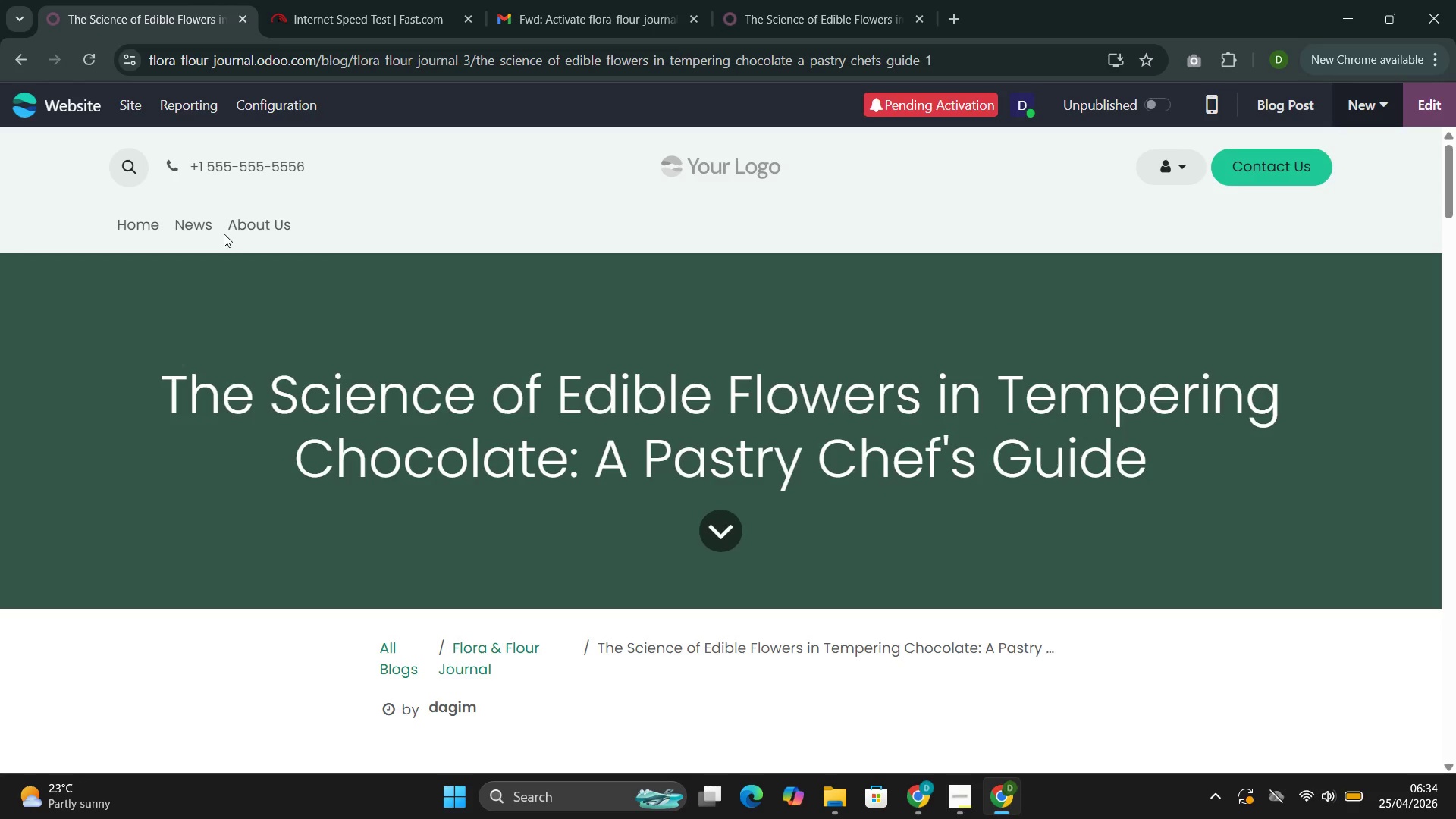 
left_click([197, 224])
 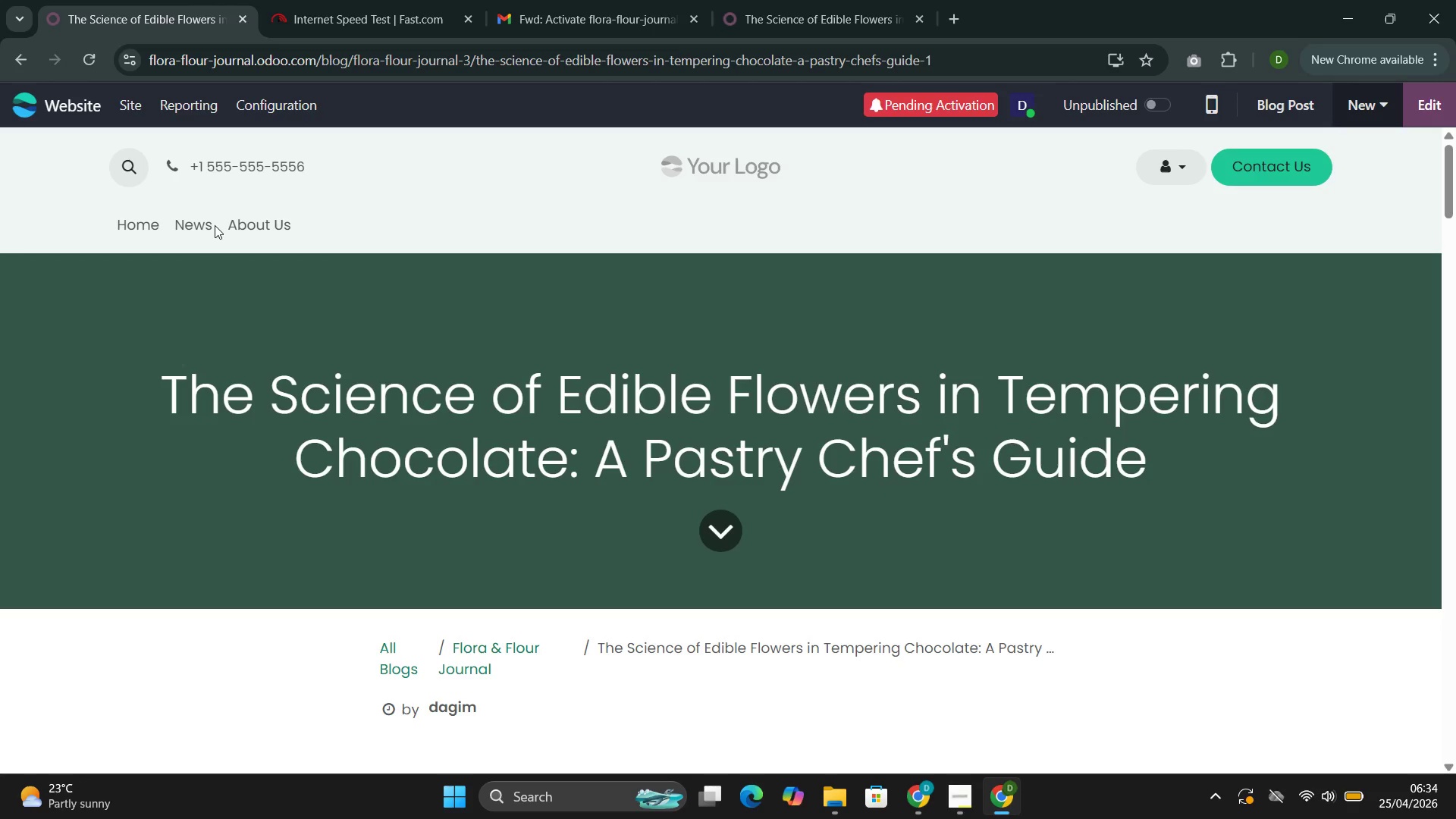 
double_click([203, 228])
 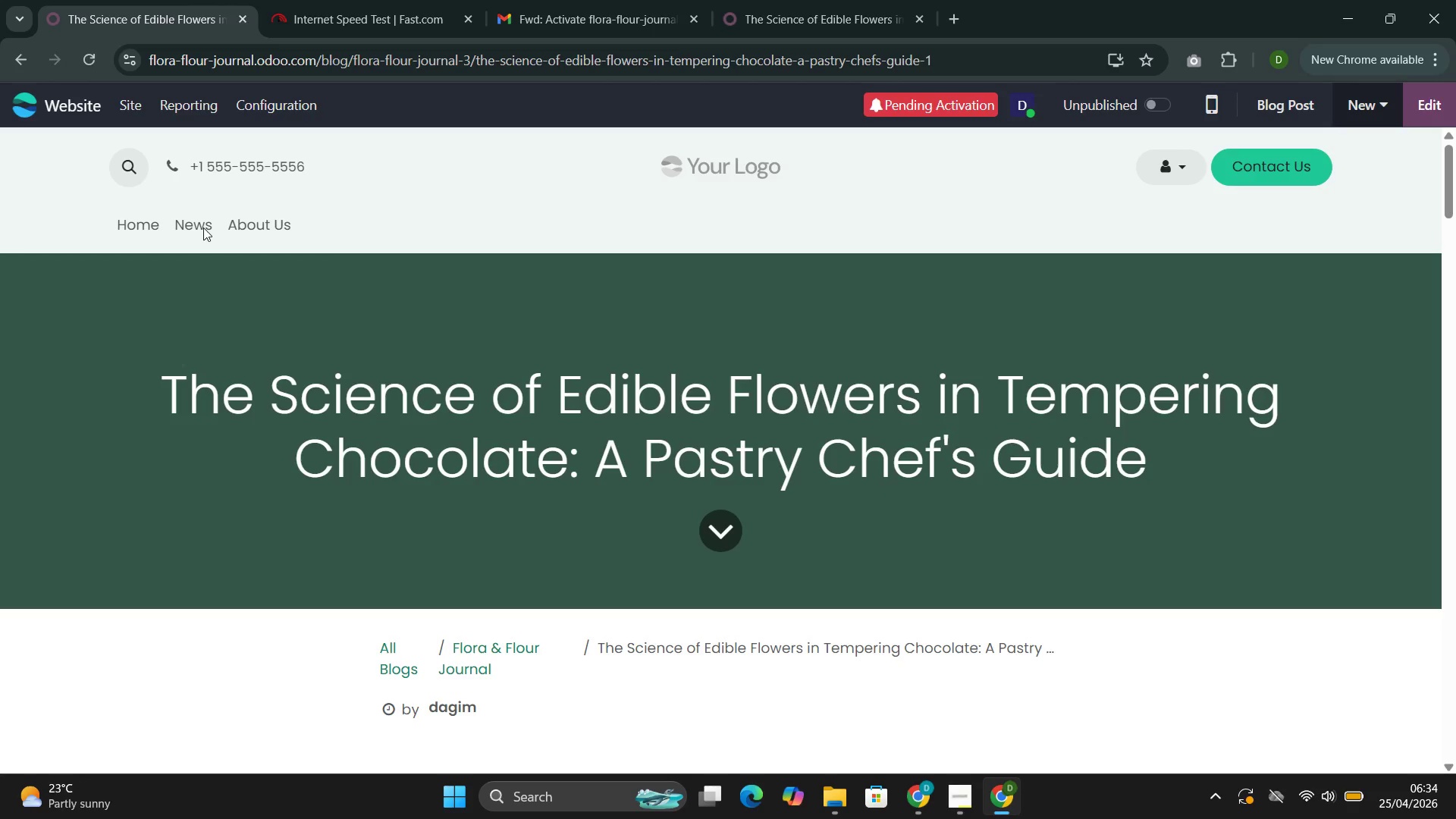 
triple_click([203, 228])
 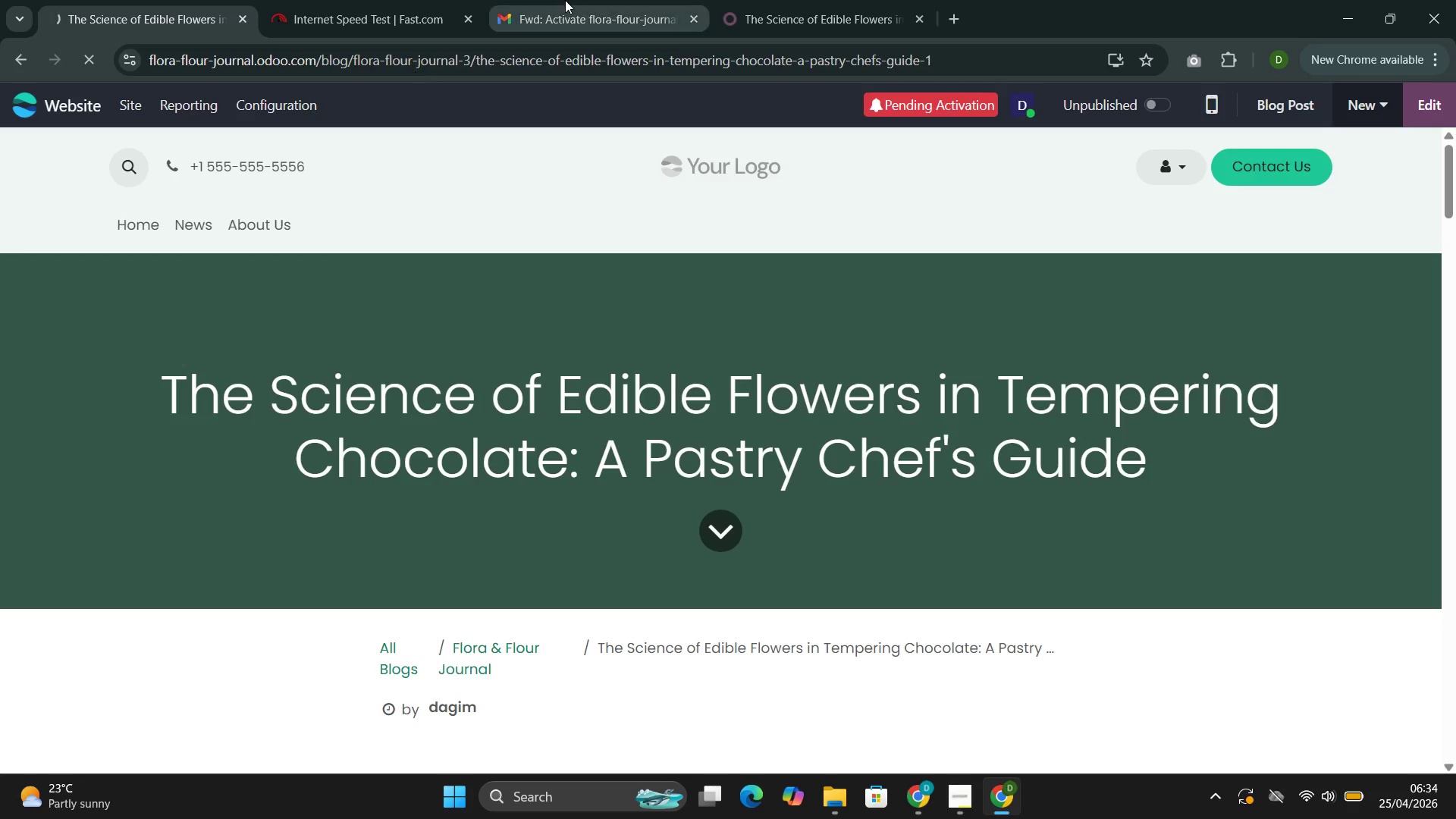 
left_click([783, 11])
 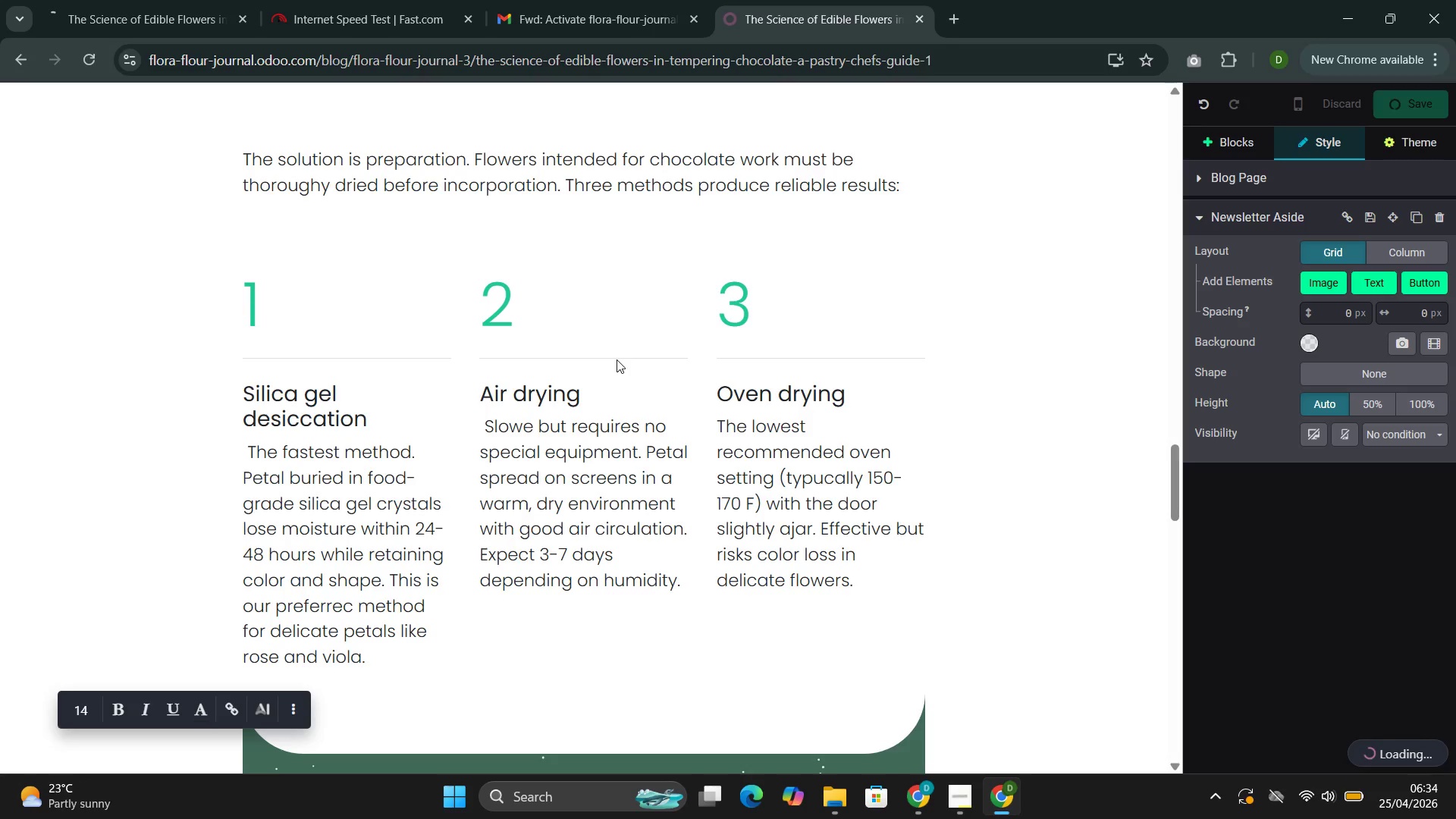 
scroll: coordinate [620, 350], scroll_direction: up, amount: 8.0
 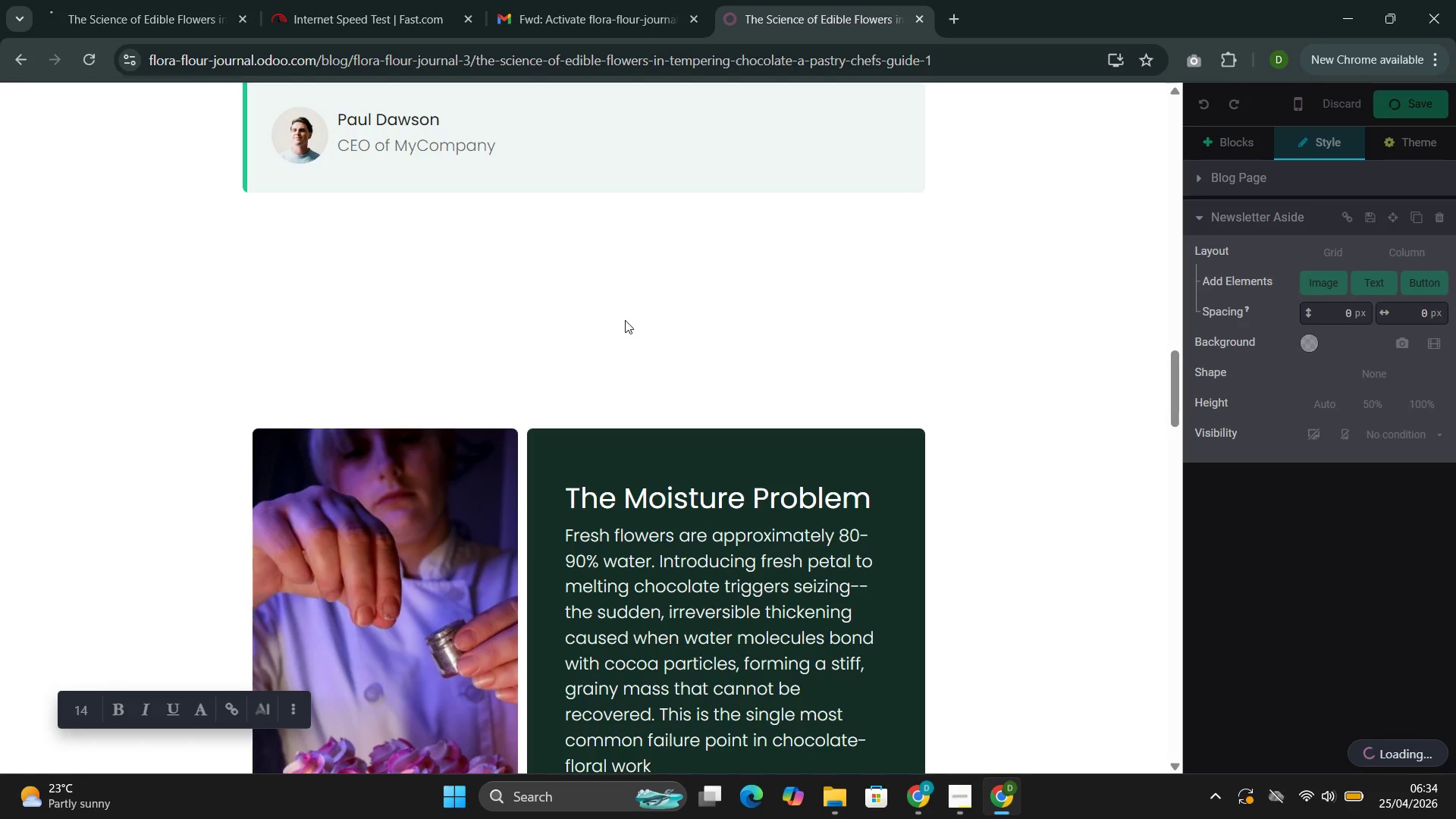 
wait(5.33)
 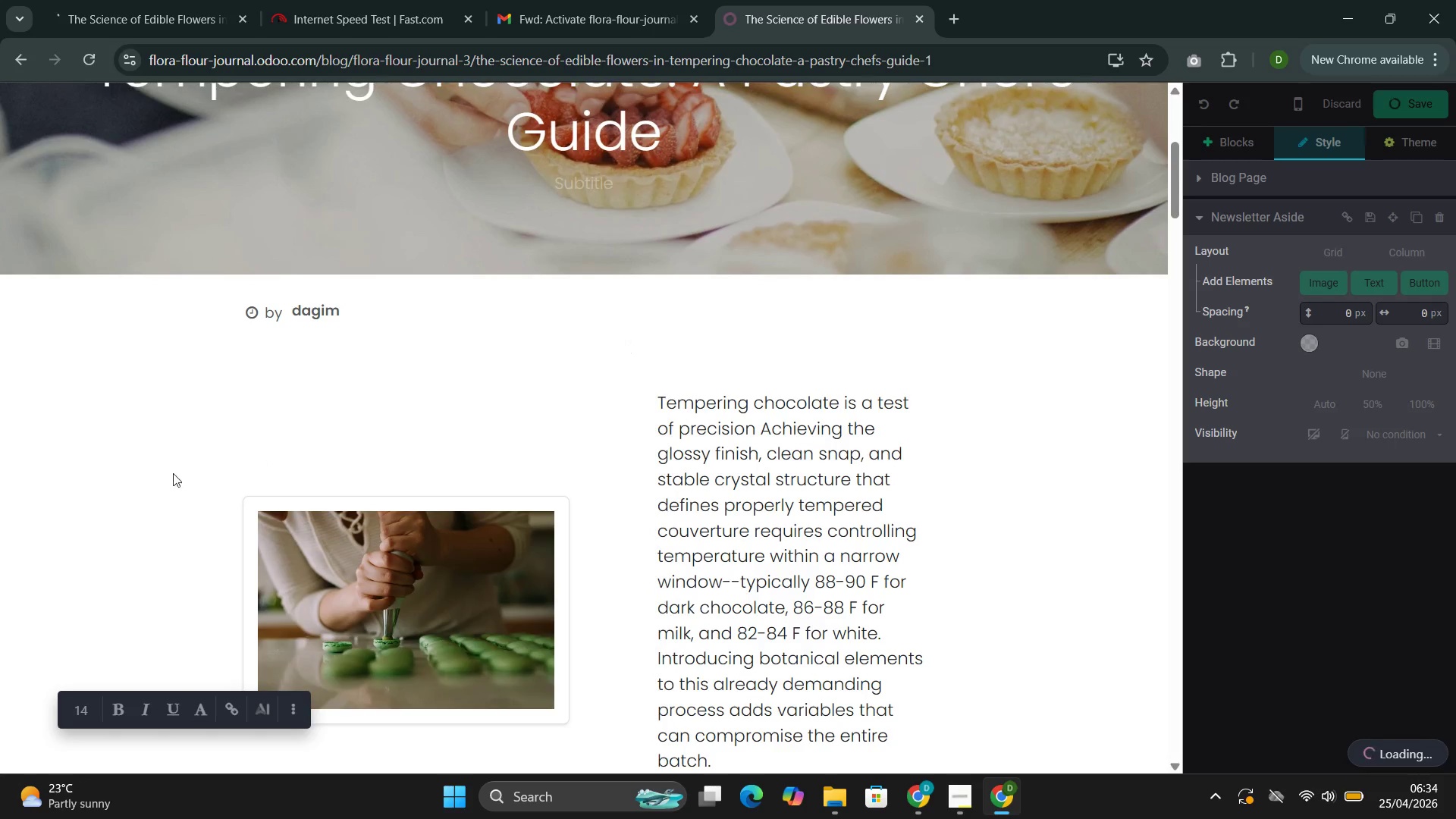 
left_click([173, 532])
 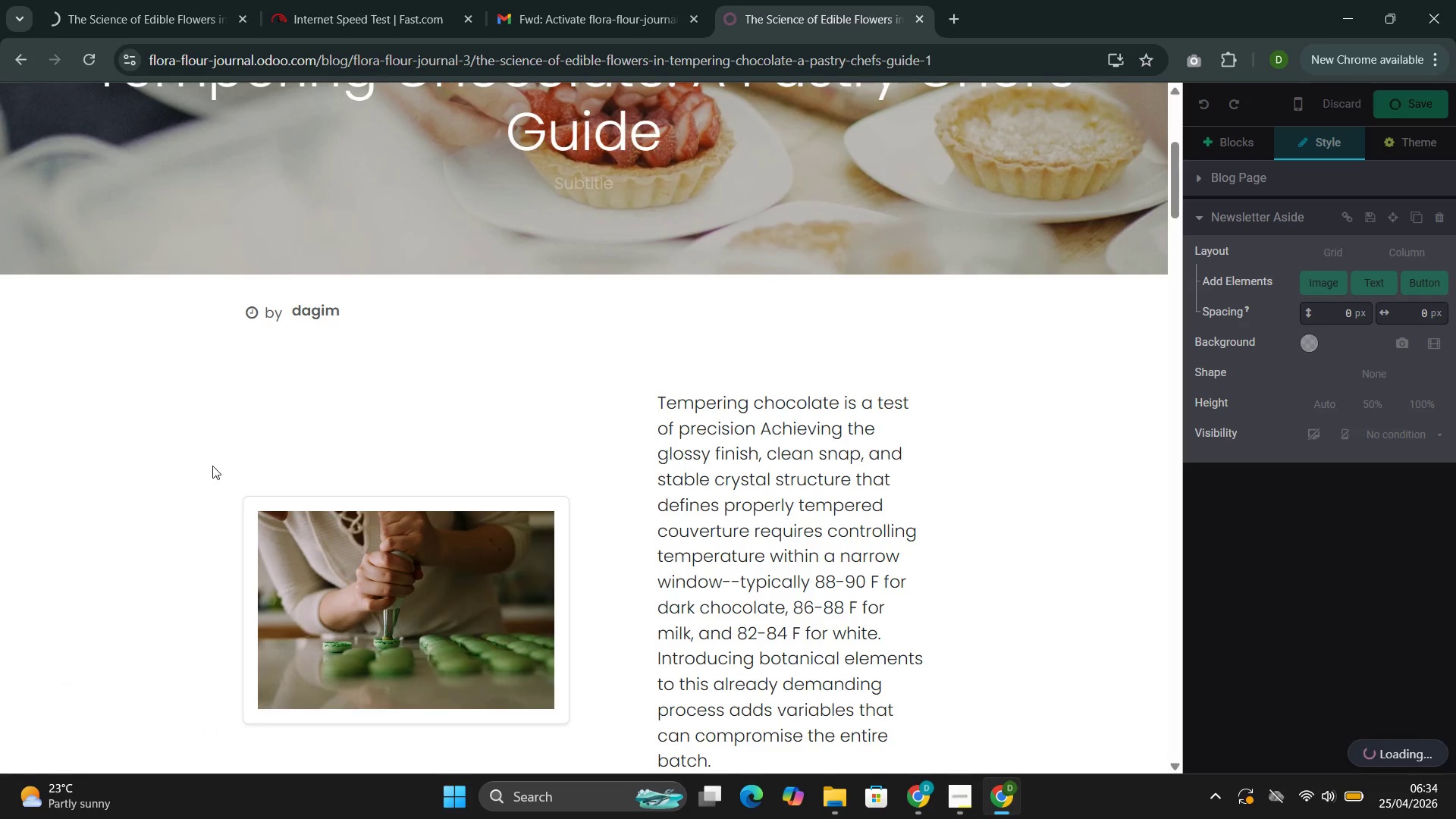 
scroll: coordinate [215, 452], scroll_direction: up, amount: 28.0
 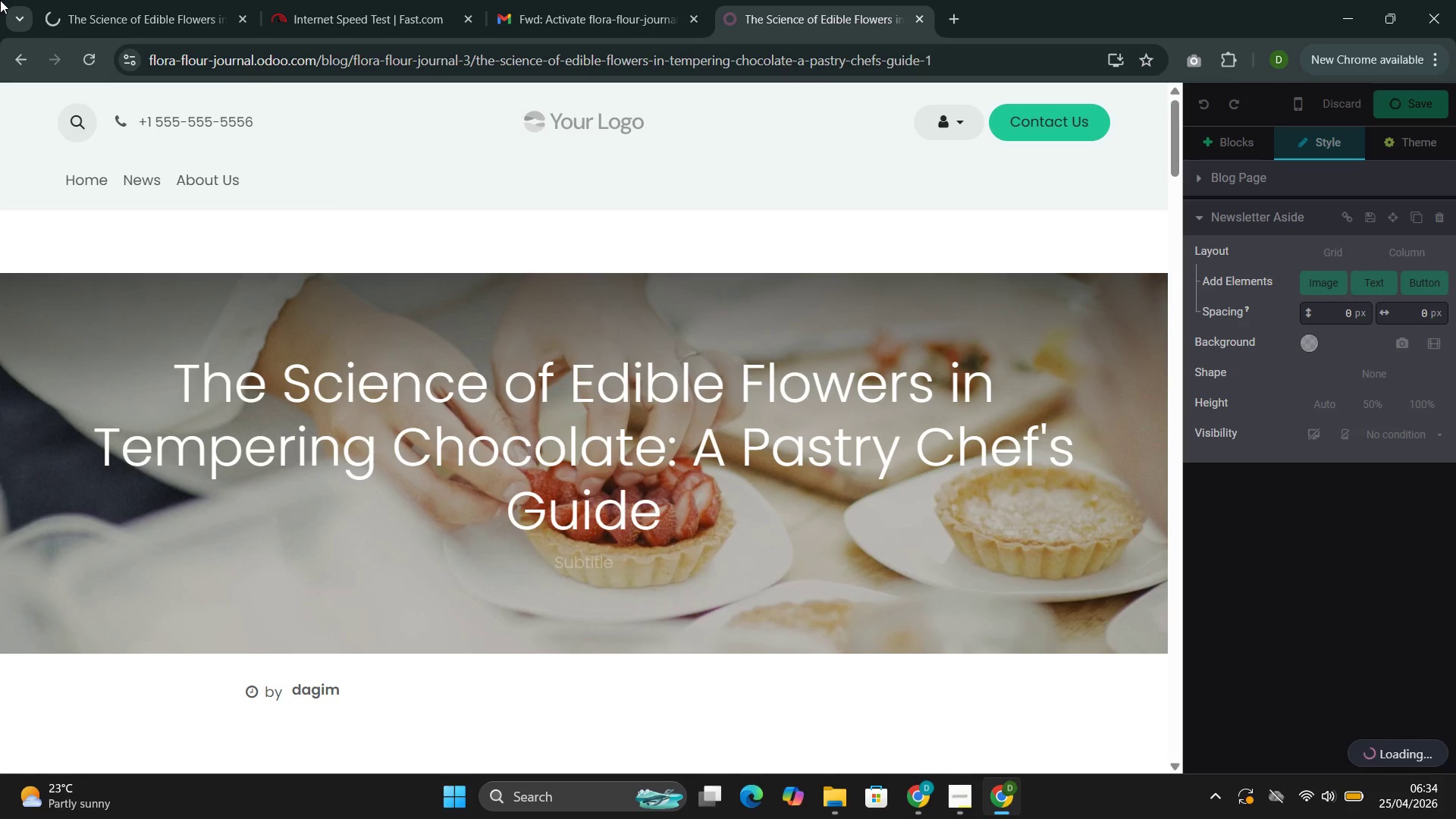 
wait(7.51)
 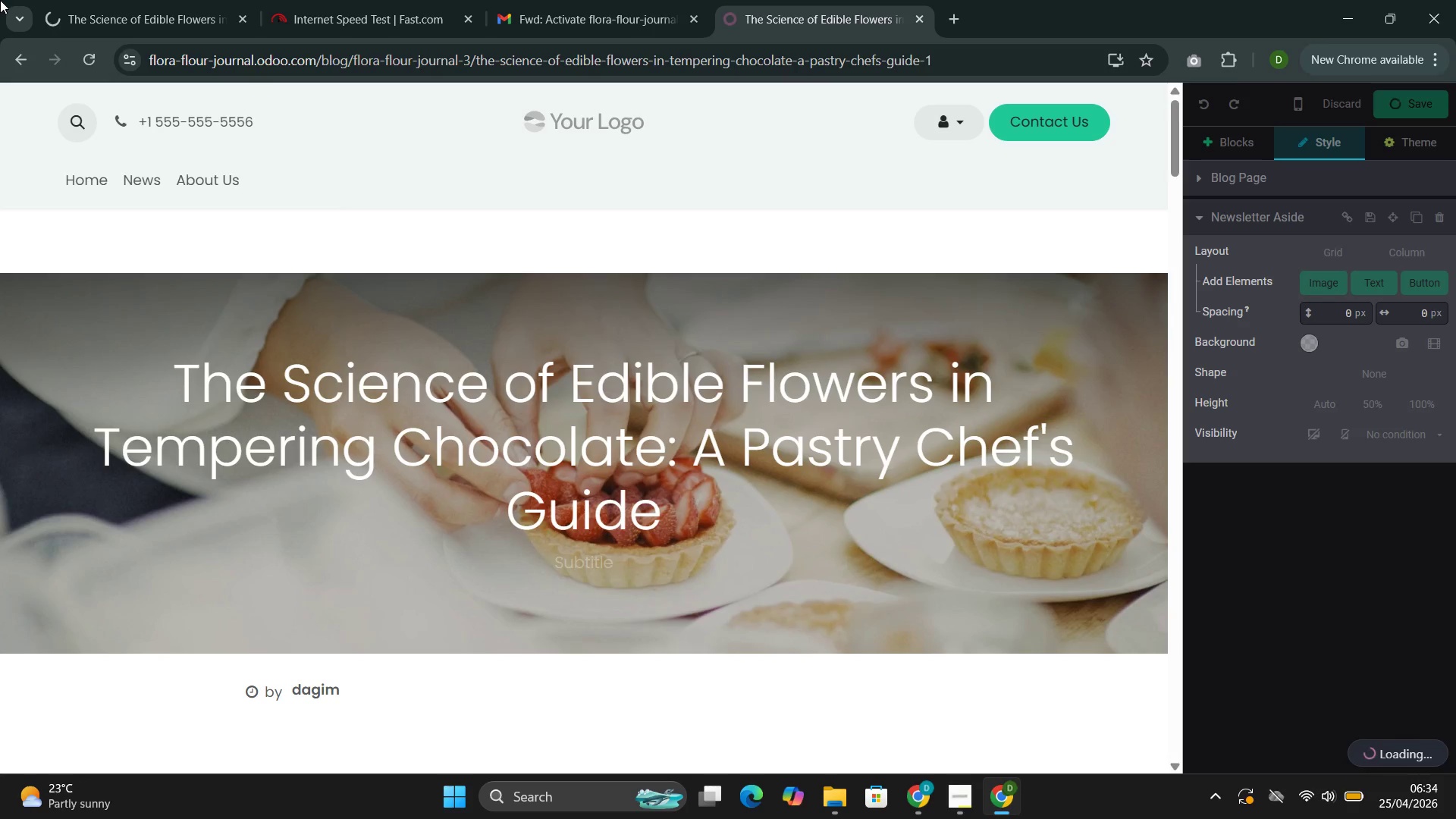 
left_click([429, 369])
 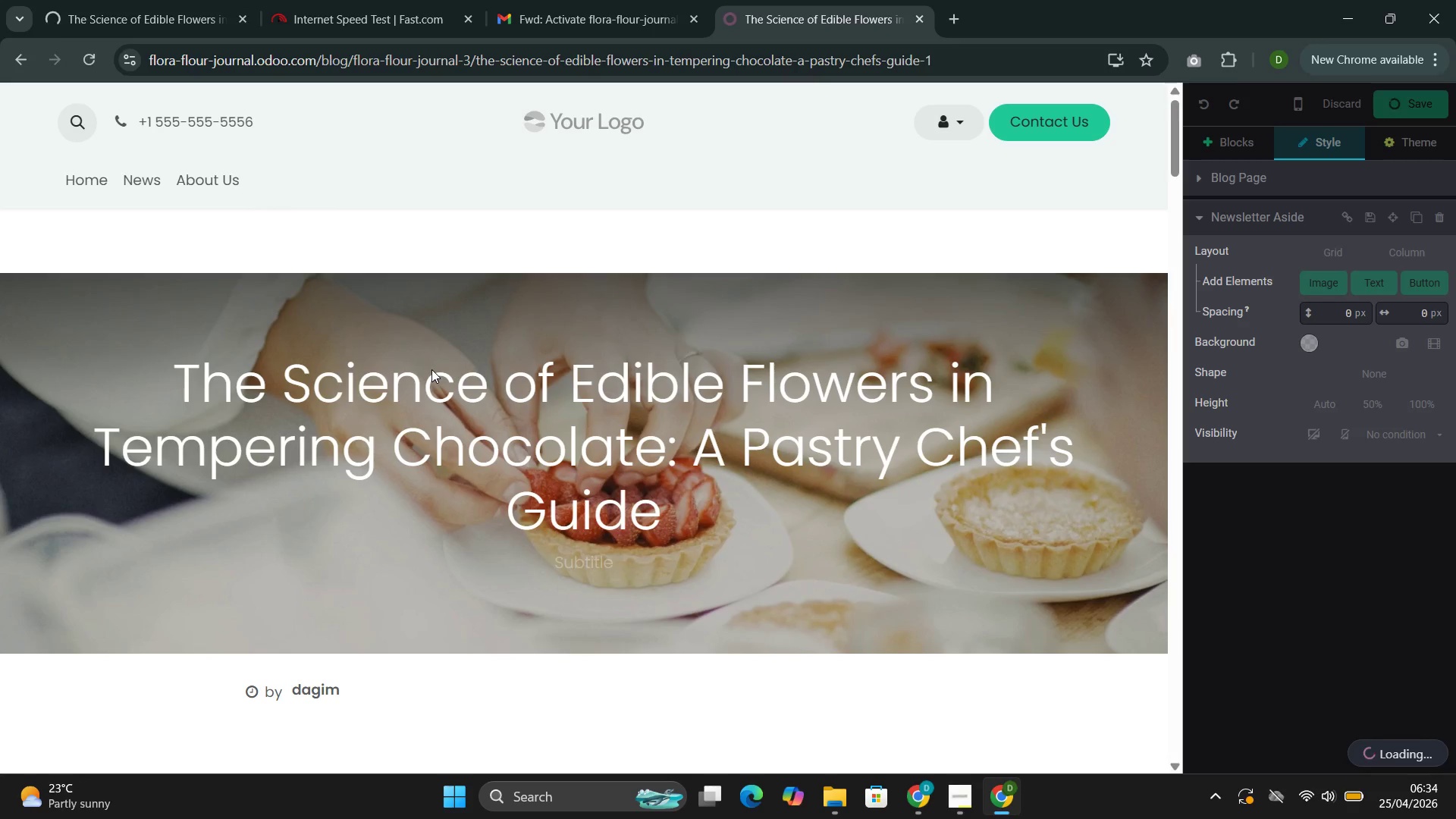 
scroll: coordinate [372, 369], scroll_direction: down, amount: 29.0
 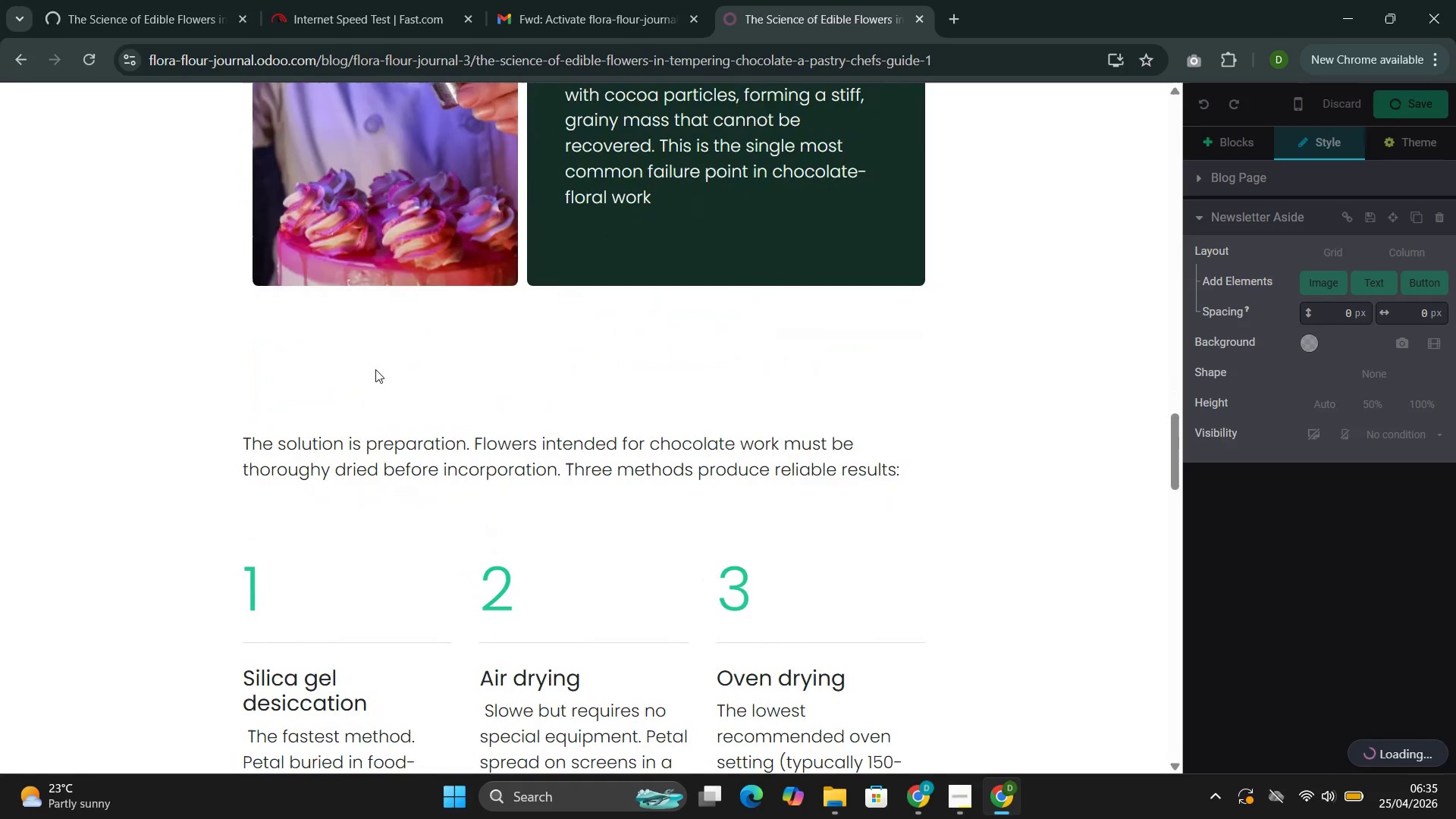 
scroll: coordinate [391, 340], scroll_direction: up, amount: 2.0
 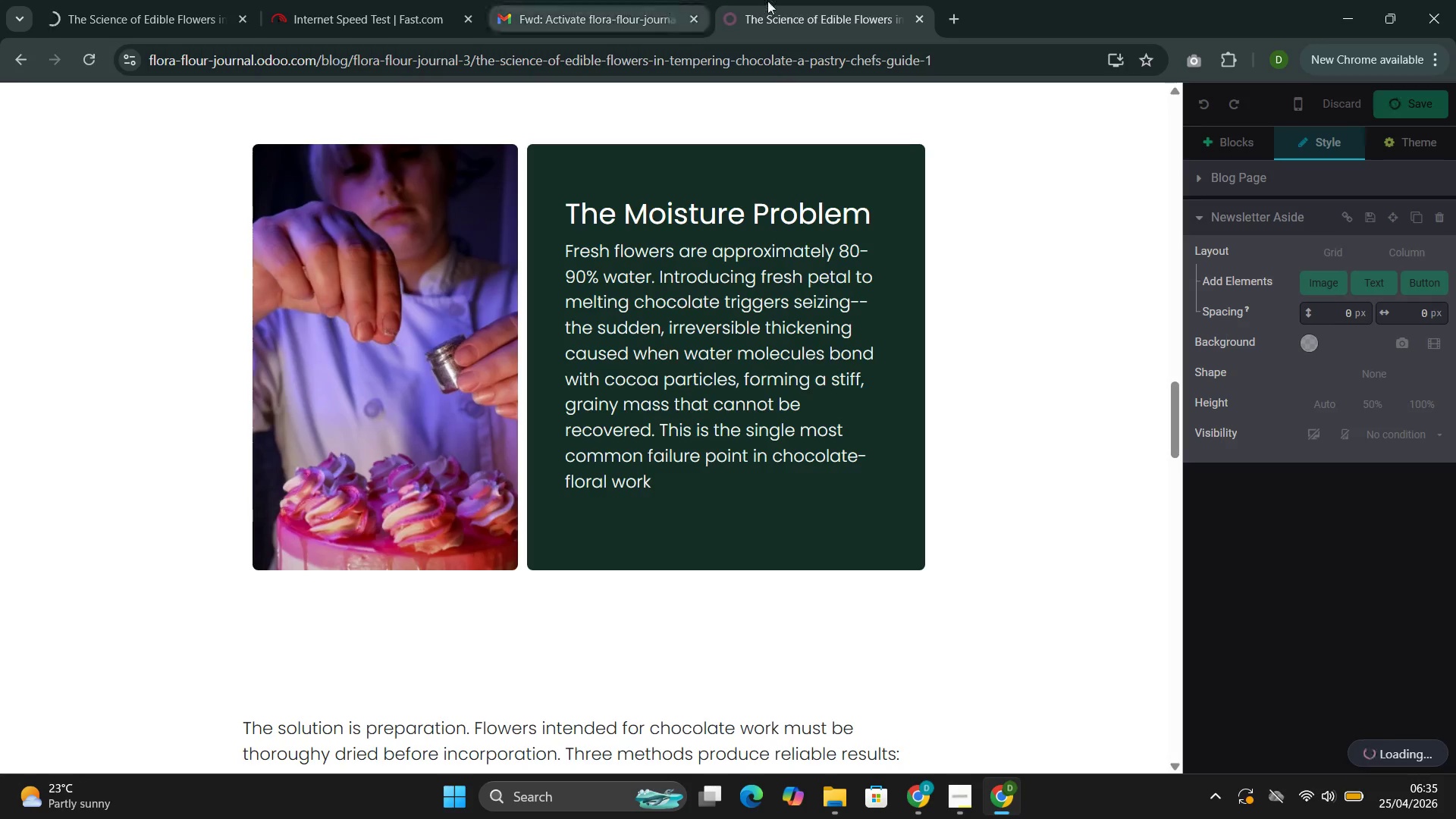 
left_click([773, 2])
 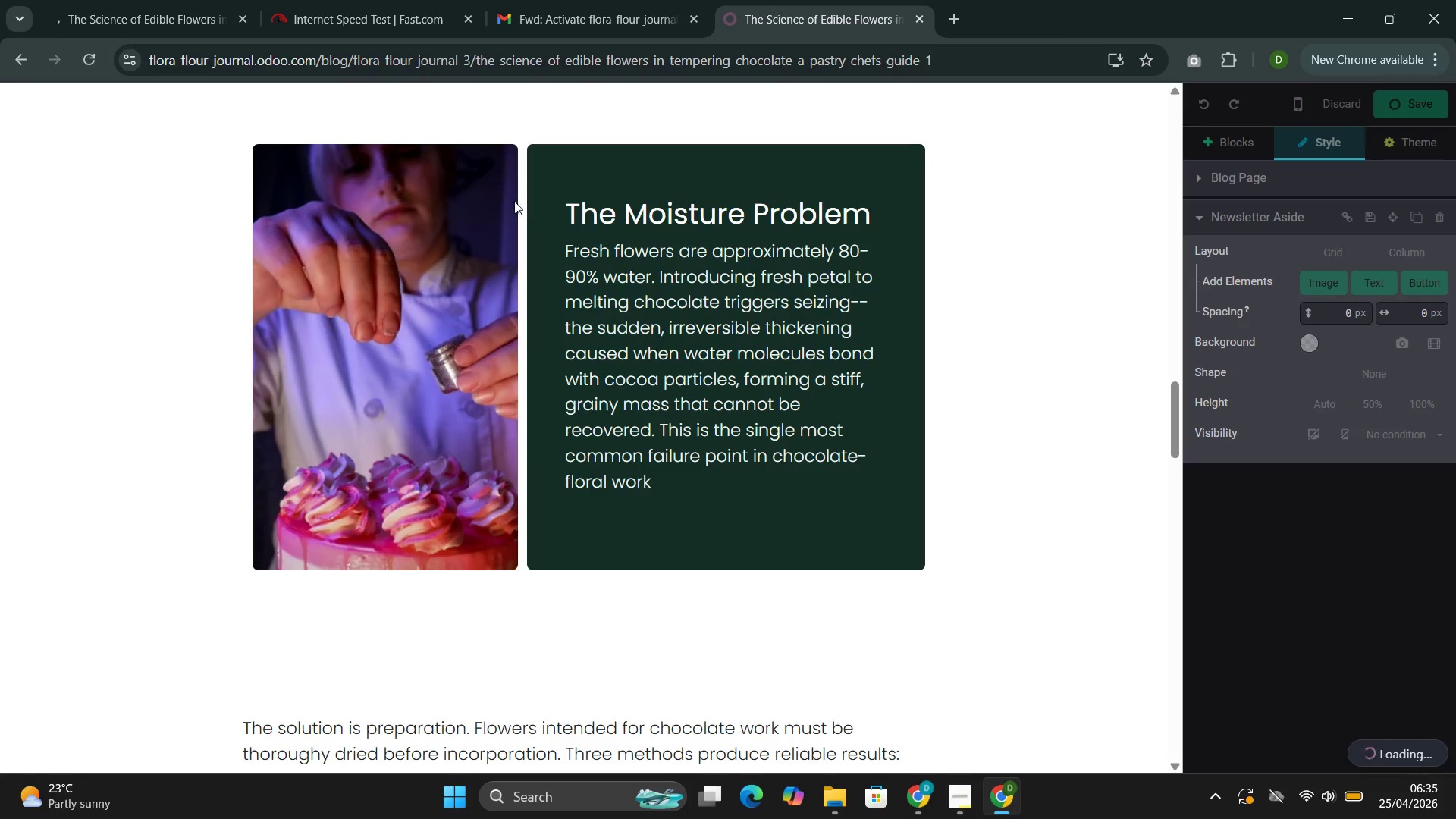 
scroll: coordinate [524, 190], scroll_direction: up, amount: 35.0
 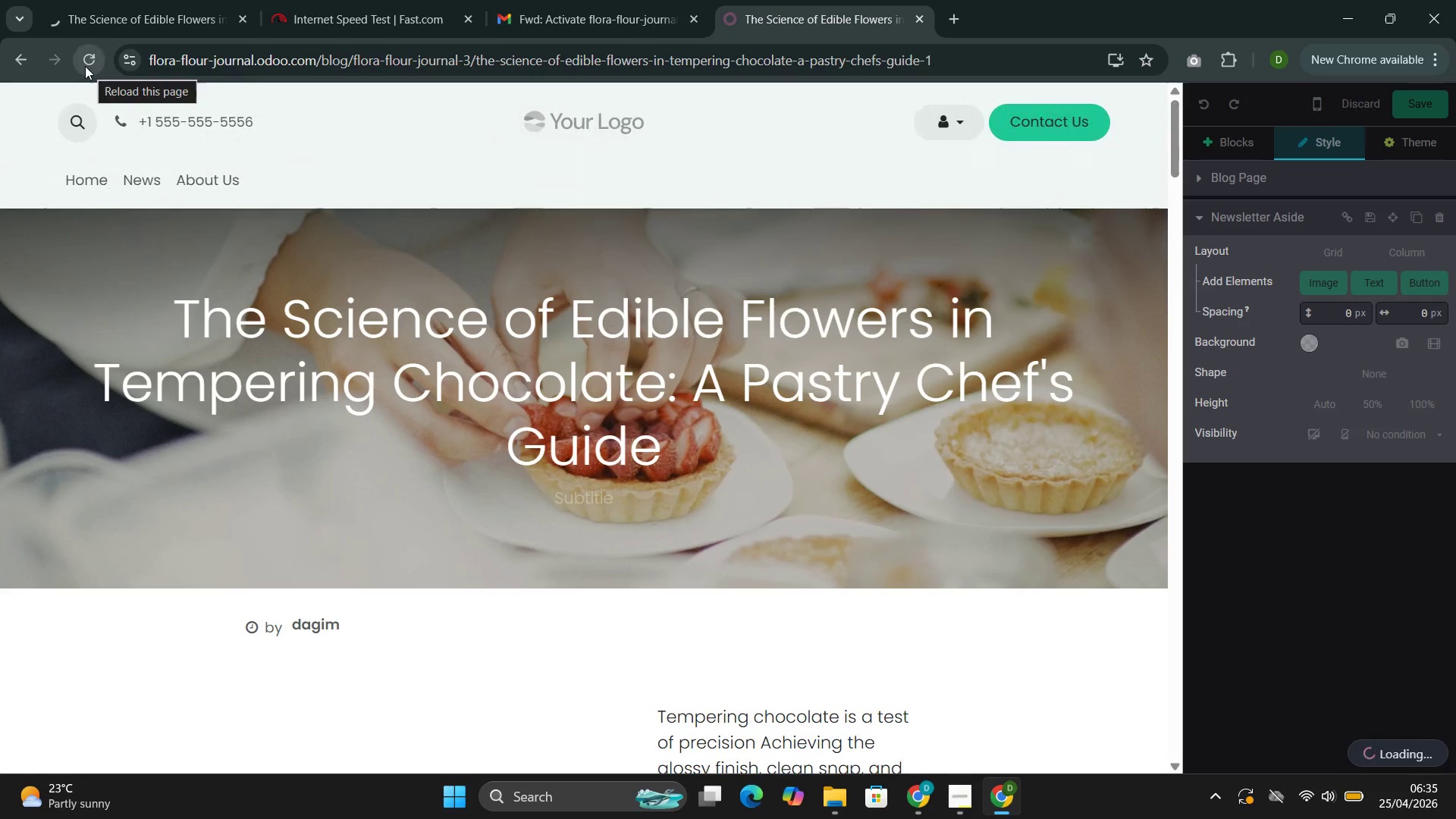 
left_click_drag(start_coordinate=[85, 66], to_coordinate=[87, 71])
 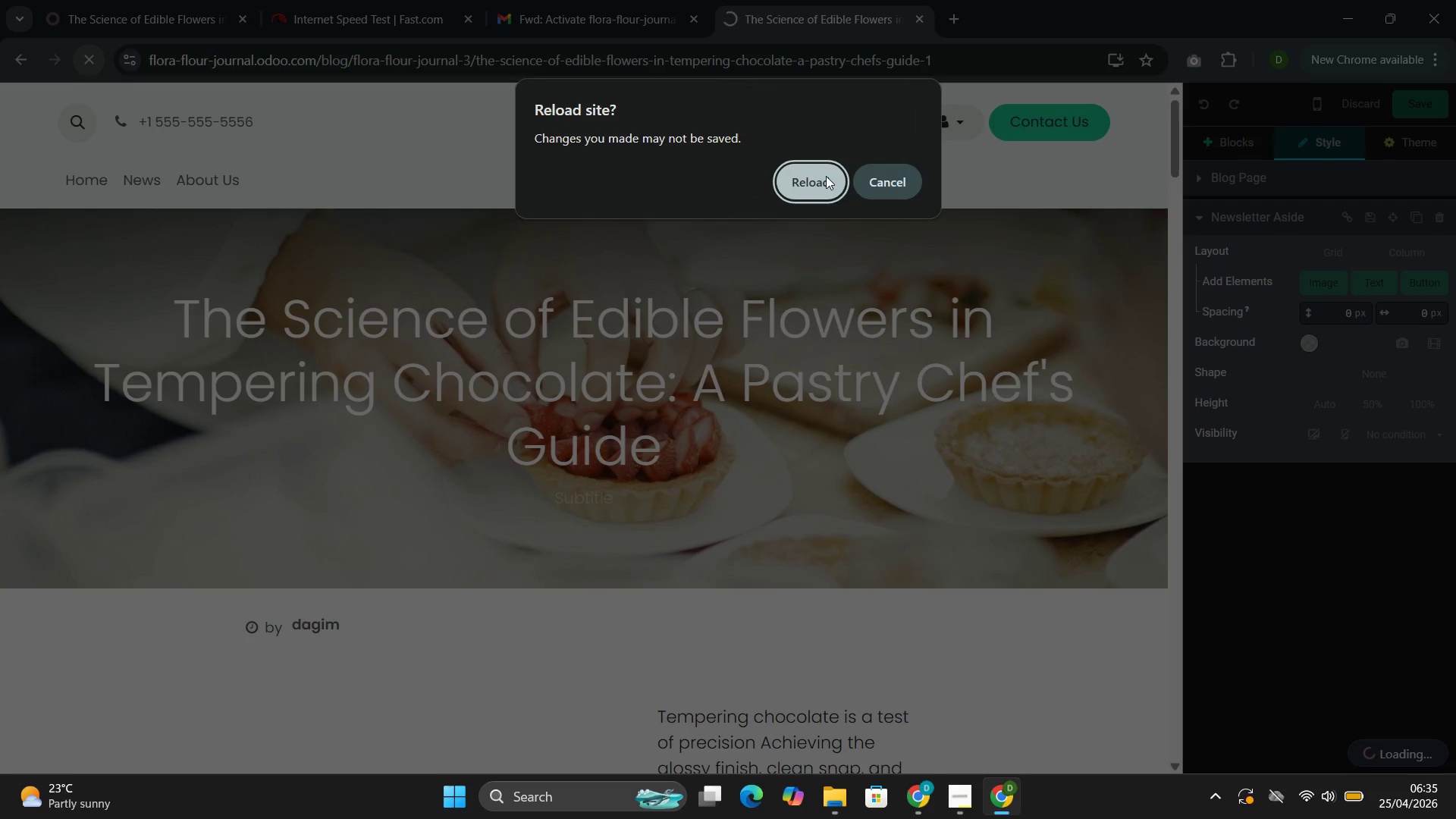 
left_click([827, 177])
 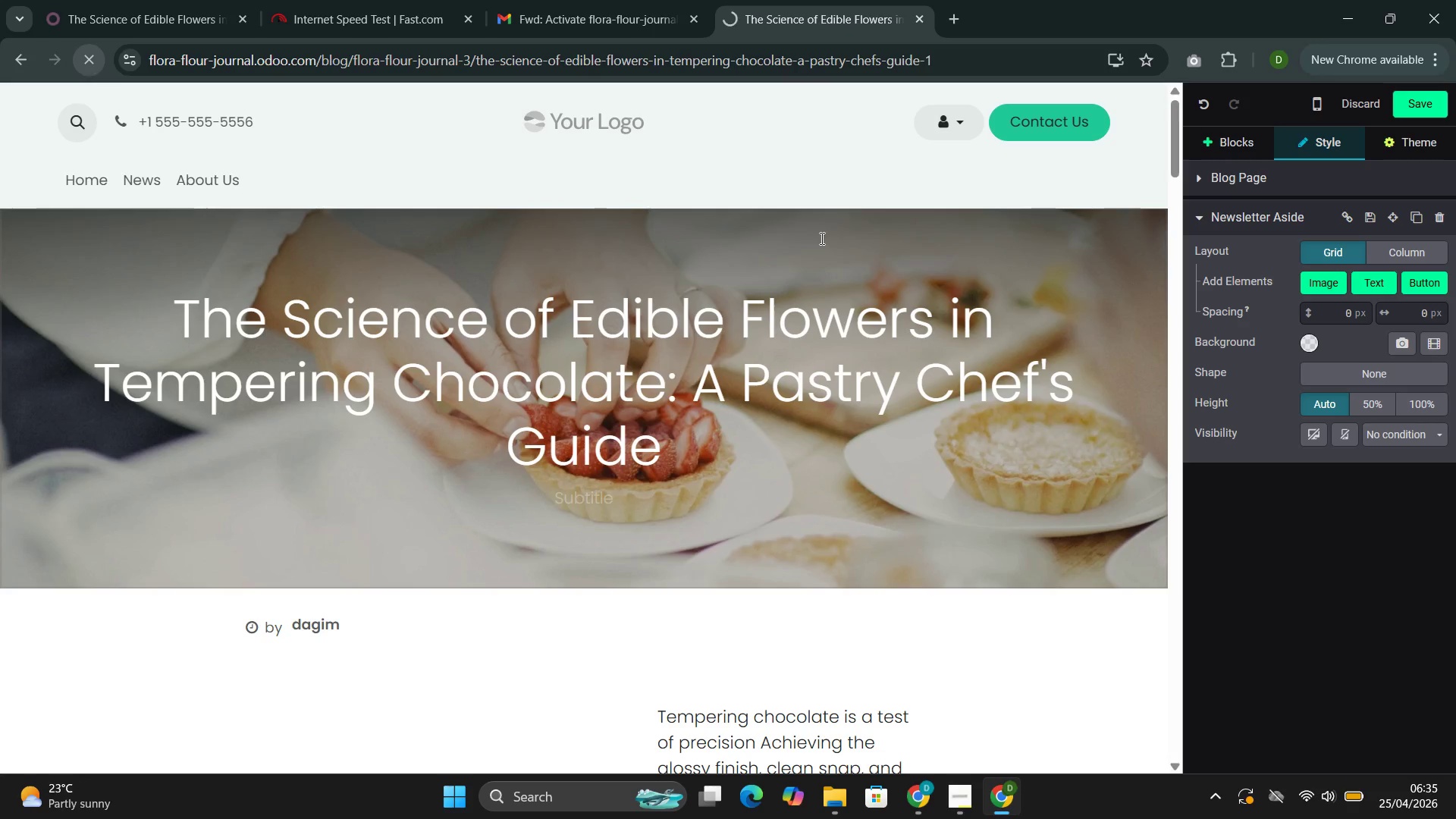 
scroll: coordinate [831, 202], scroll_direction: down, amount: 67.0
 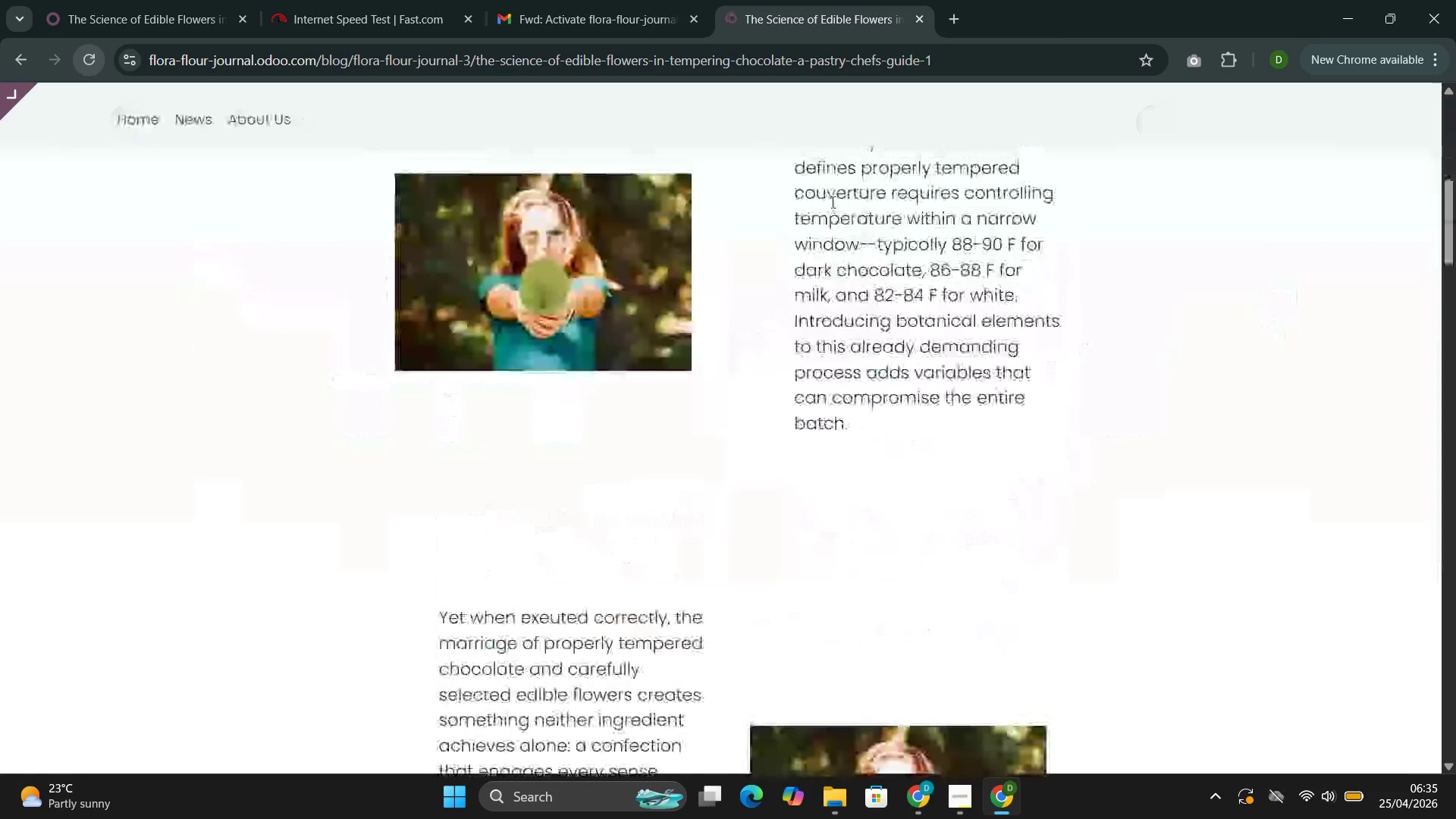 
scroll: coordinate [830, 167], scroll_direction: up, amount: 7.0
 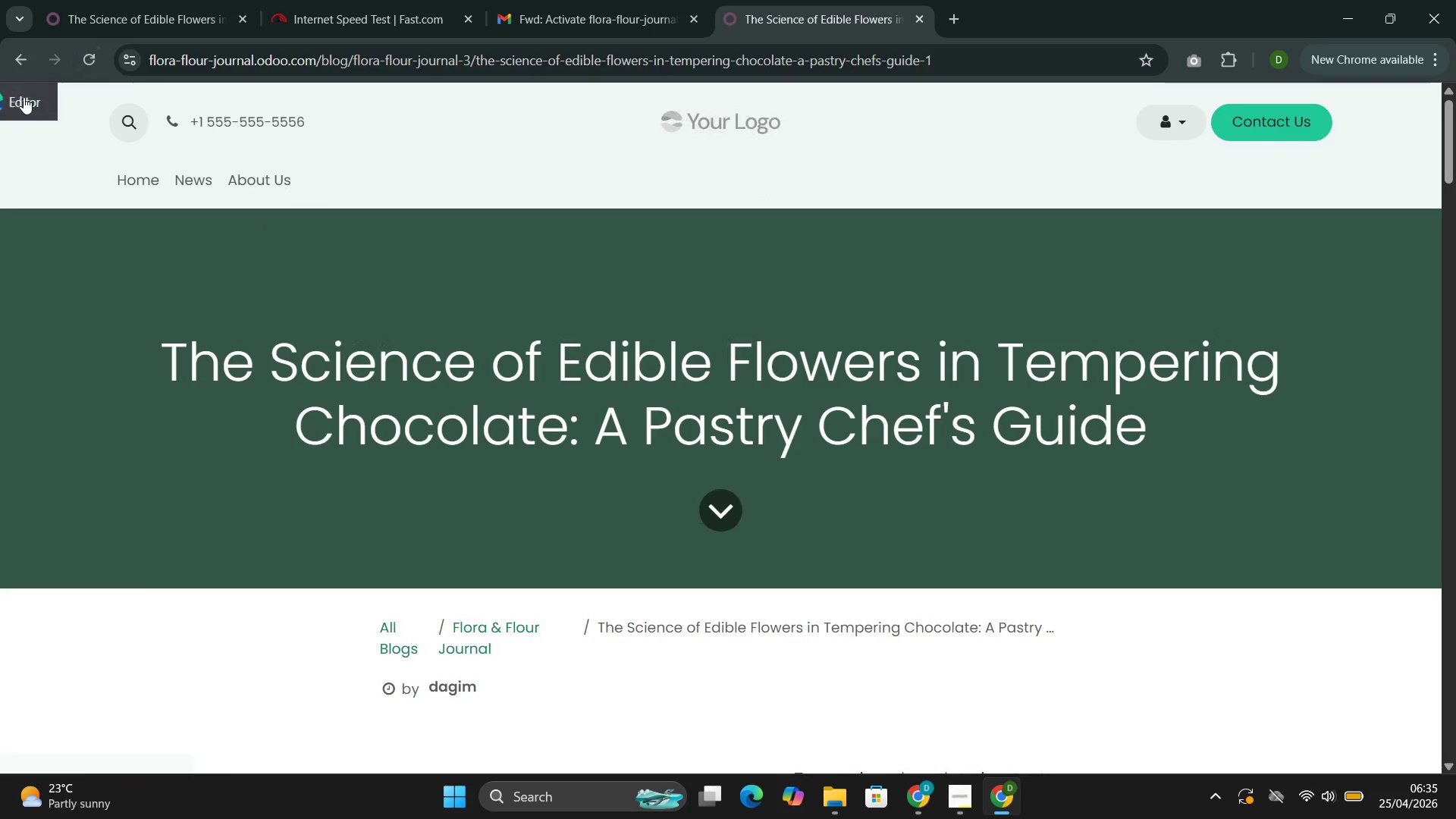 
left_click([99, 102])
 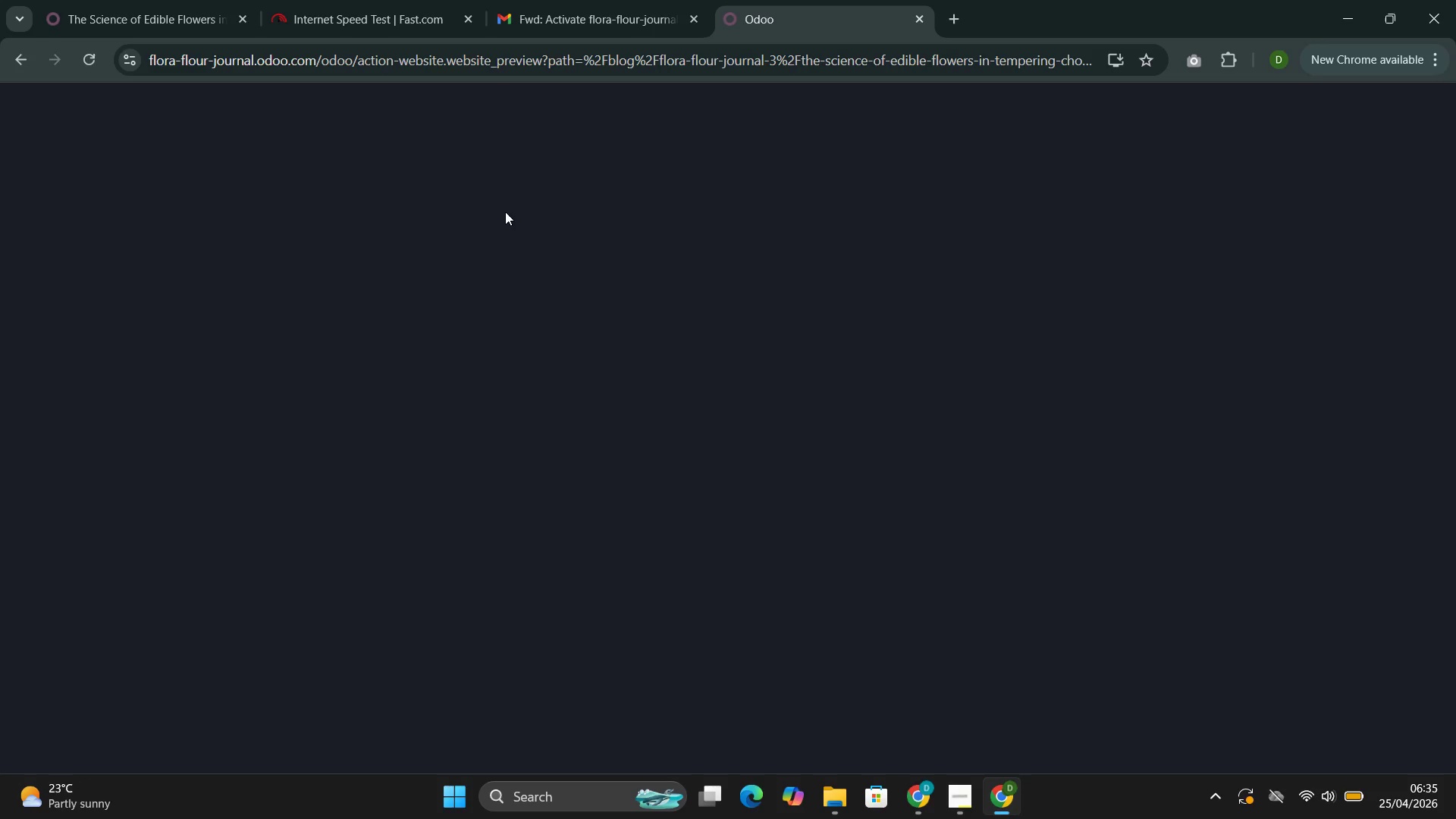 
wait(10.58)
 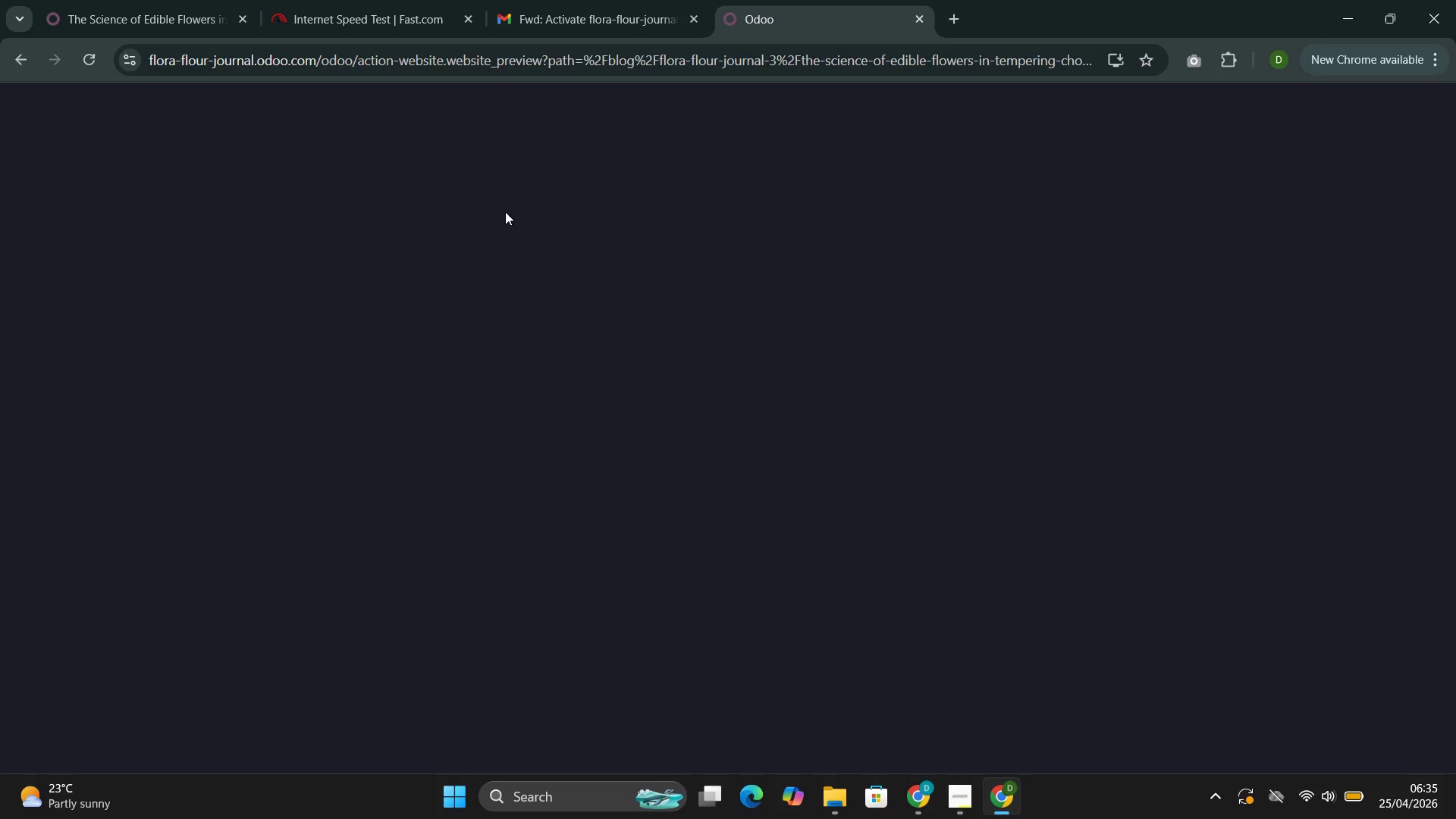 
double_click([959, 513])
 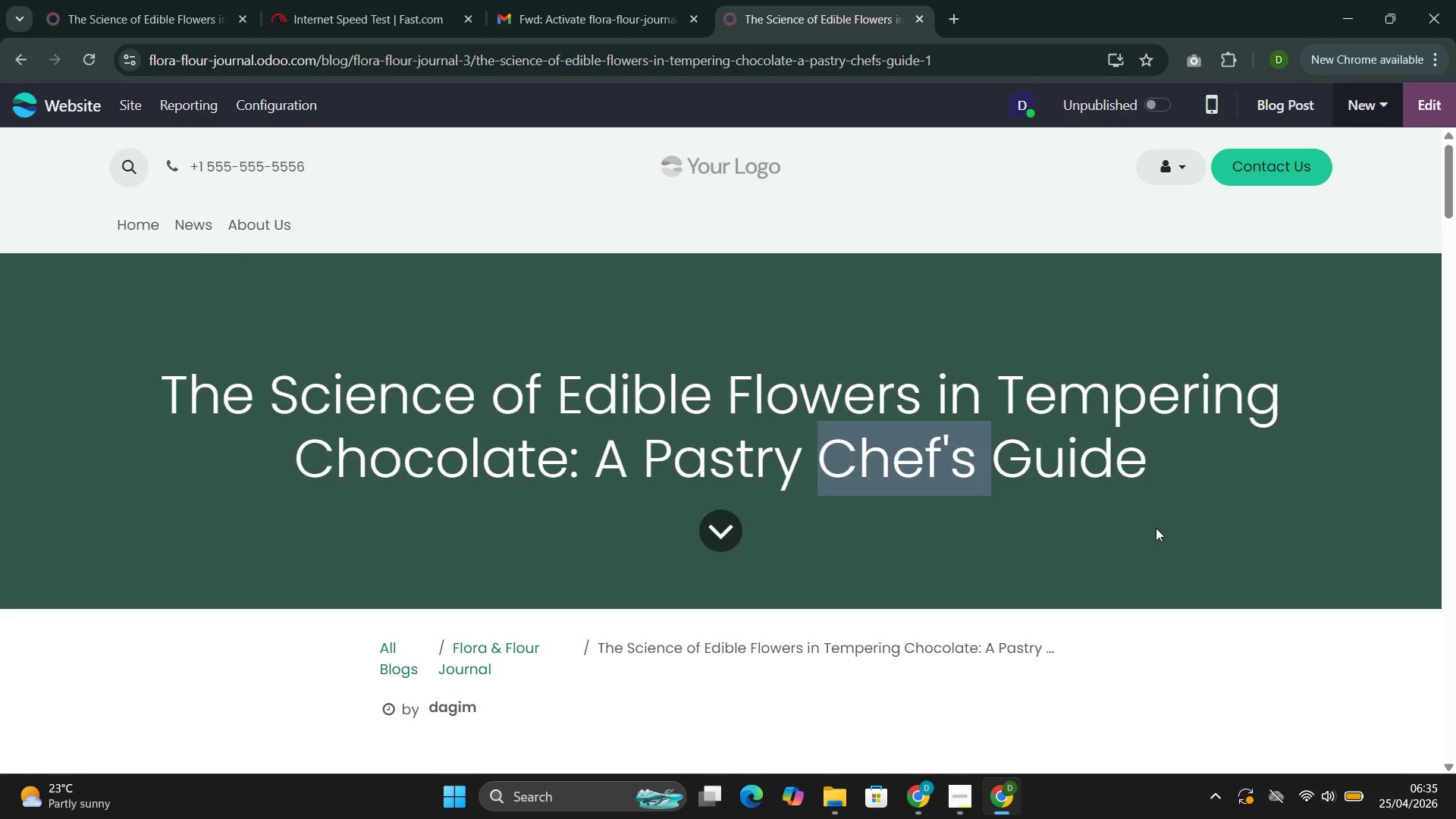 
left_click([1164, 529])
 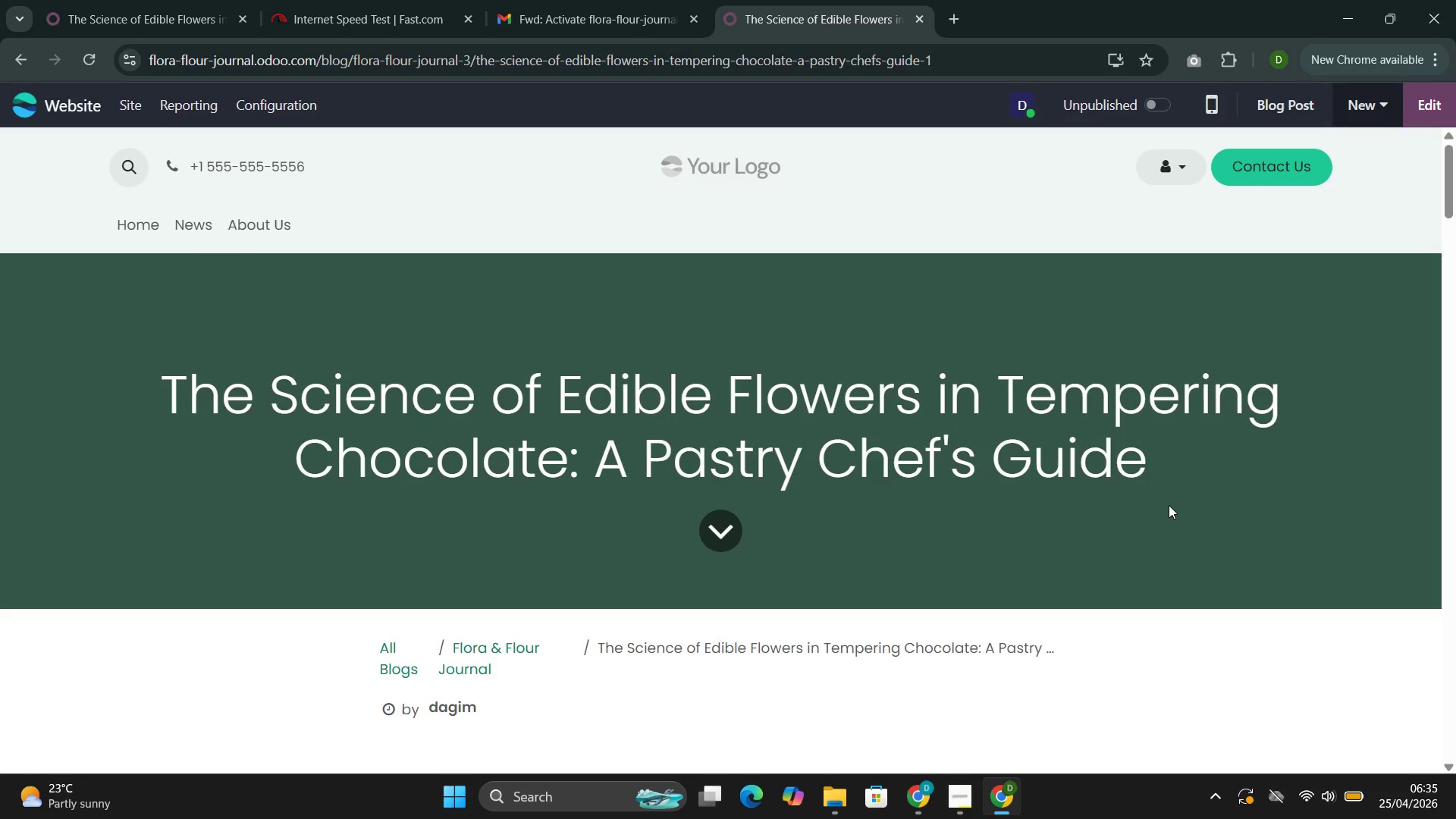 
right_click([1169, 505])
 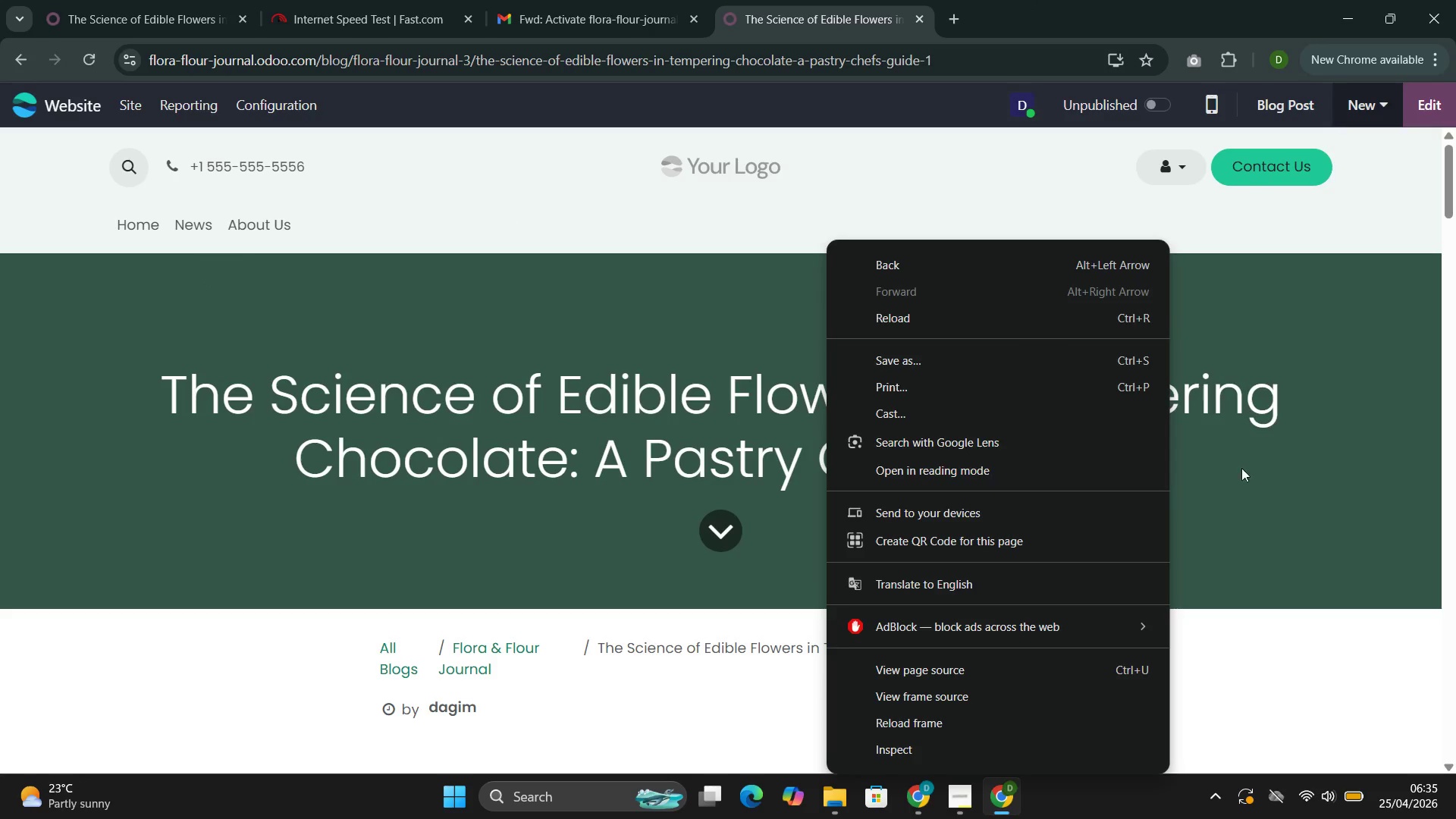 
left_click_drag(start_coordinate=[1263, 482], to_coordinate=[1266, 488])
 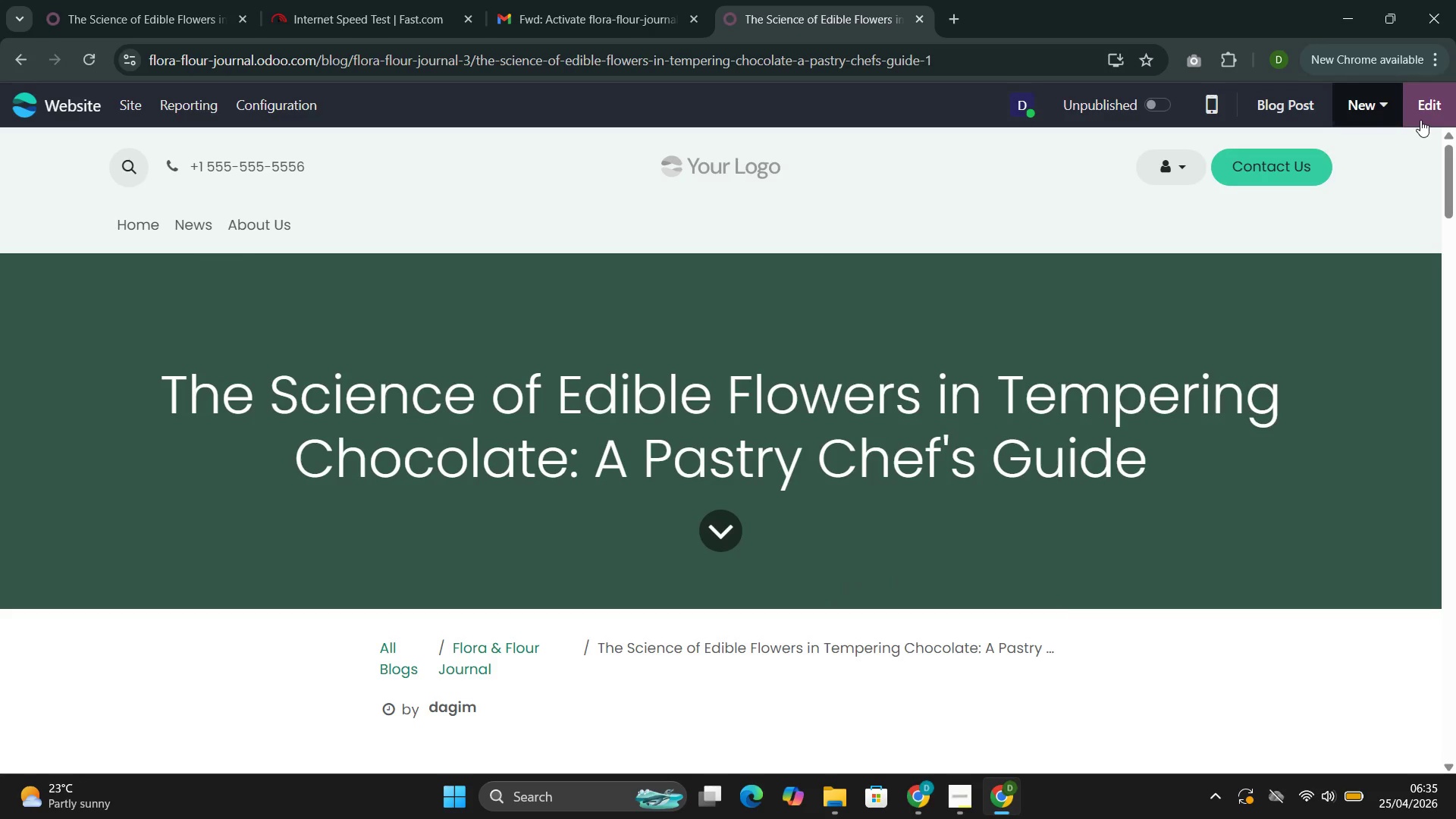 
left_click([1422, 117])
 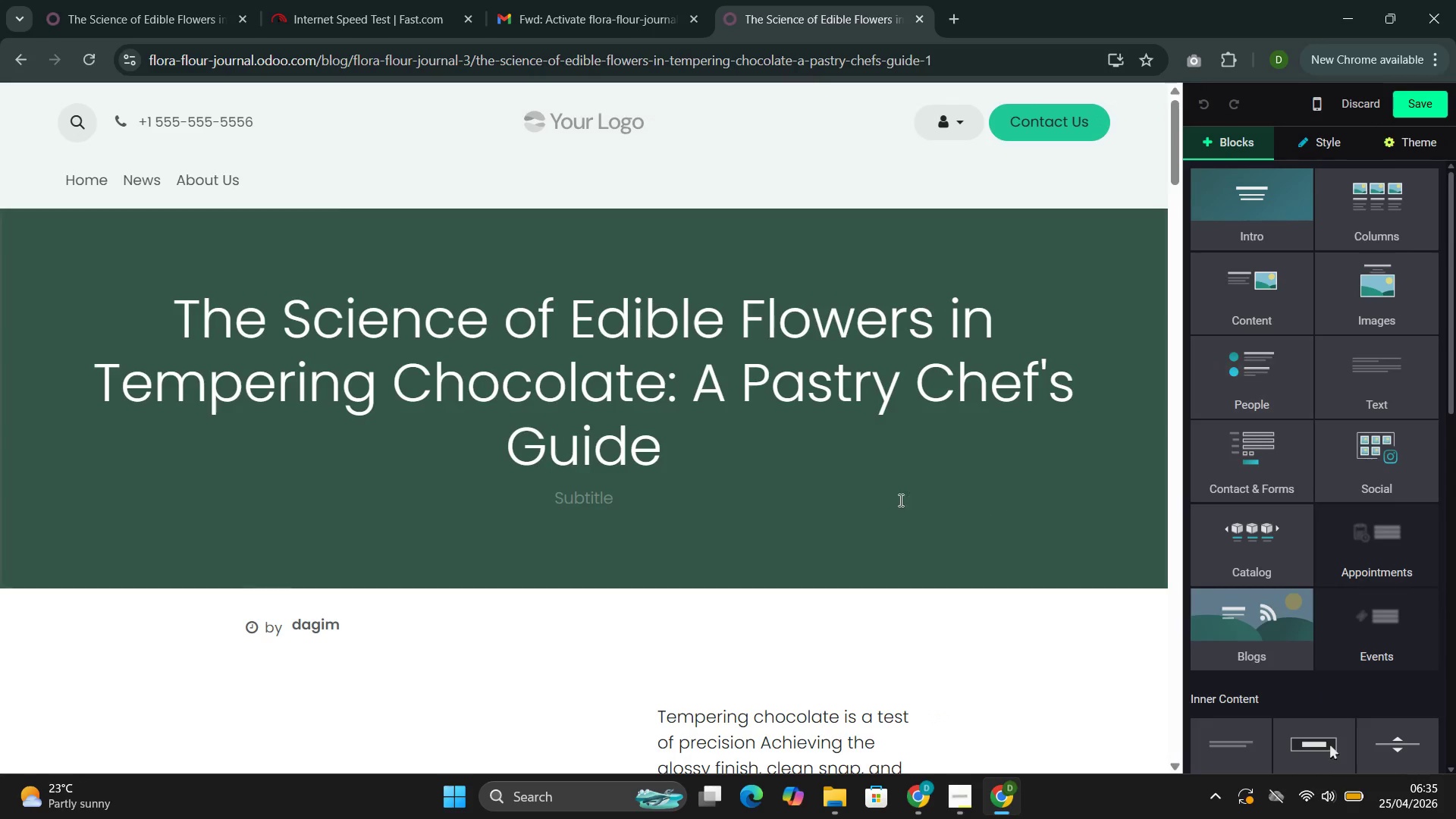 
left_click([956, 507])
 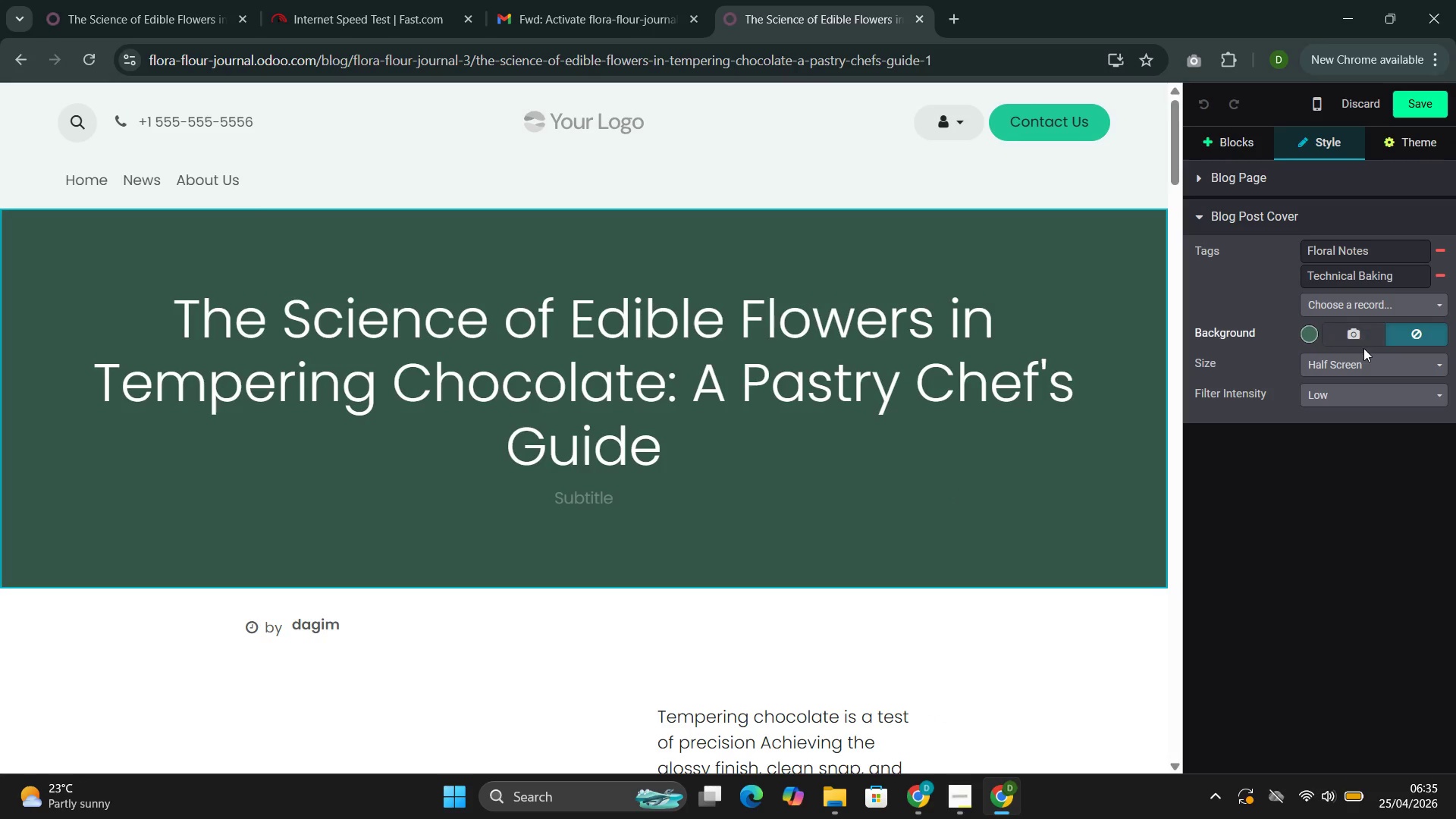 
left_click([1363, 337])
 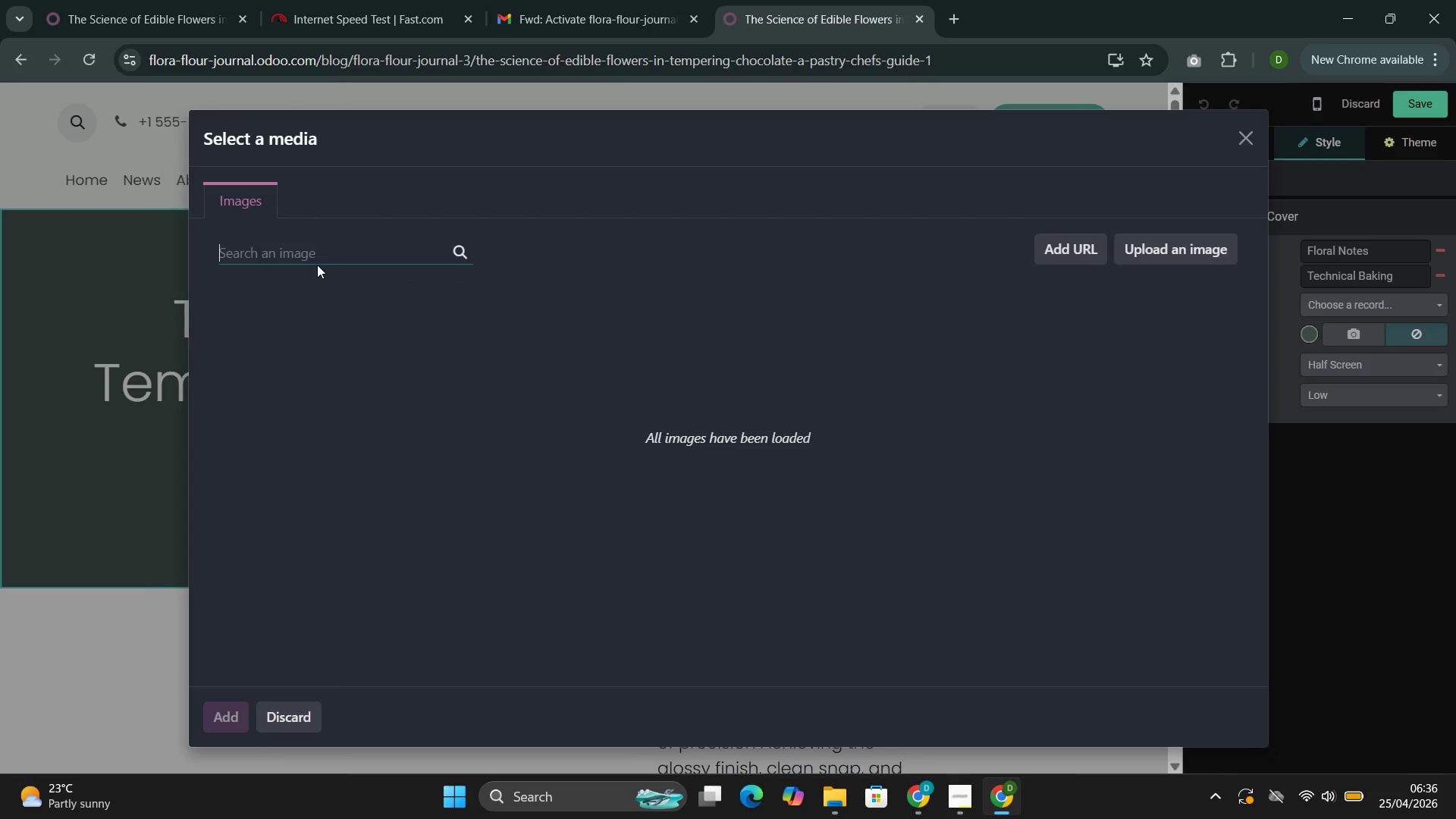 
left_click([317, 262])
 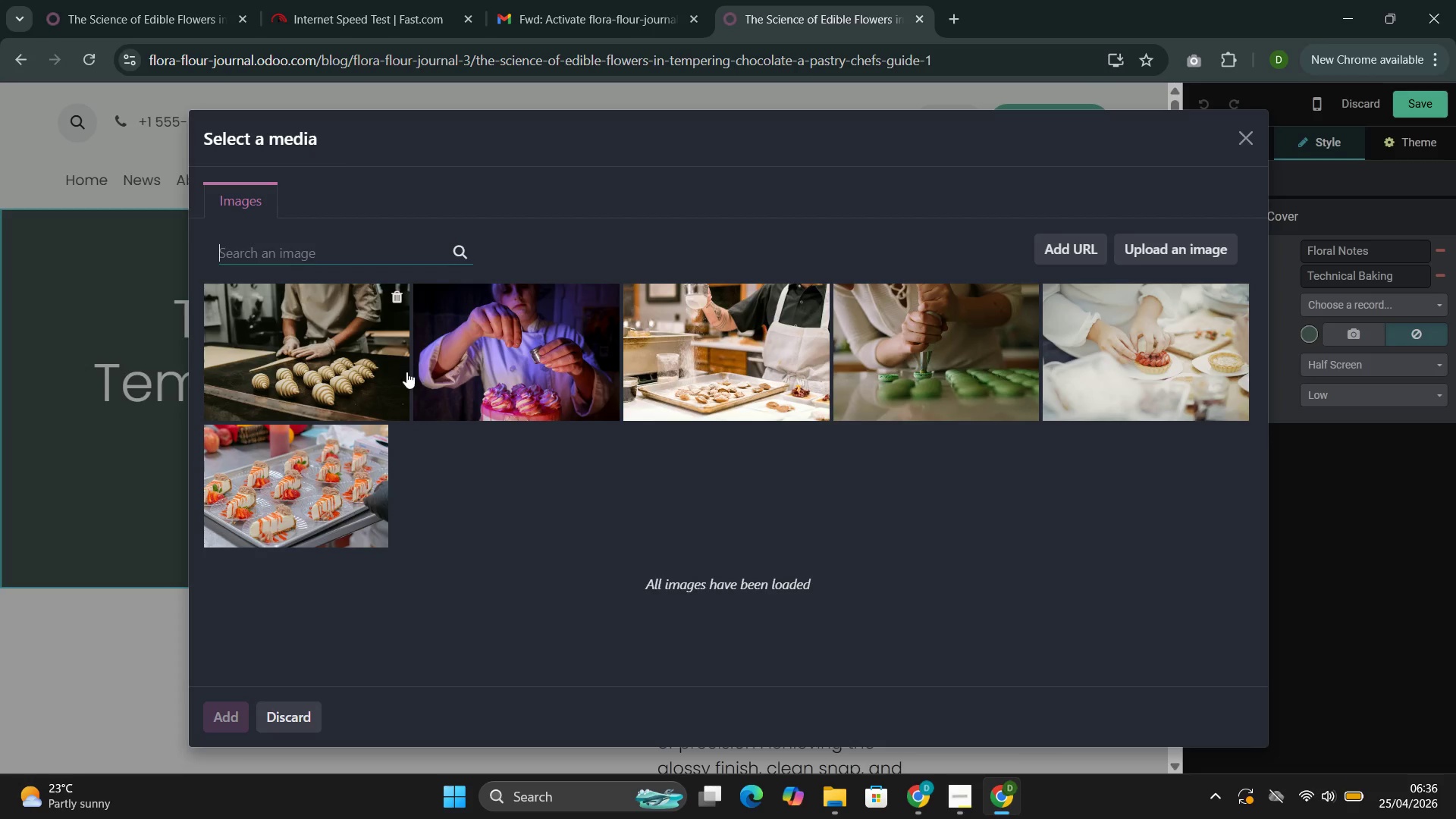 
wait(6.5)
 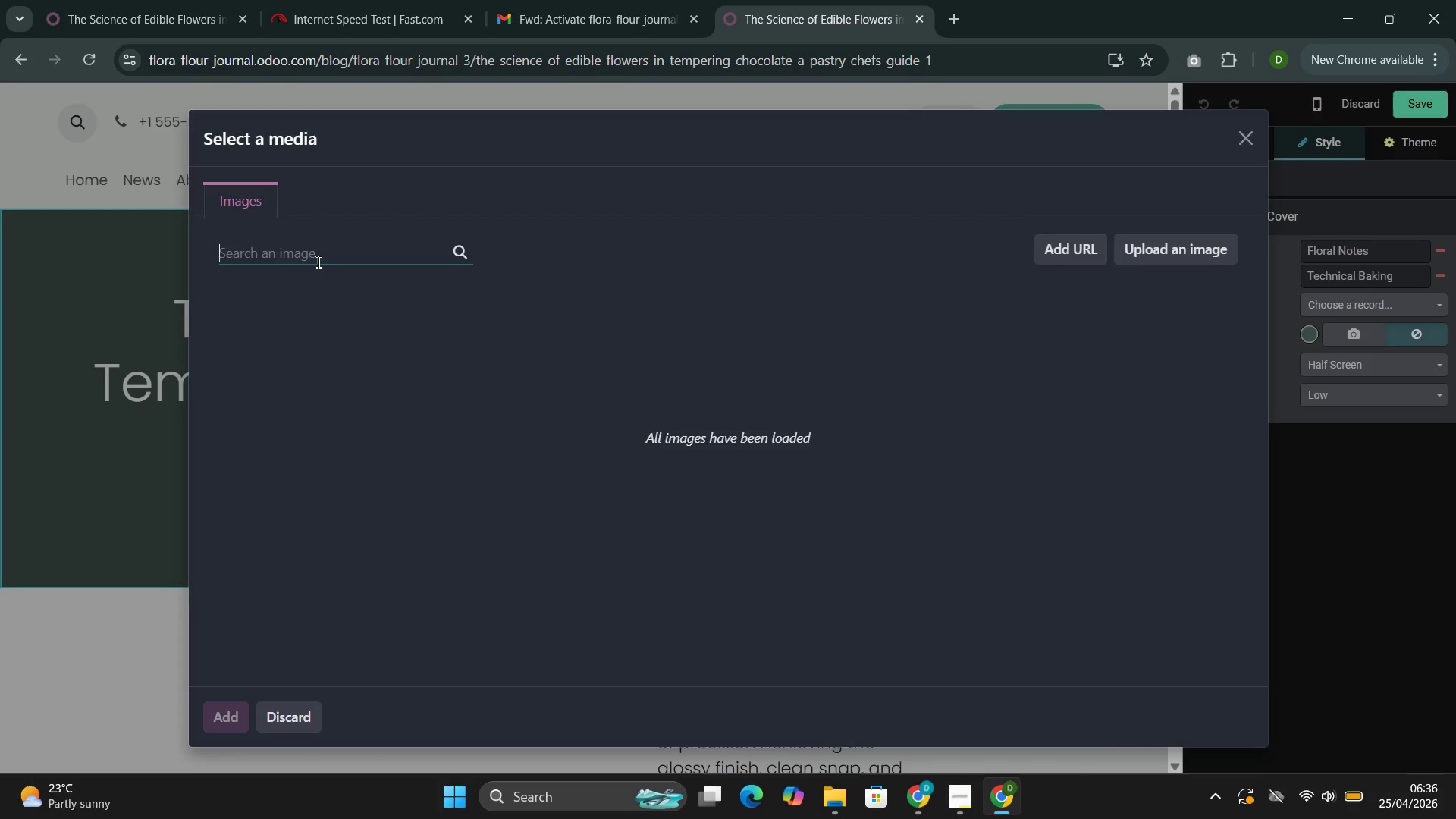 
left_click([1094, 371])
 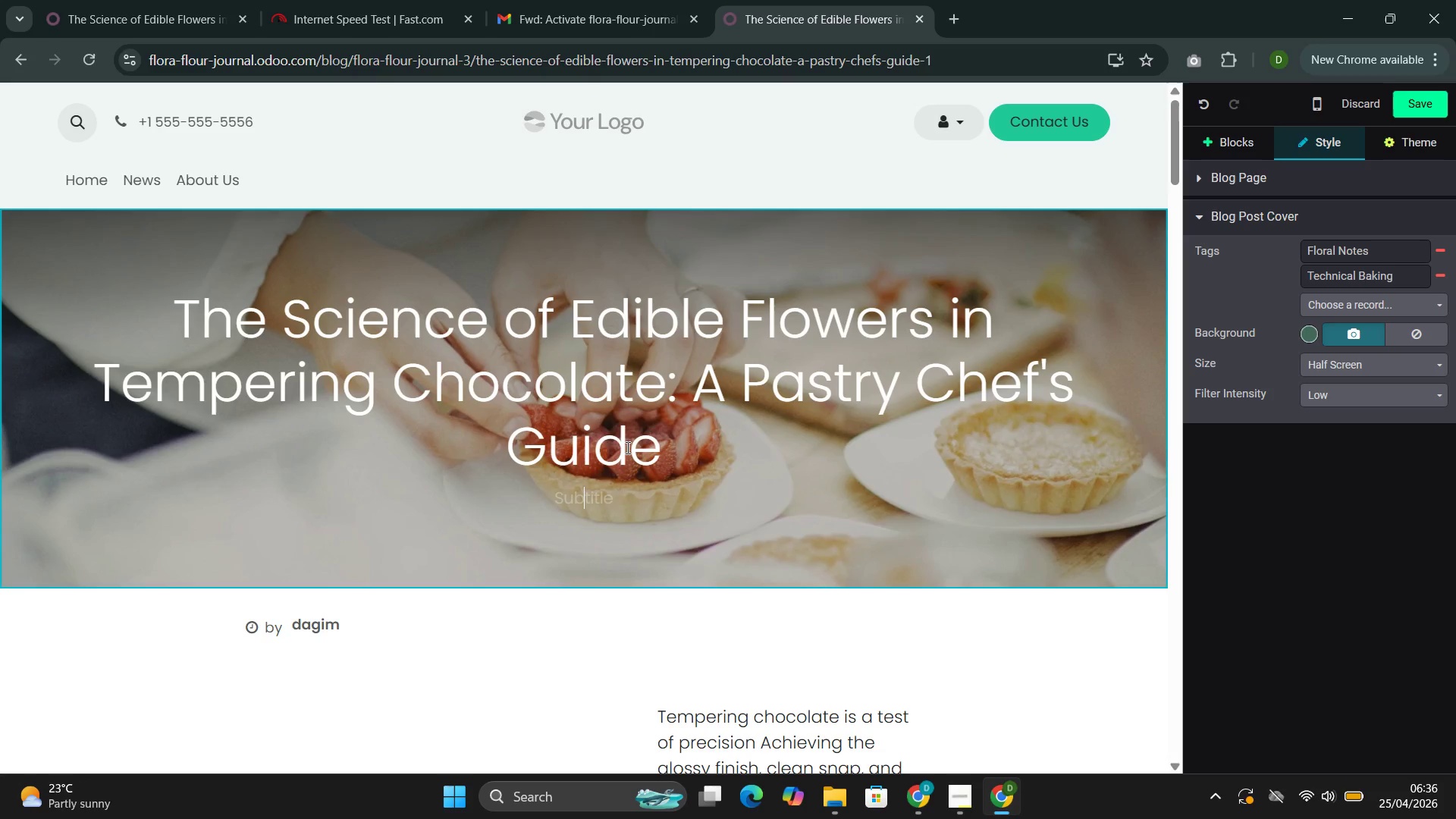 
scroll: coordinate [613, 467], scroll_direction: down, amount: 3.0
 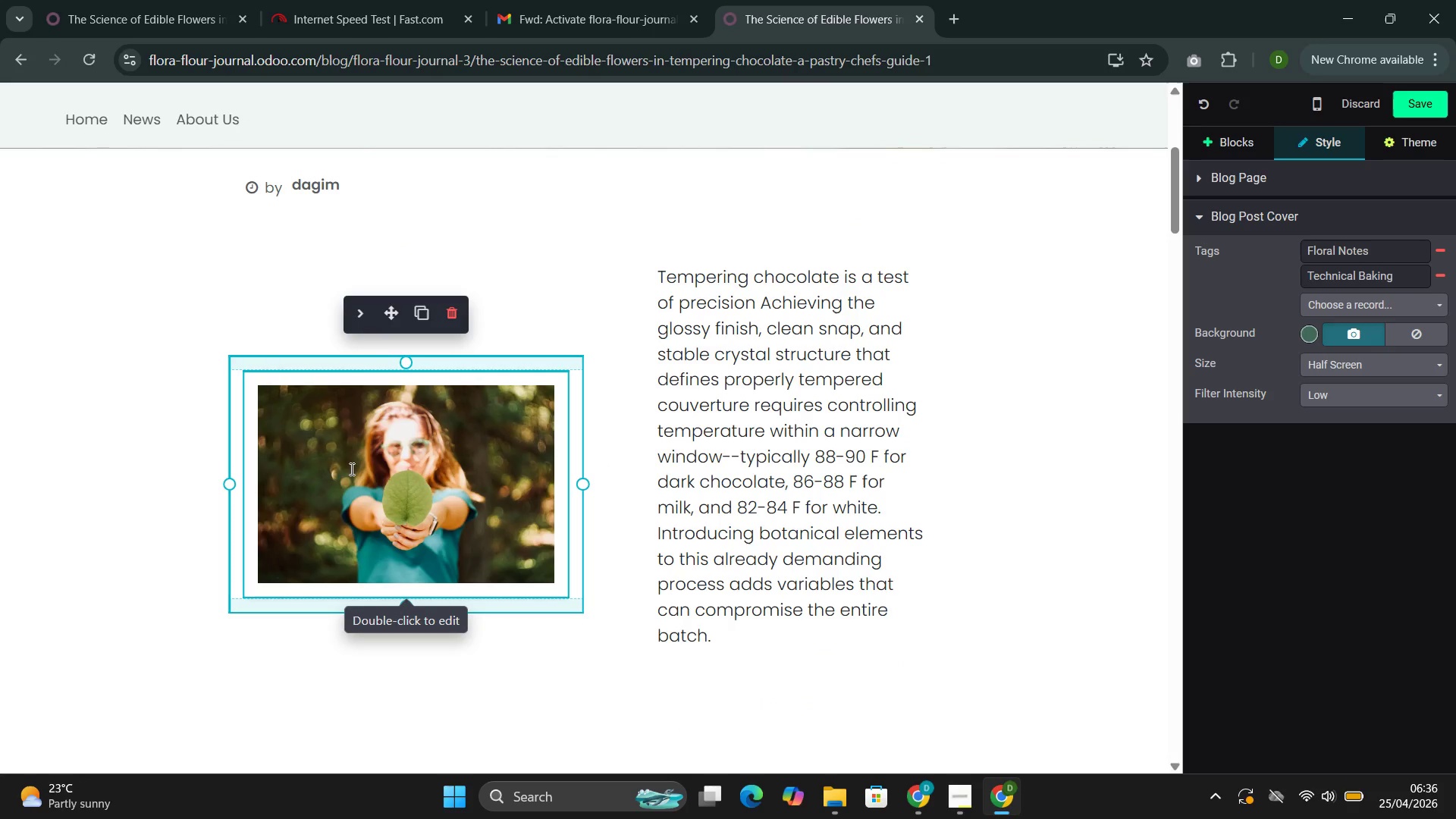 
left_click([353, 469])
 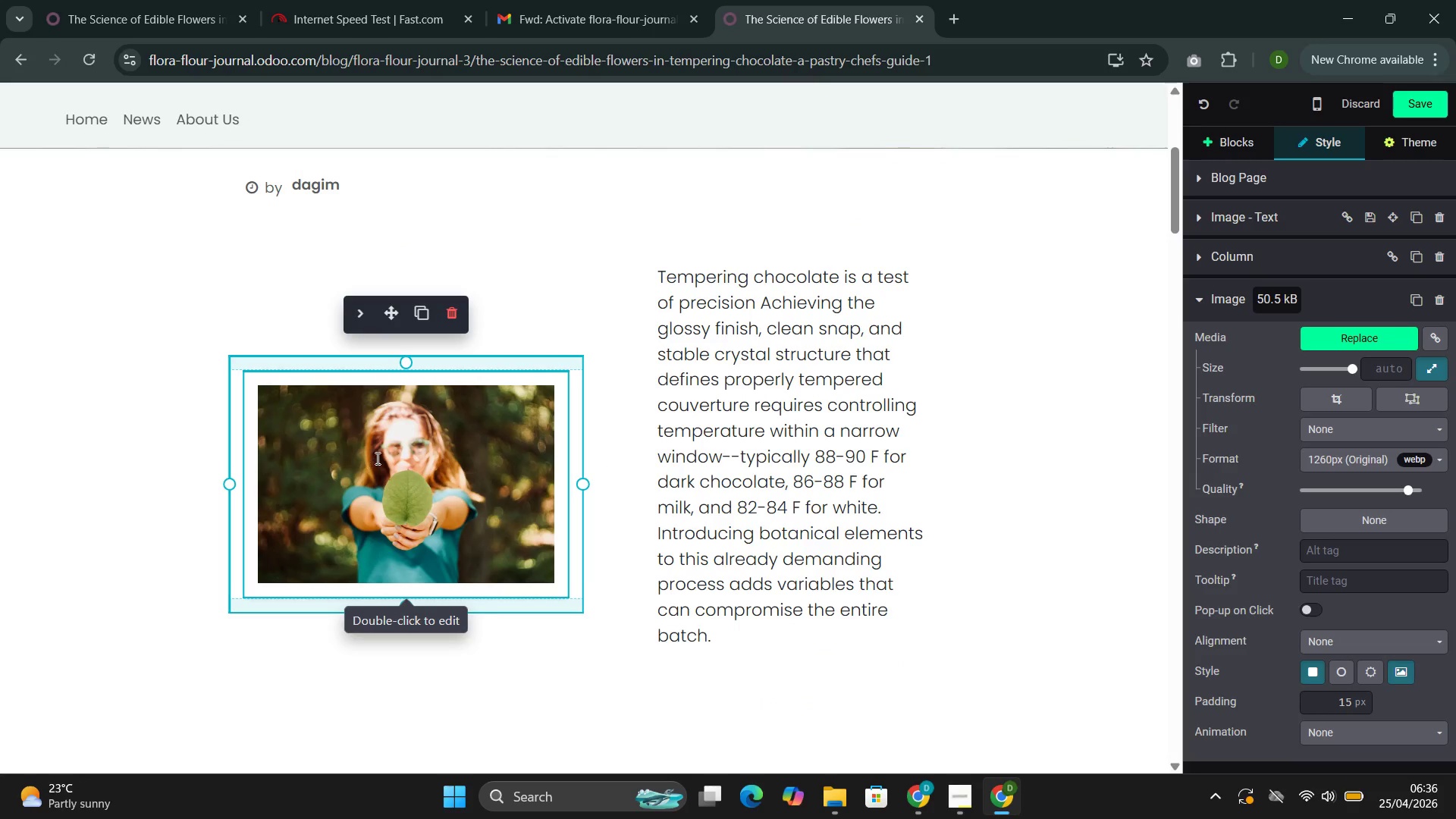 
double_click([381, 460])
 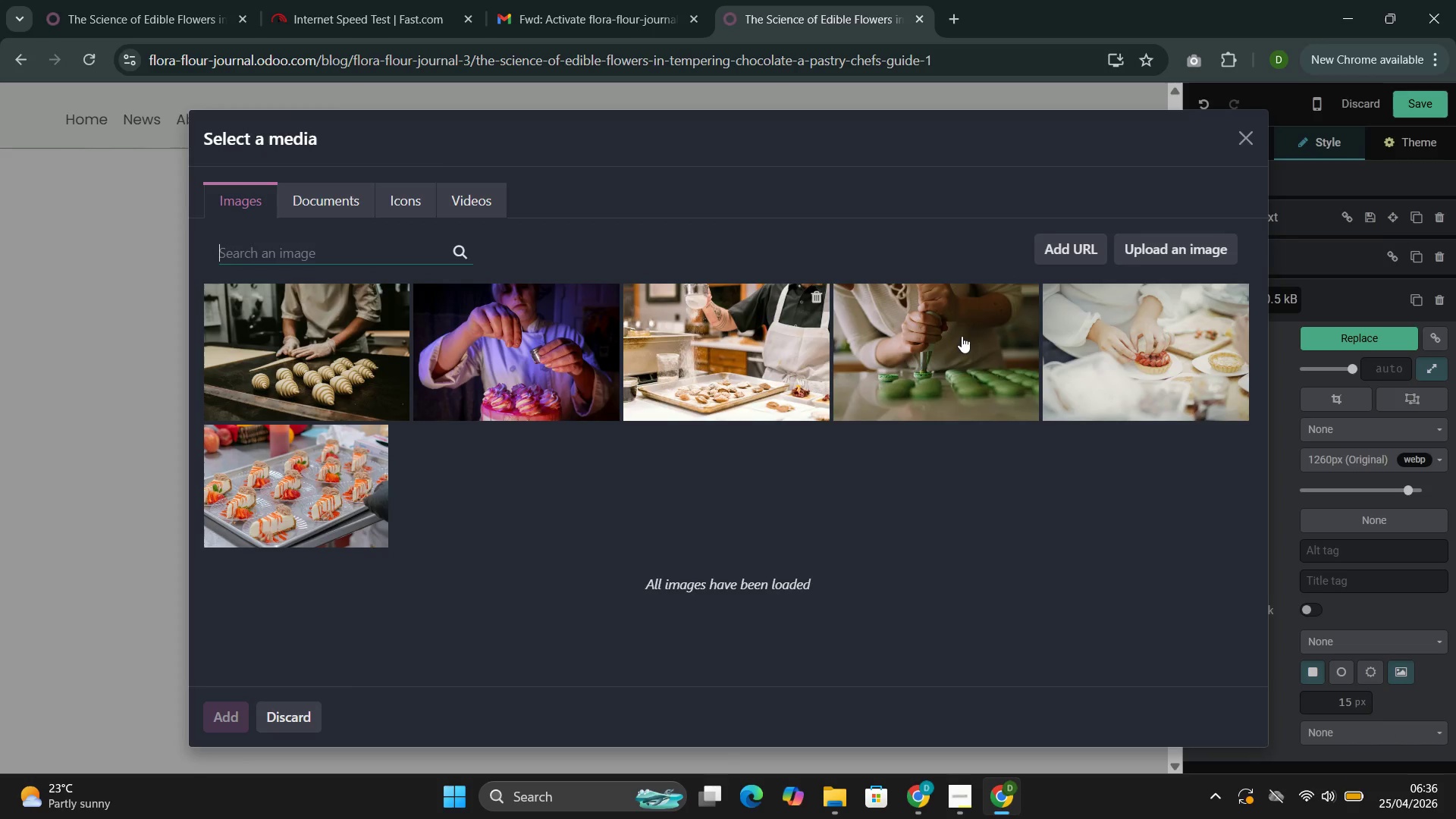 
left_click([951, 345])
 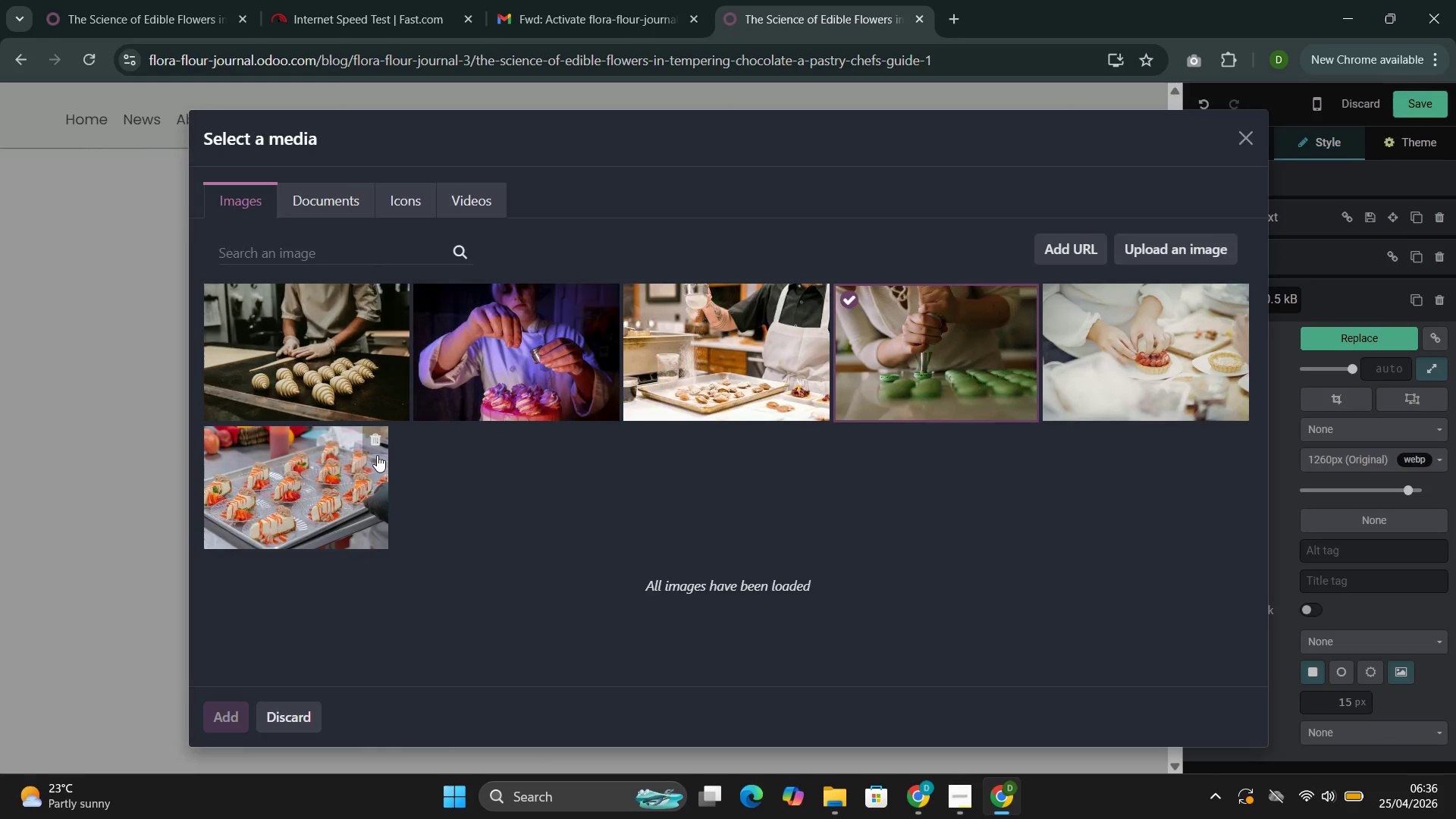 
left_click([567, 352])
 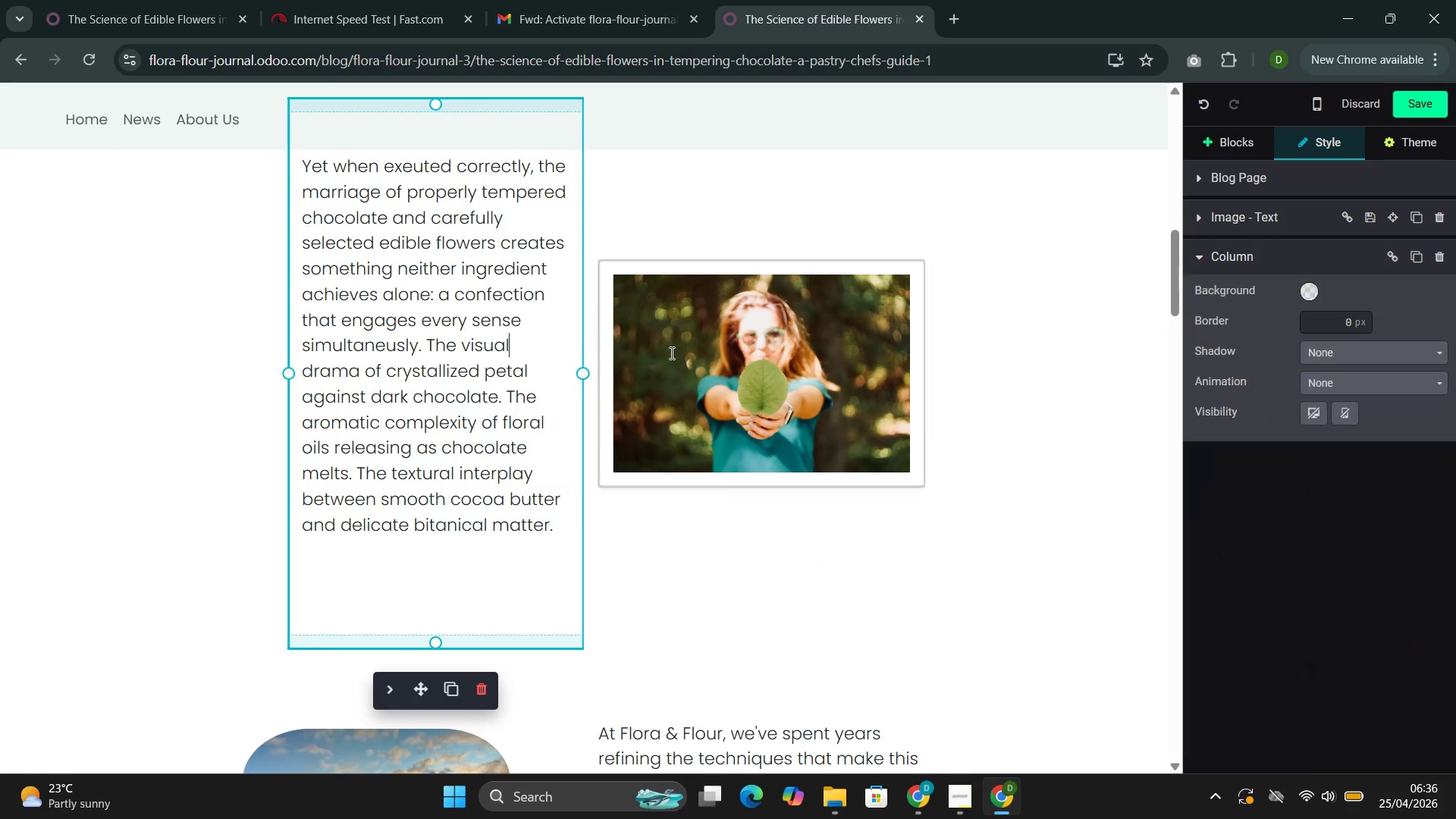 
scroll: coordinate [375, 453], scroll_direction: down, amount: 7.0
 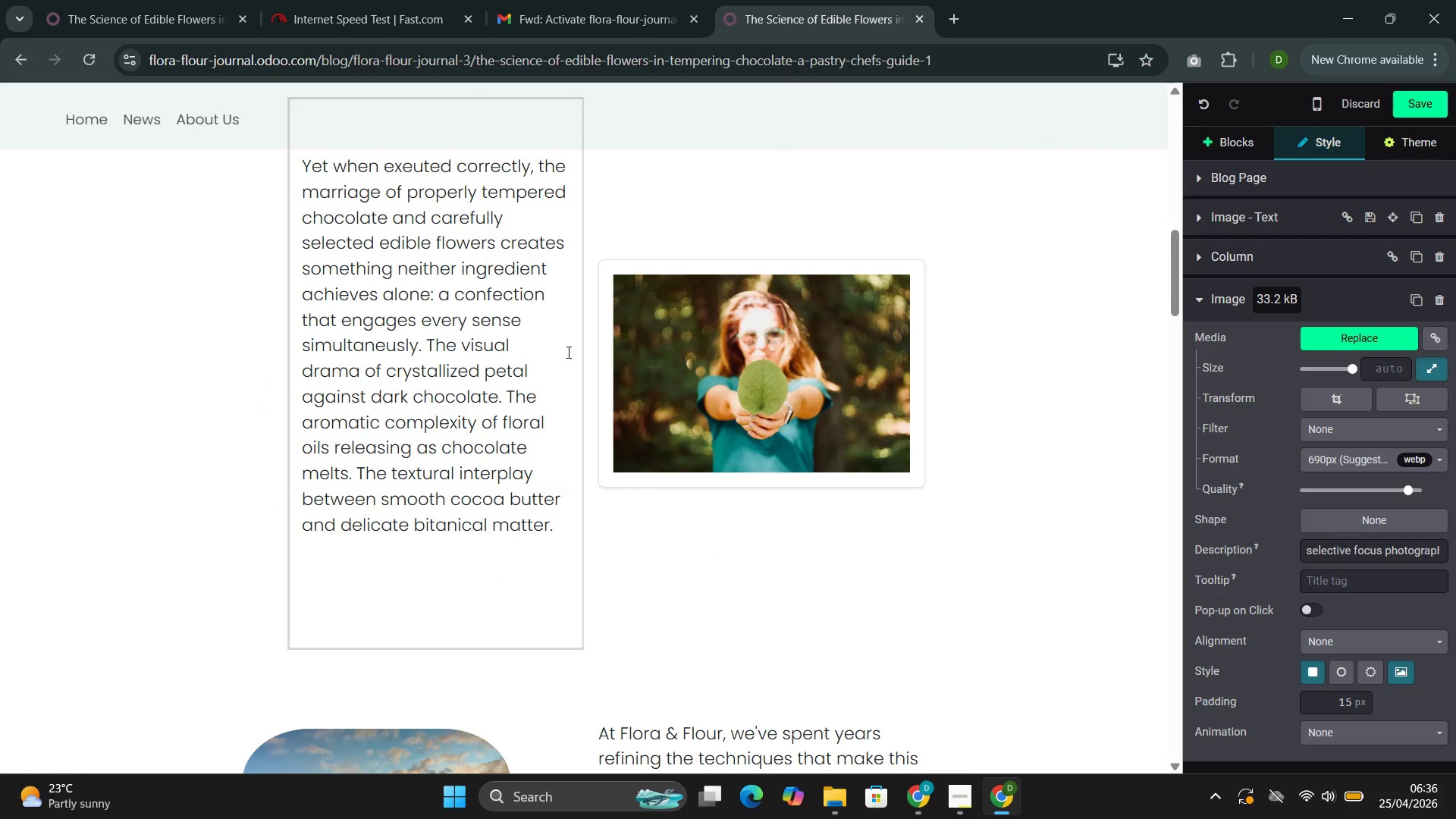 
double_click([676, 356])
 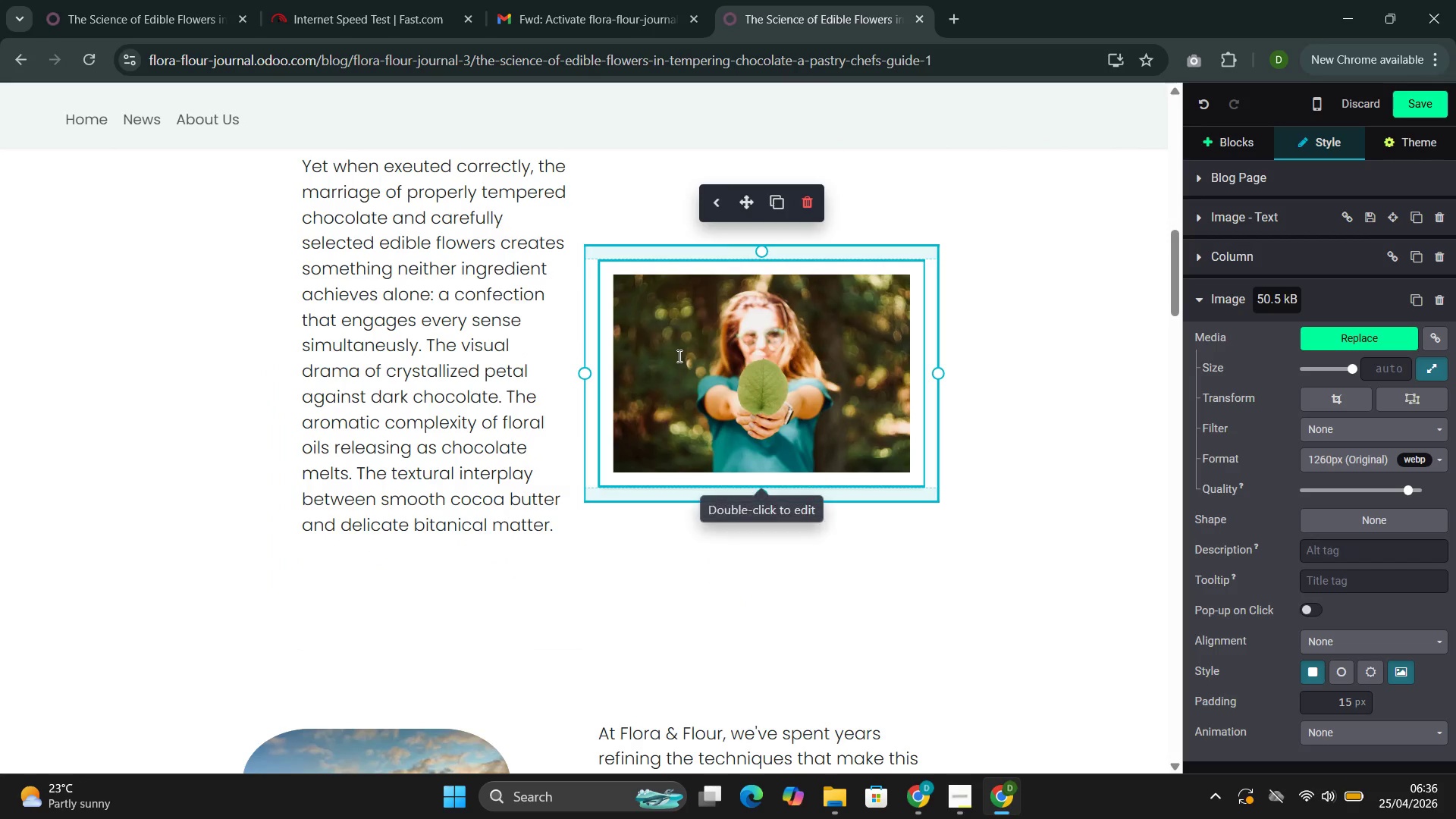 
triple_click([678, 356])
 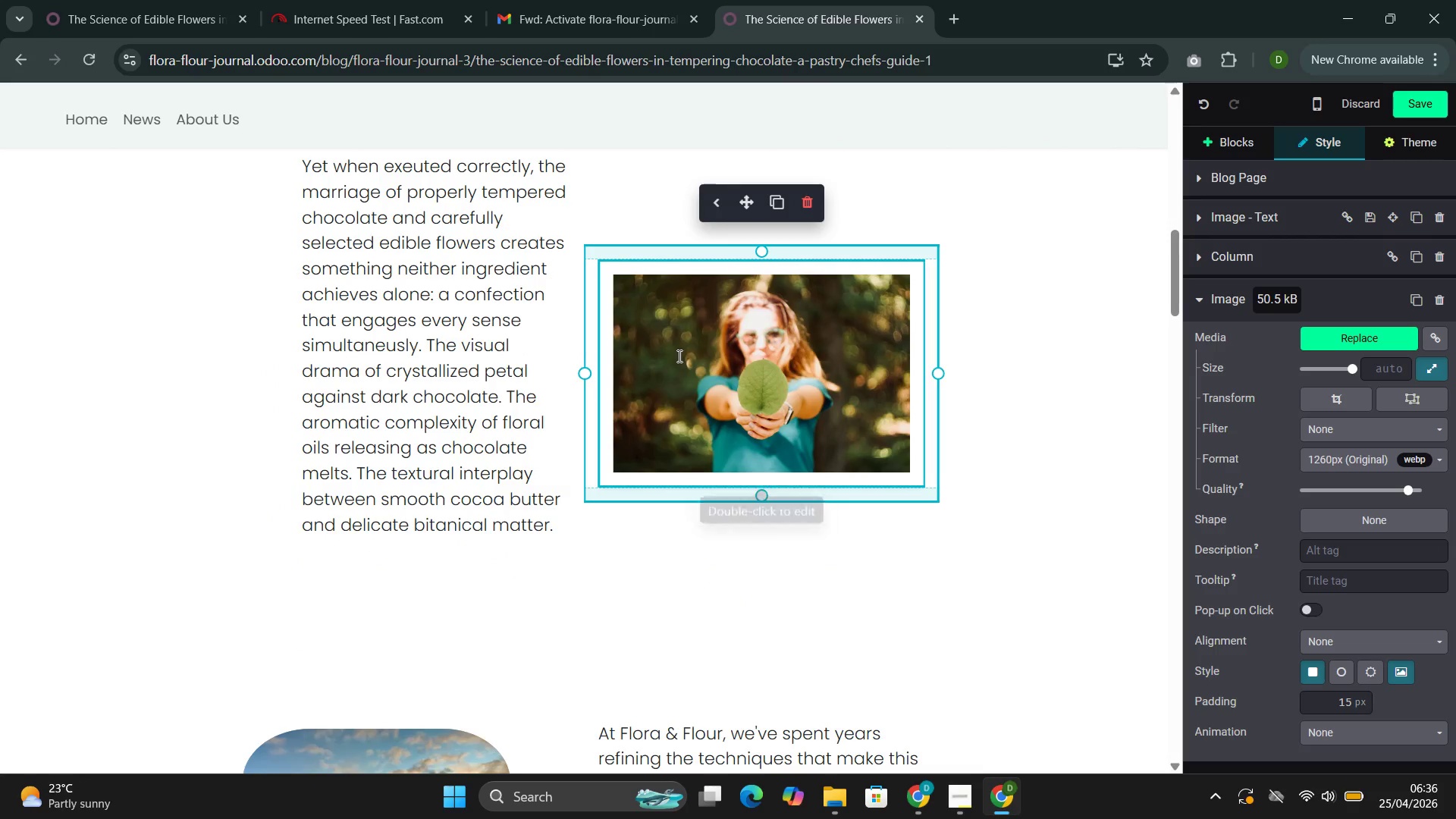 
triple_click([678, 356])
 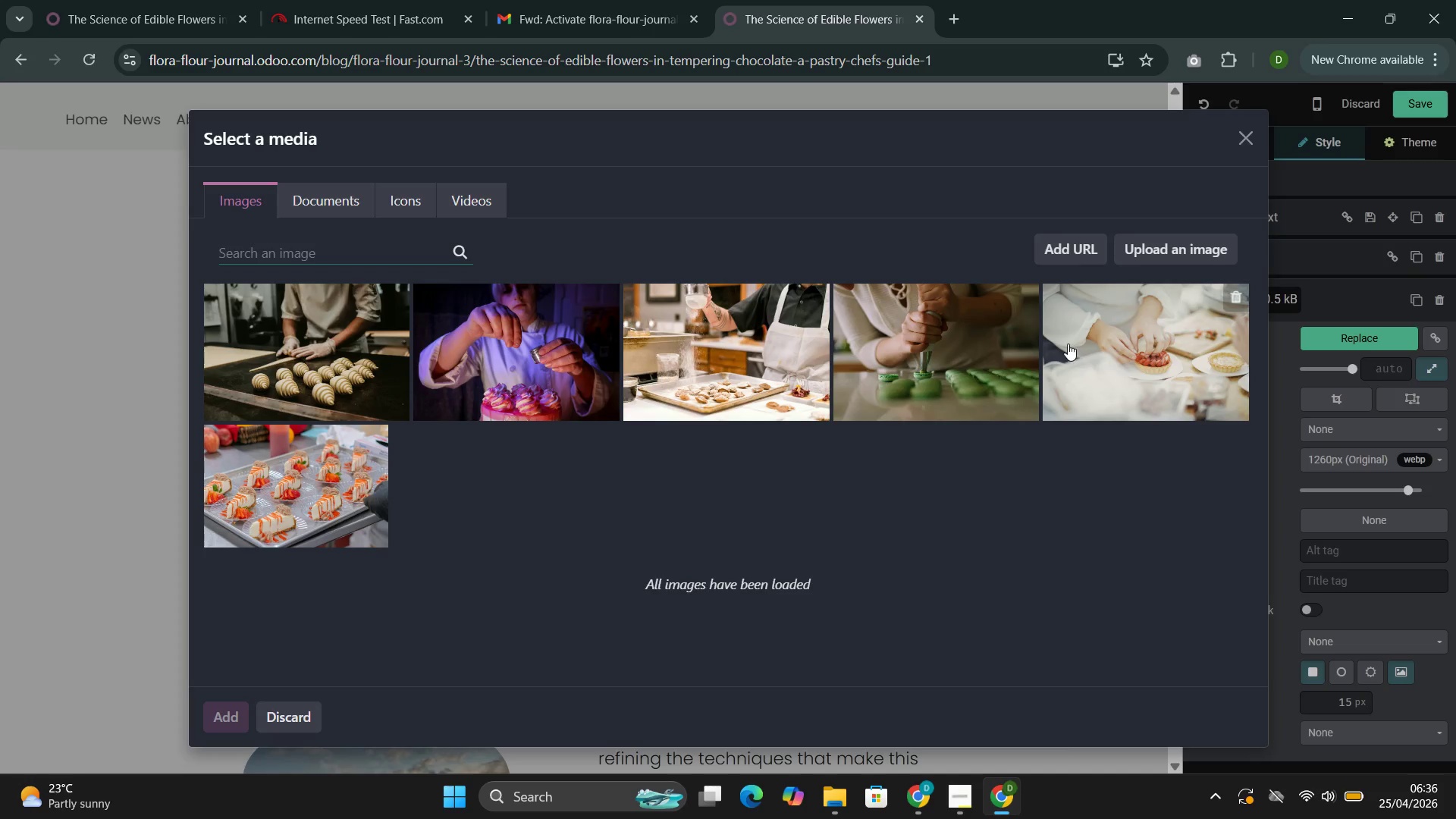 
left_click([753, 352])
 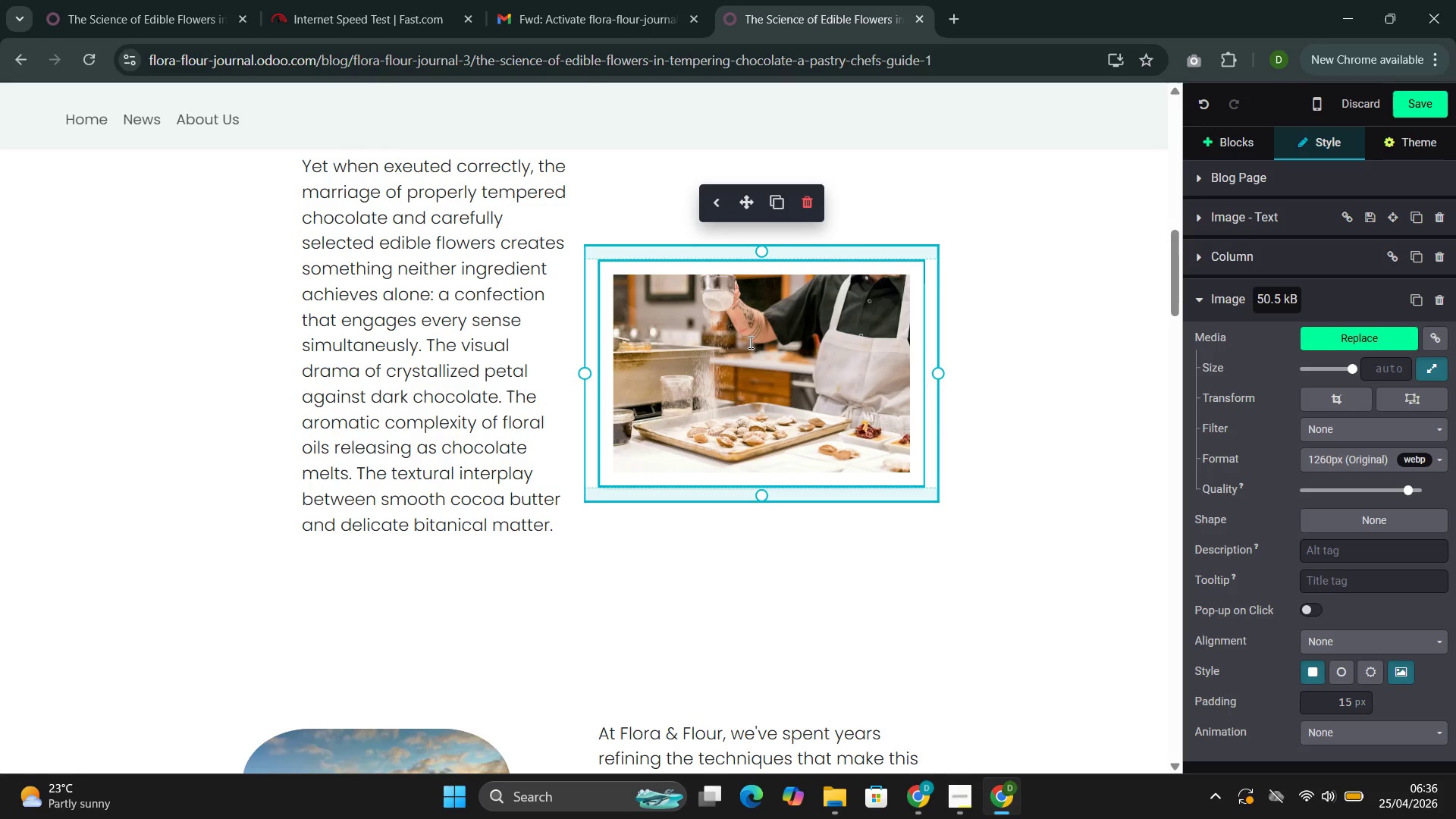 
left_click([394, 452])
 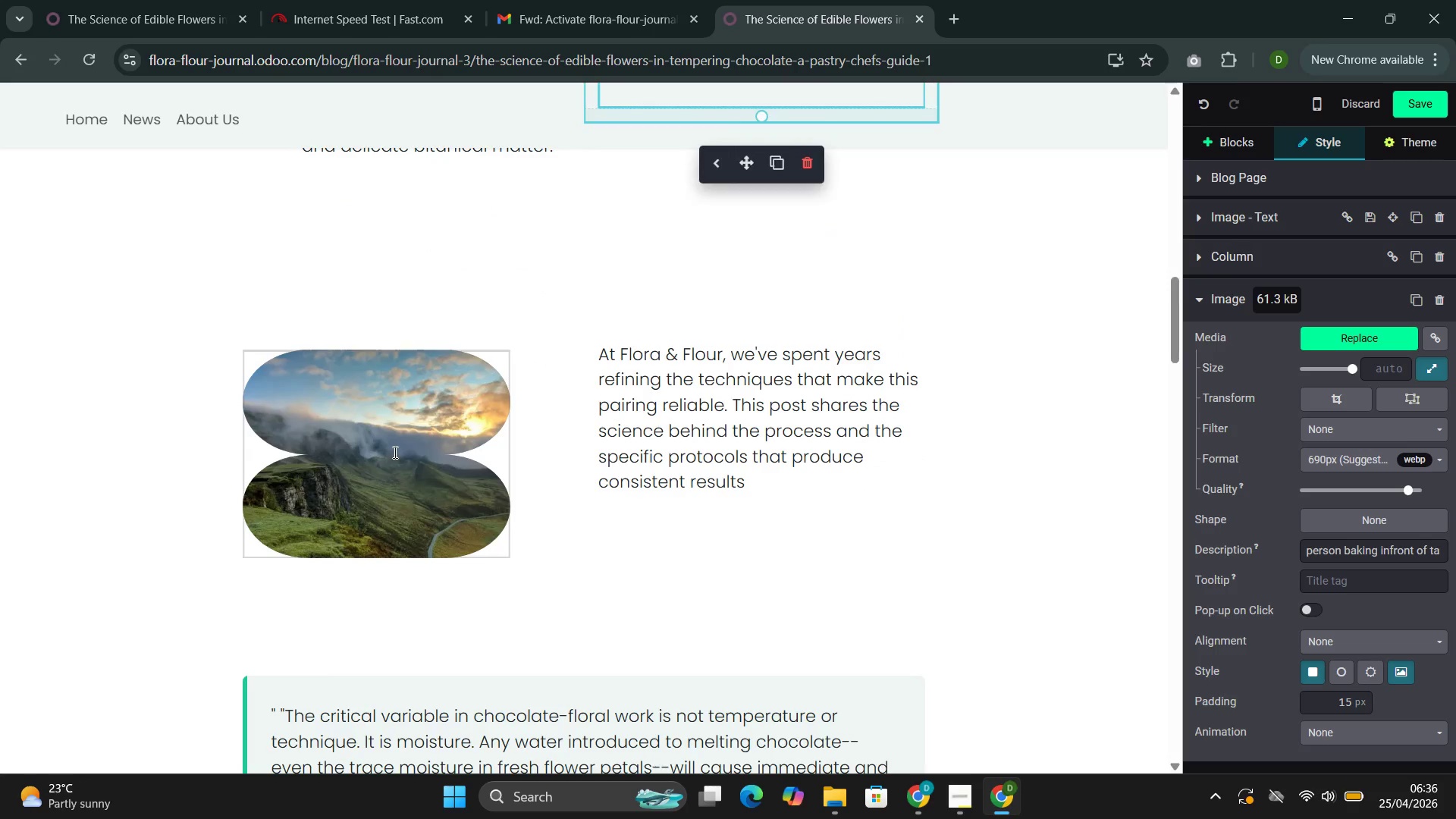 
scroll: coordinate [674, 459], scroll_direction: down, amount: 4.0
 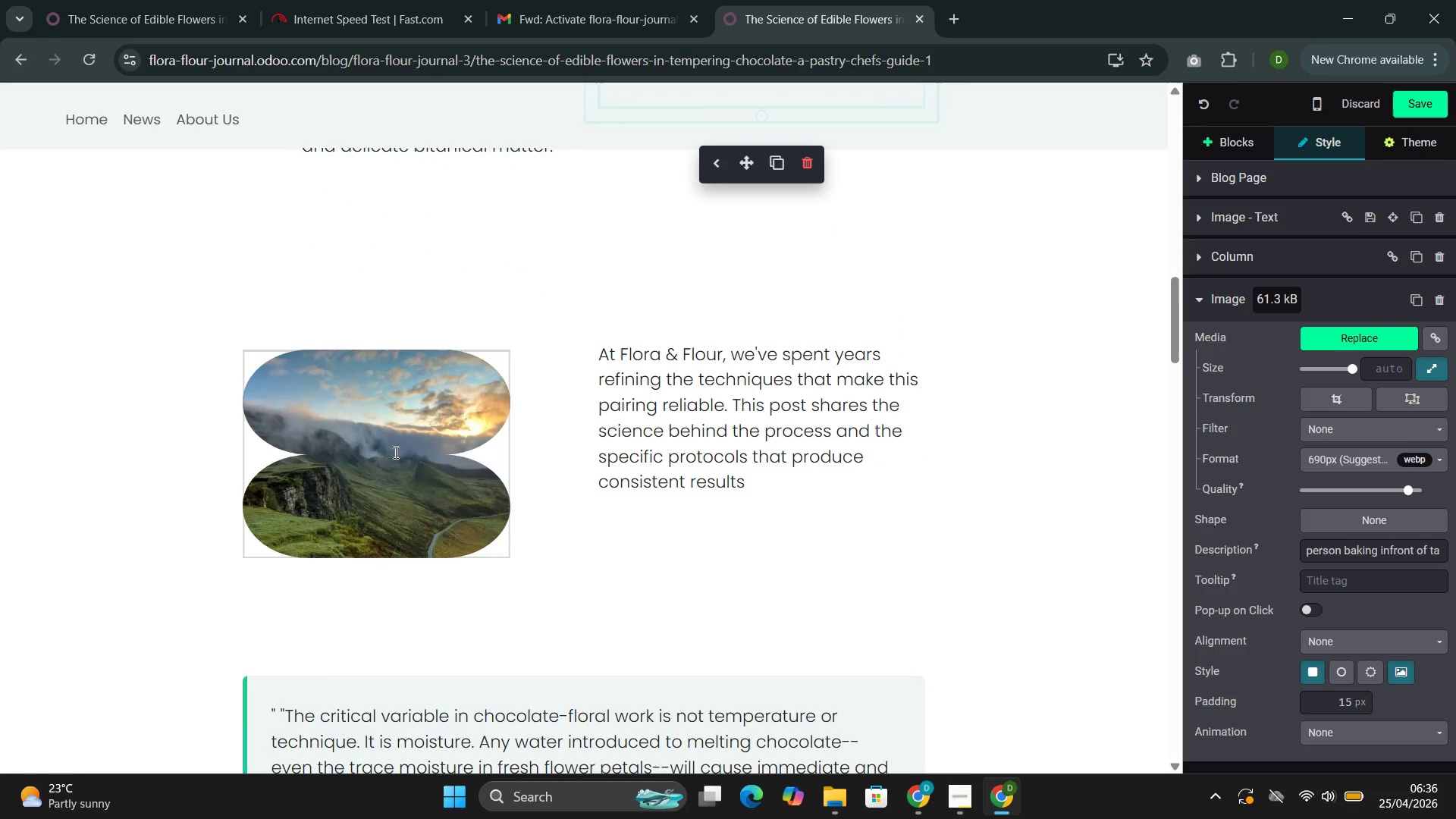 
double_click([394, 452])
 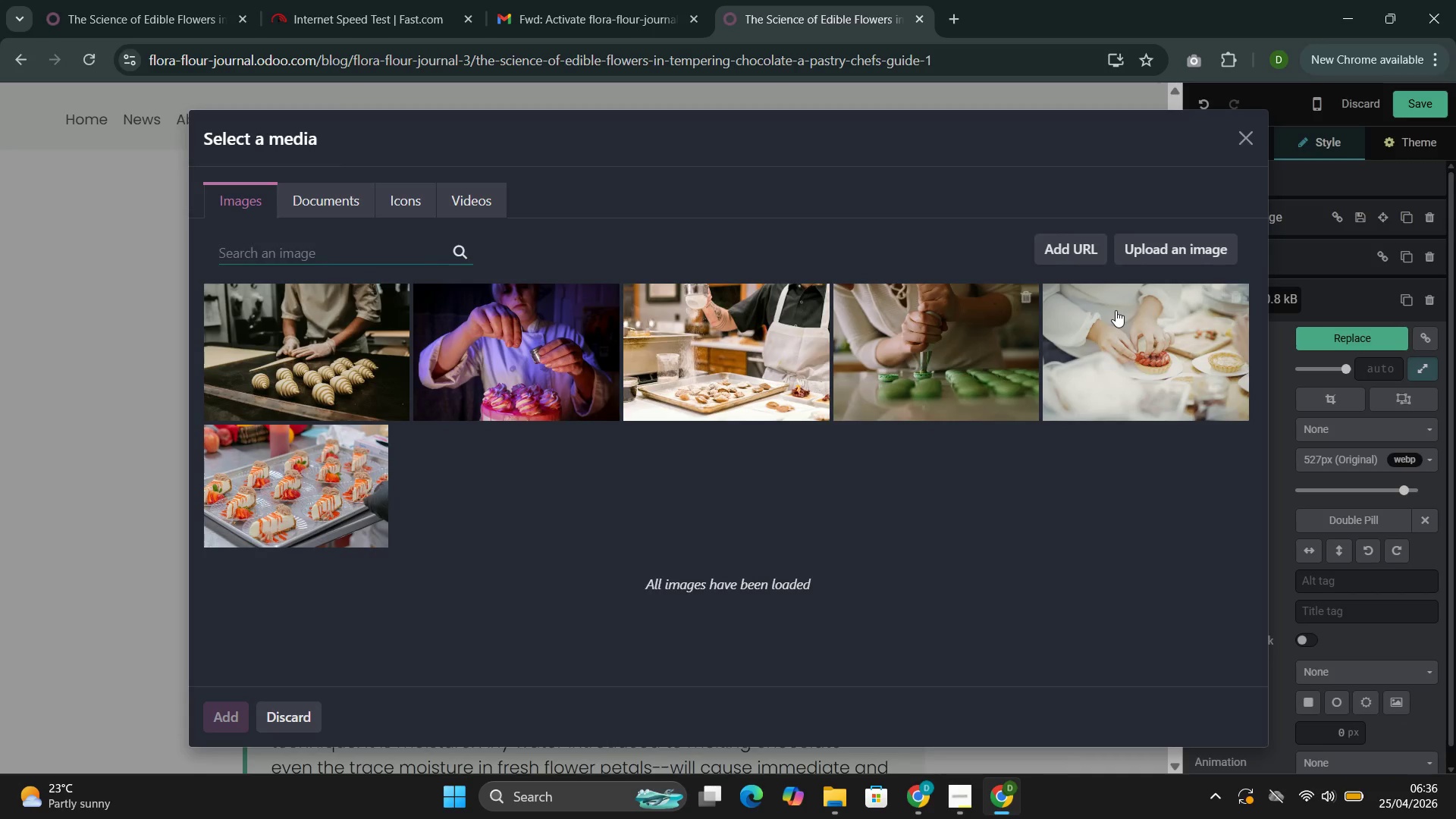 
left_click([558, 337])
 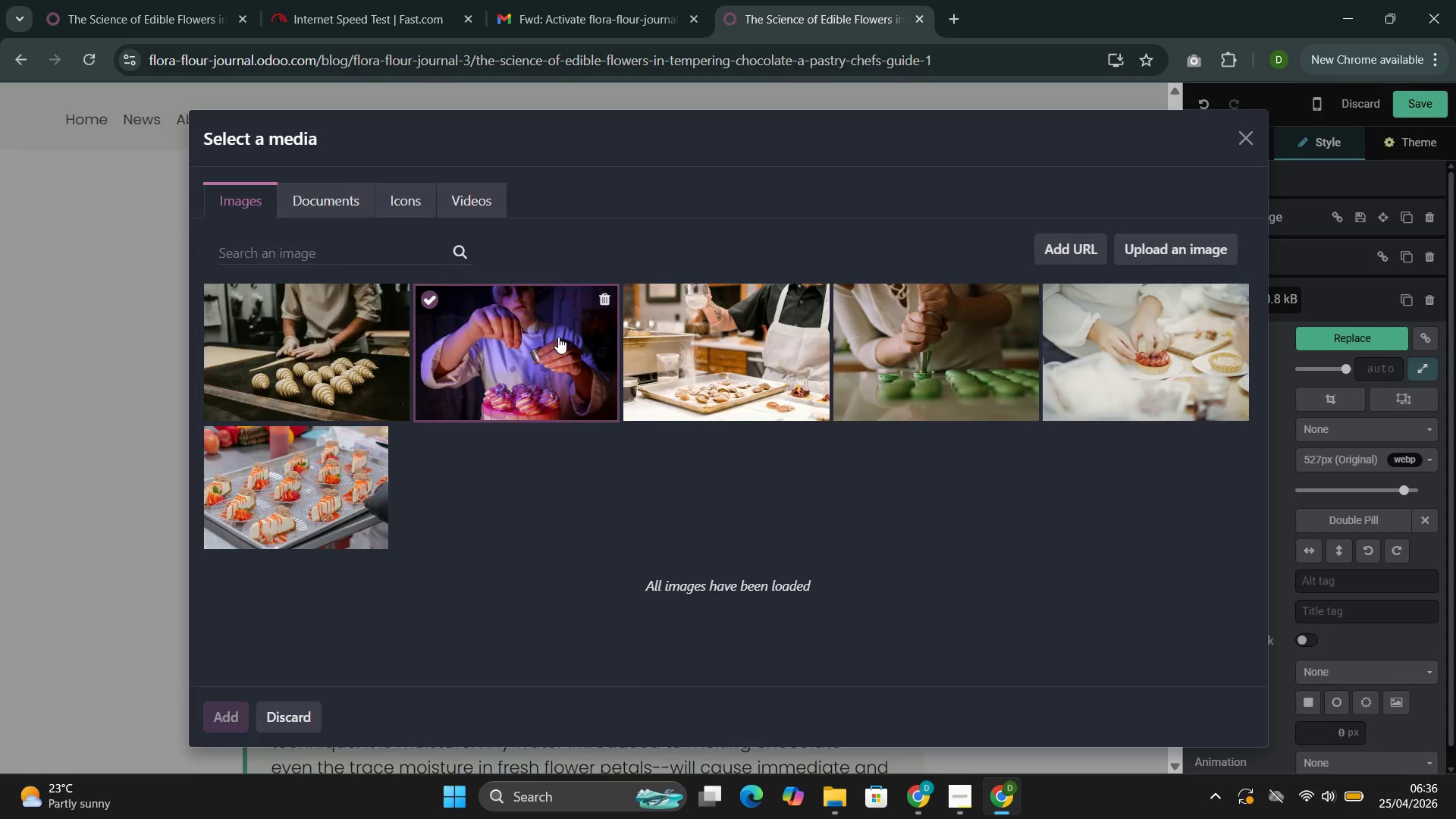 
left_click([400, 359])
 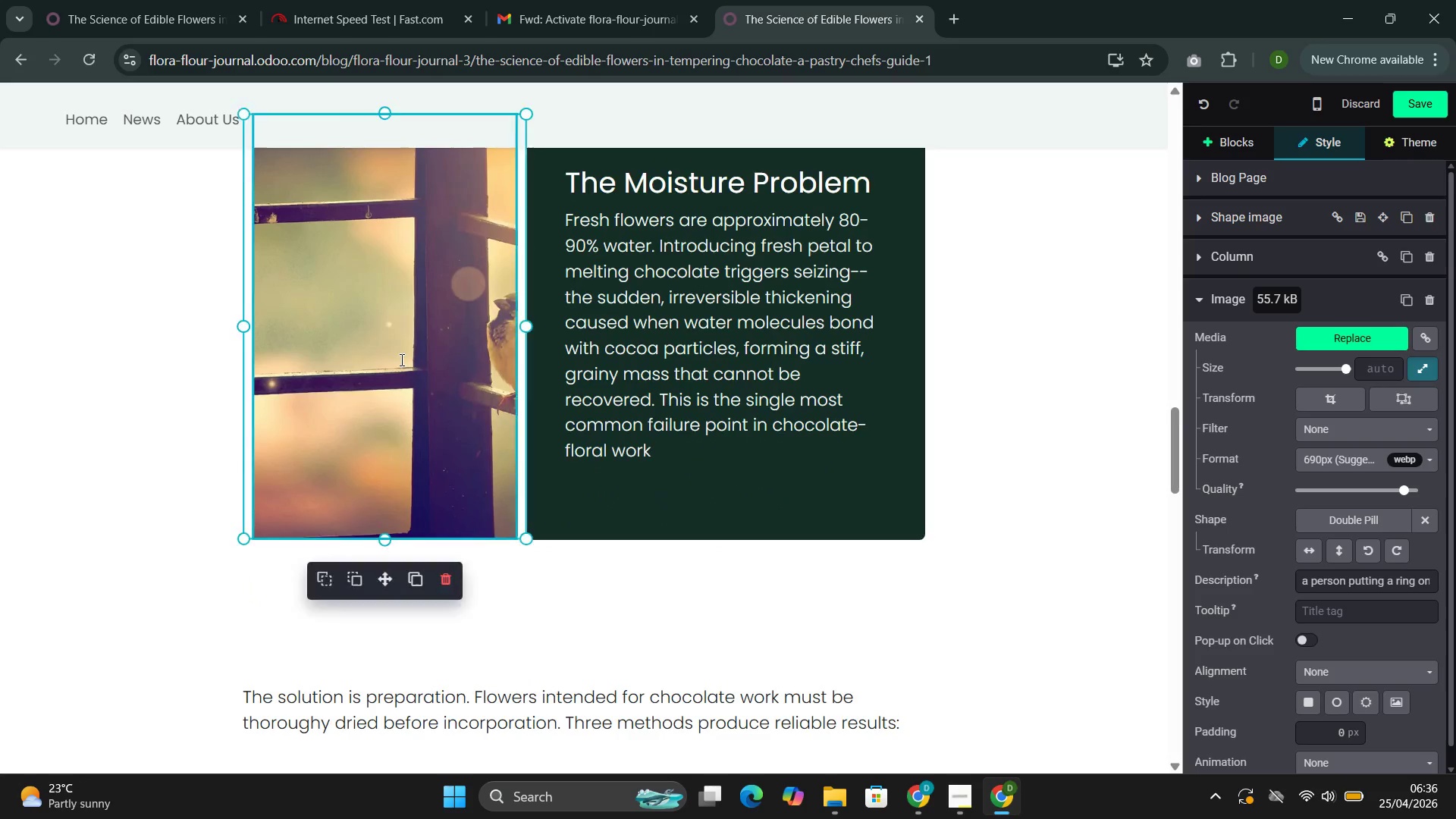 
scroll: coordinate [558, 337], scroll_direction: down, amount: 11.0
 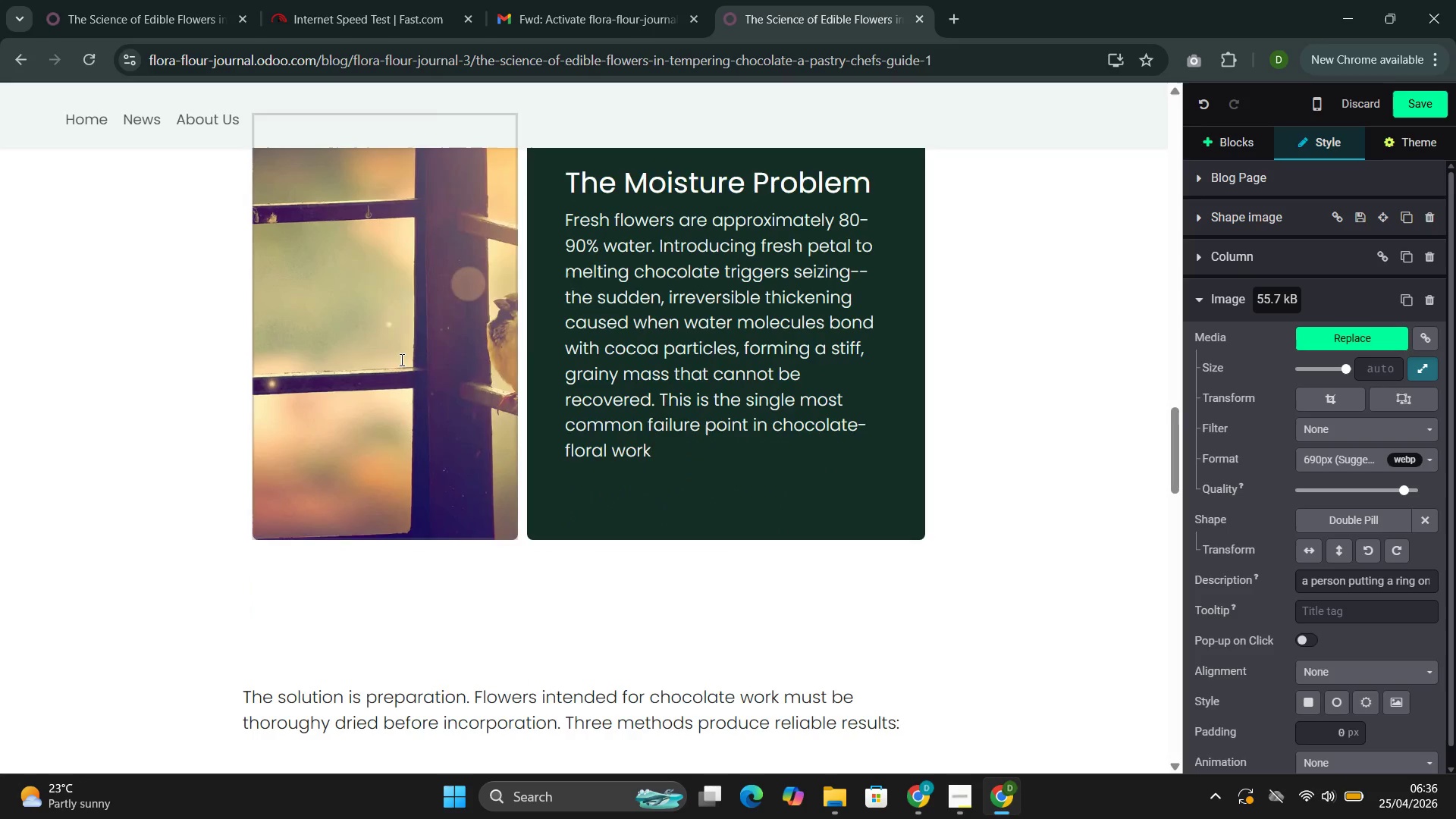 
double_click([400, 359])
 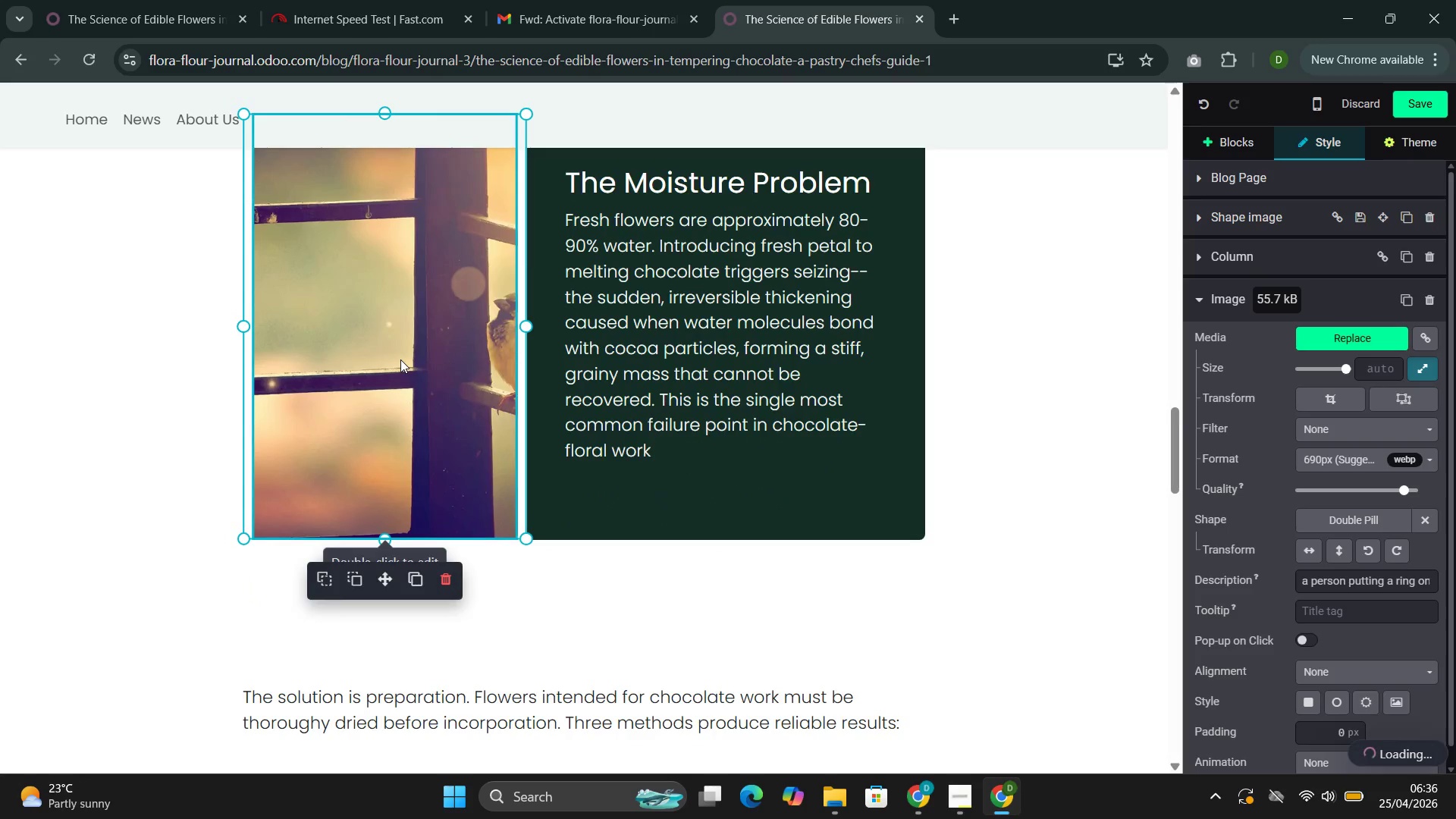 
double_click([400, 359])
 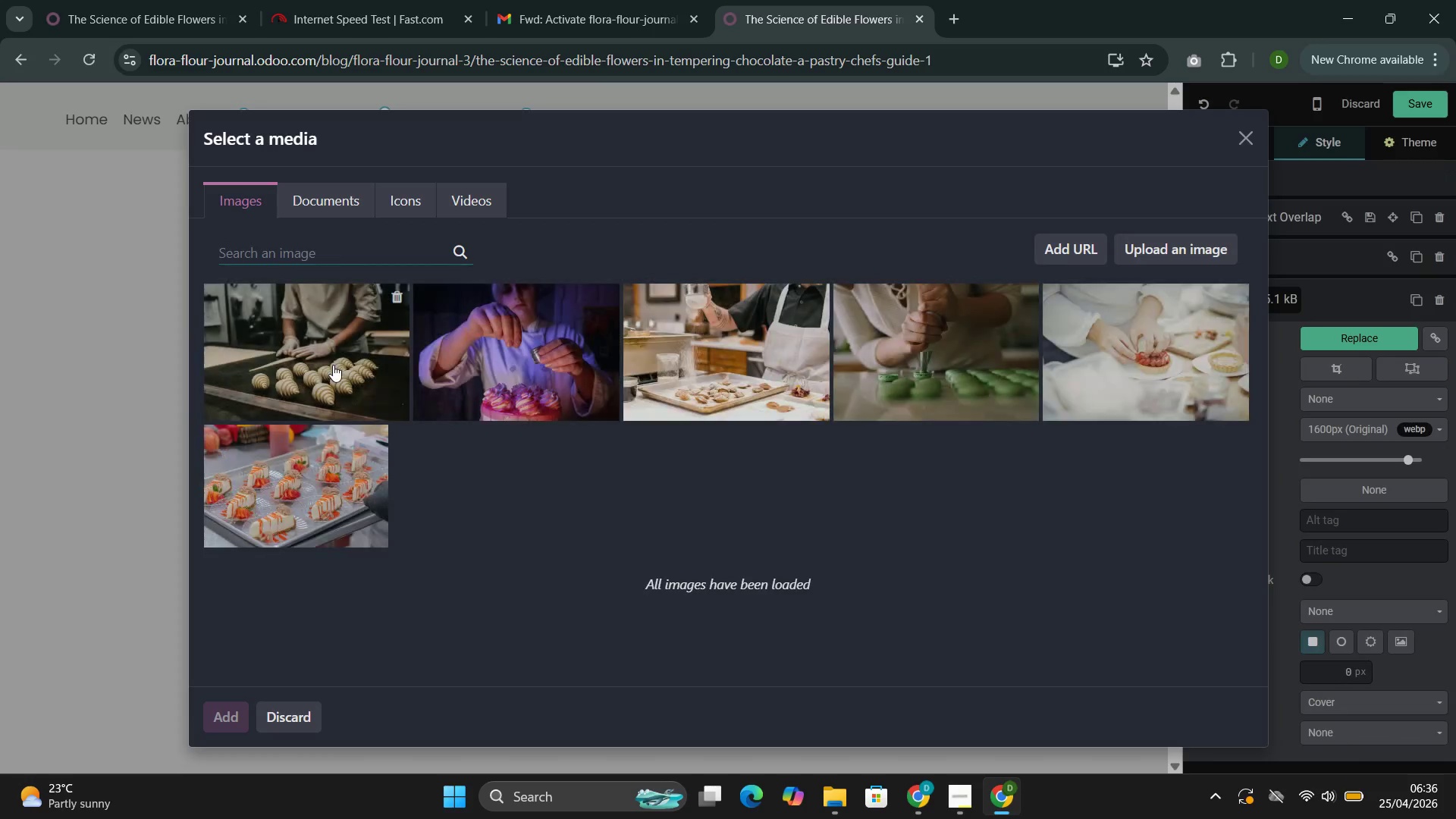 
left_click([329, 366])
 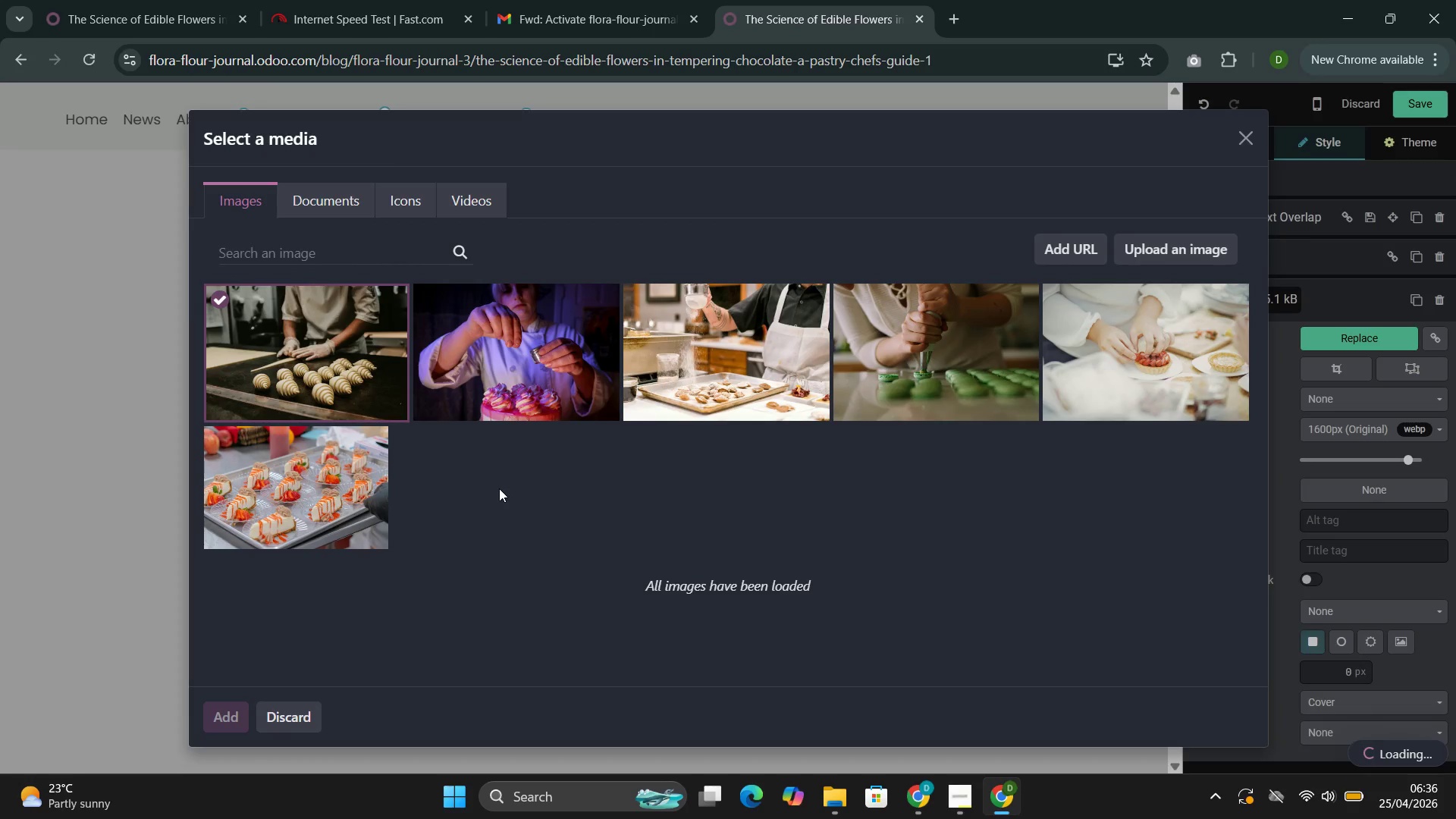 
wait(10.28)
 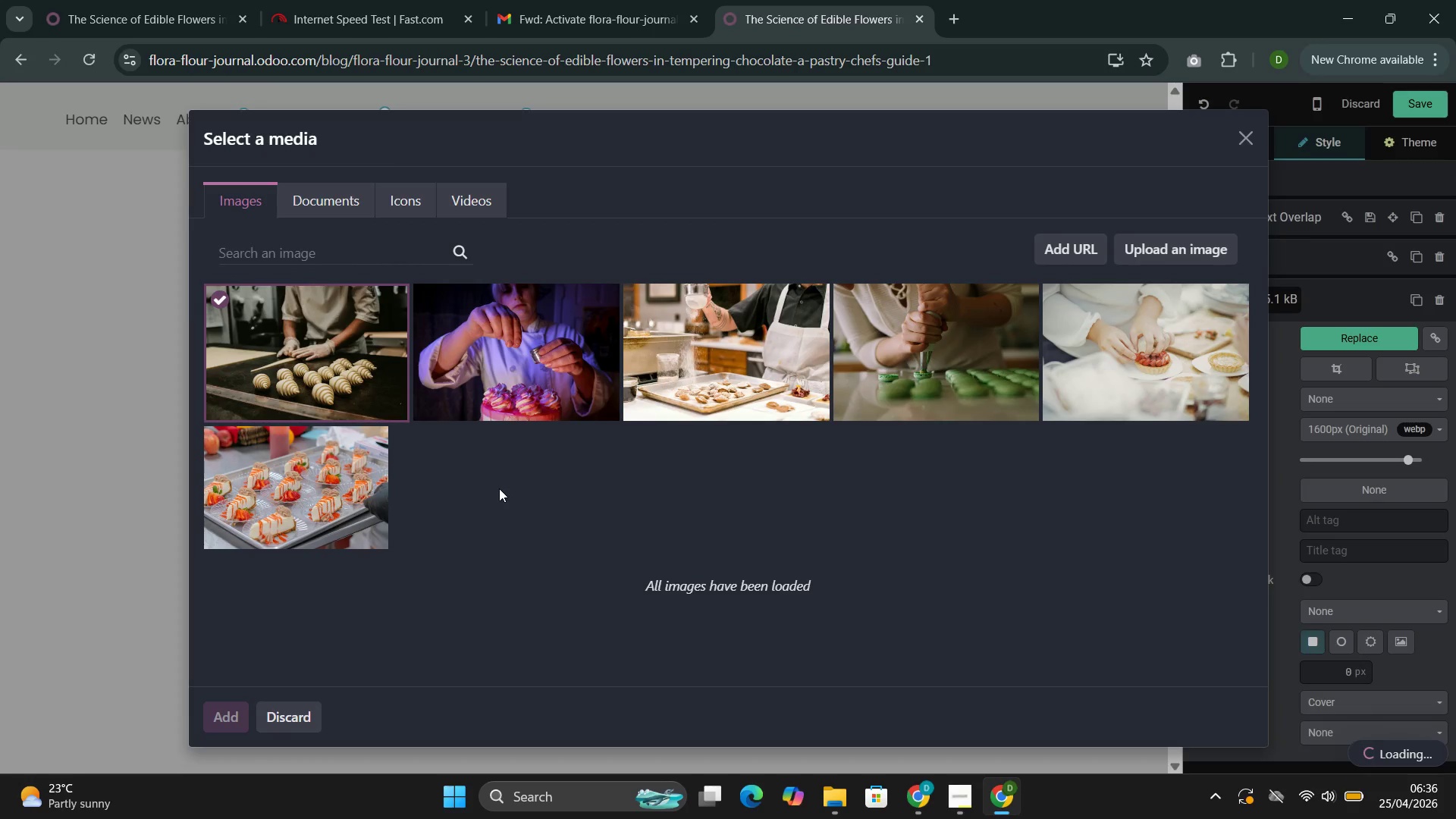 
scroll: coordinate [524, 412], scroll_direction: down, amount: 15.0
 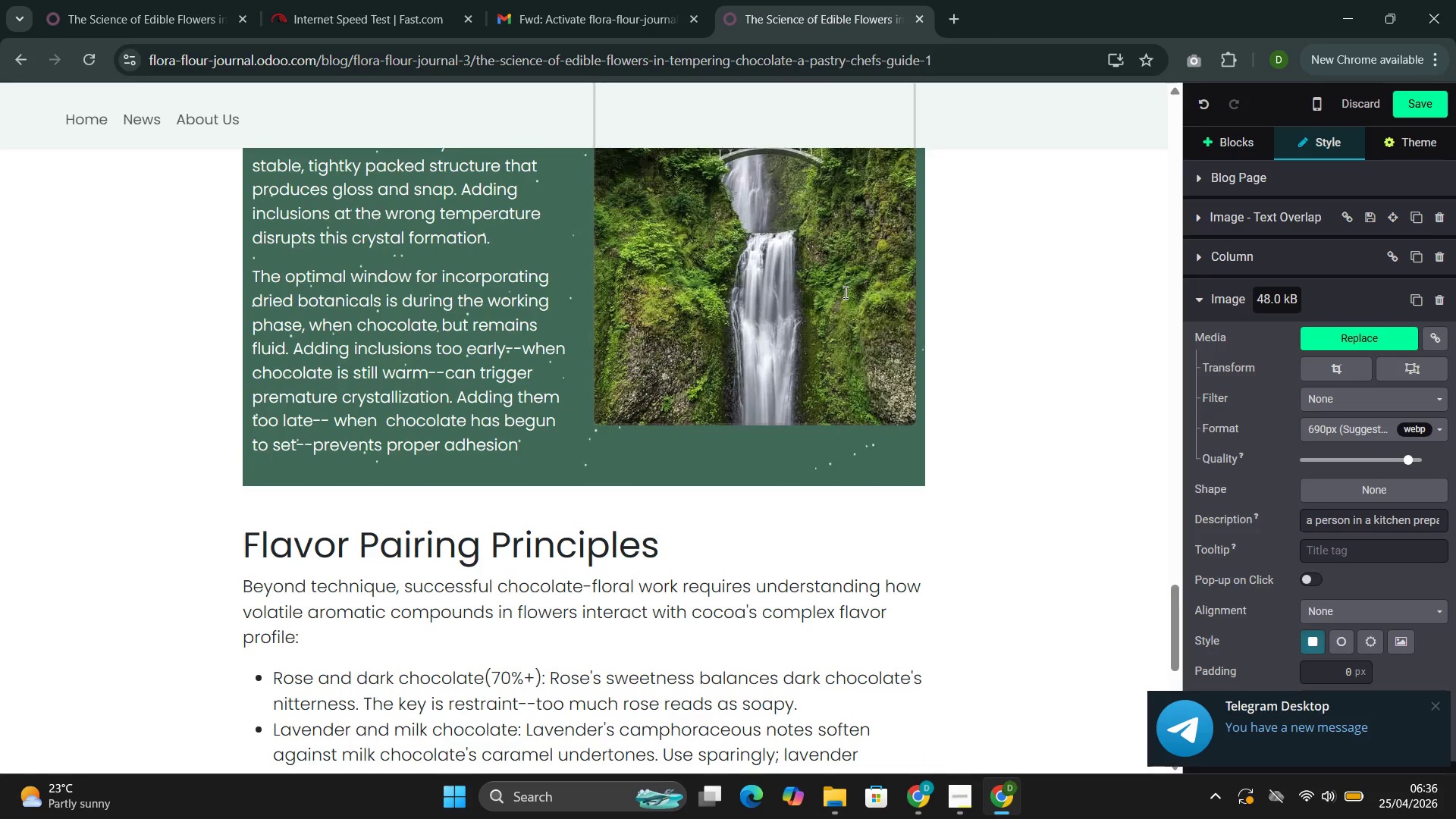 
double_click([844, 292])
 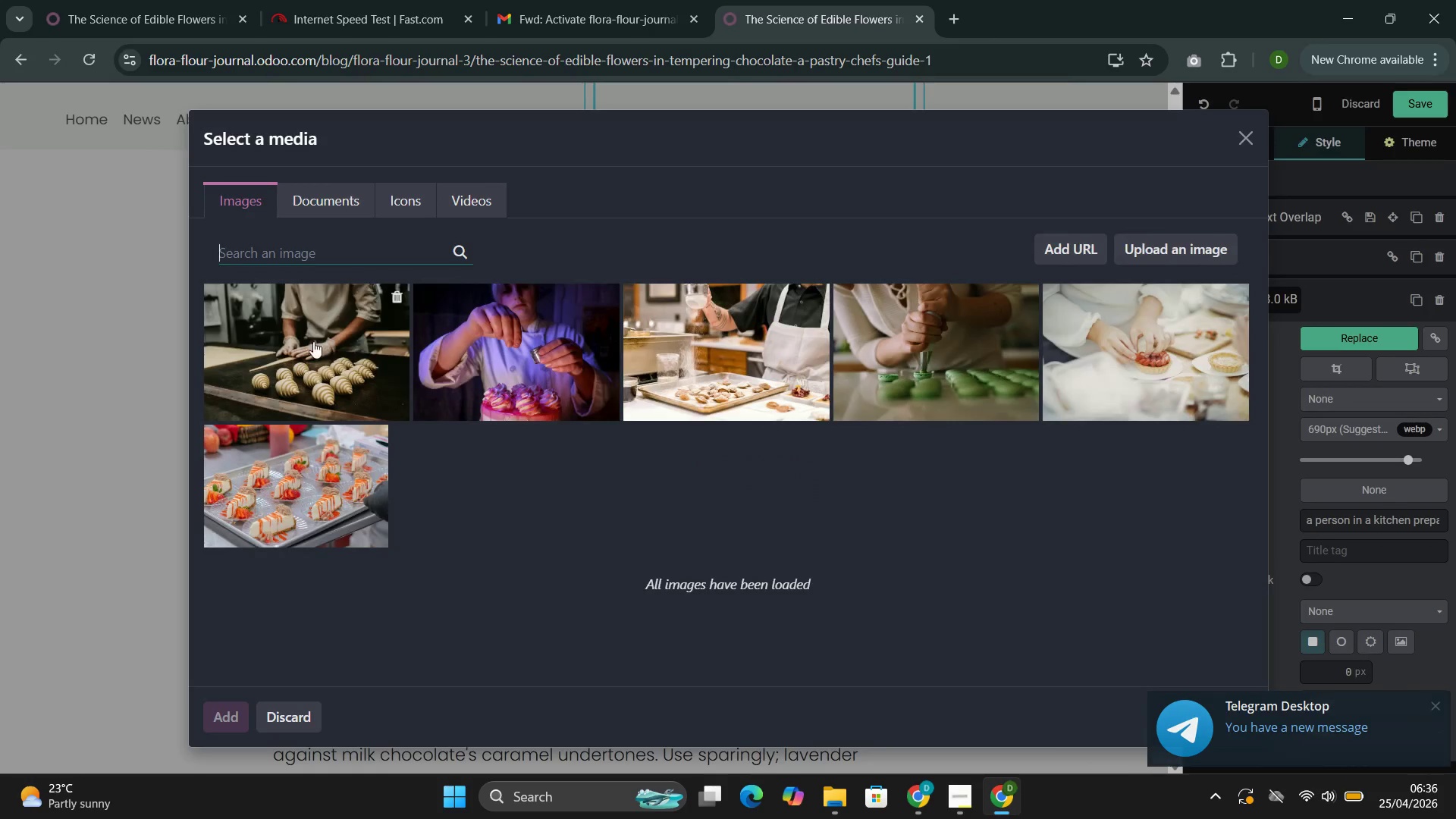 
left_click([306, 485])
 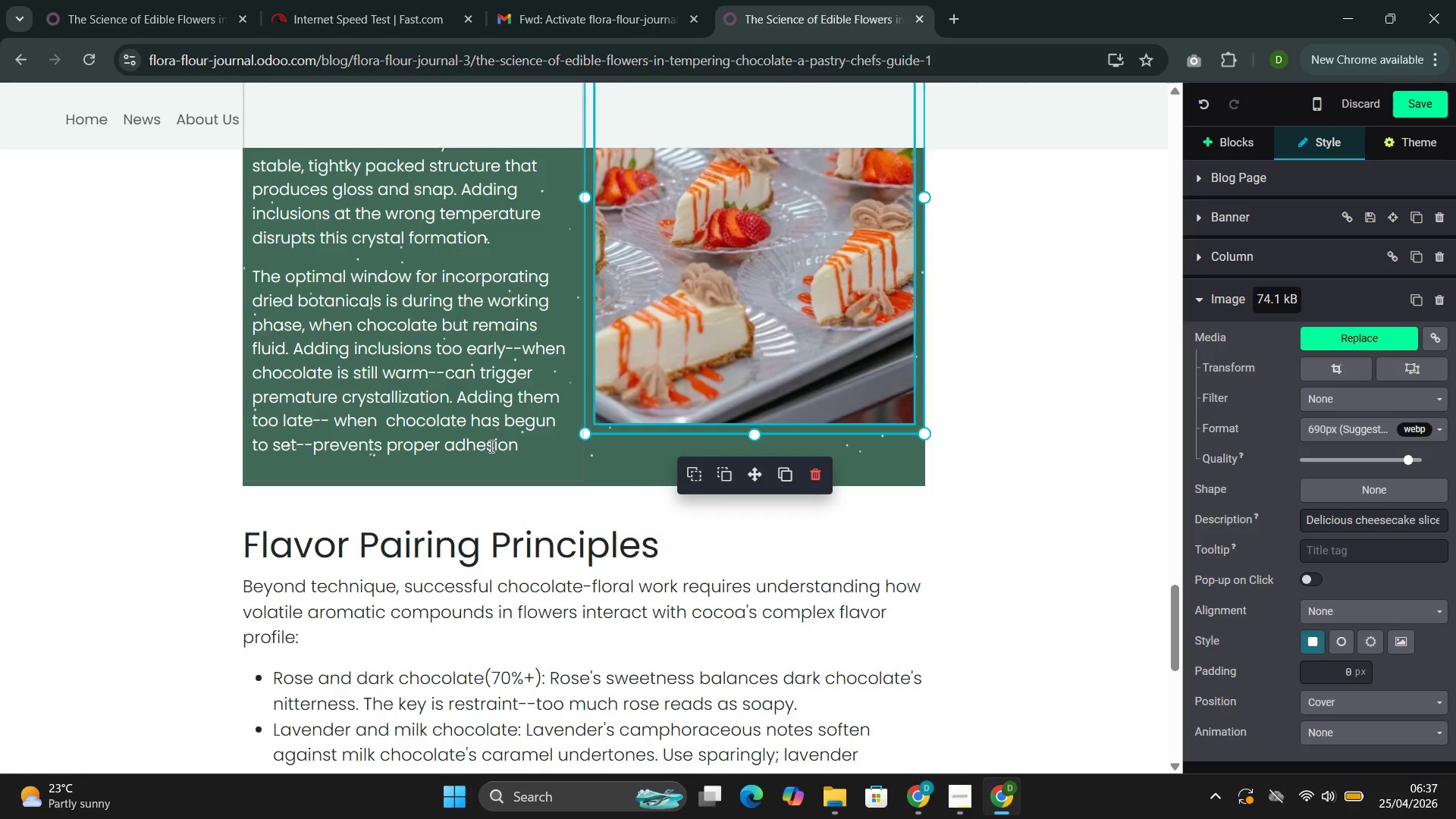 
wait(17.97)
 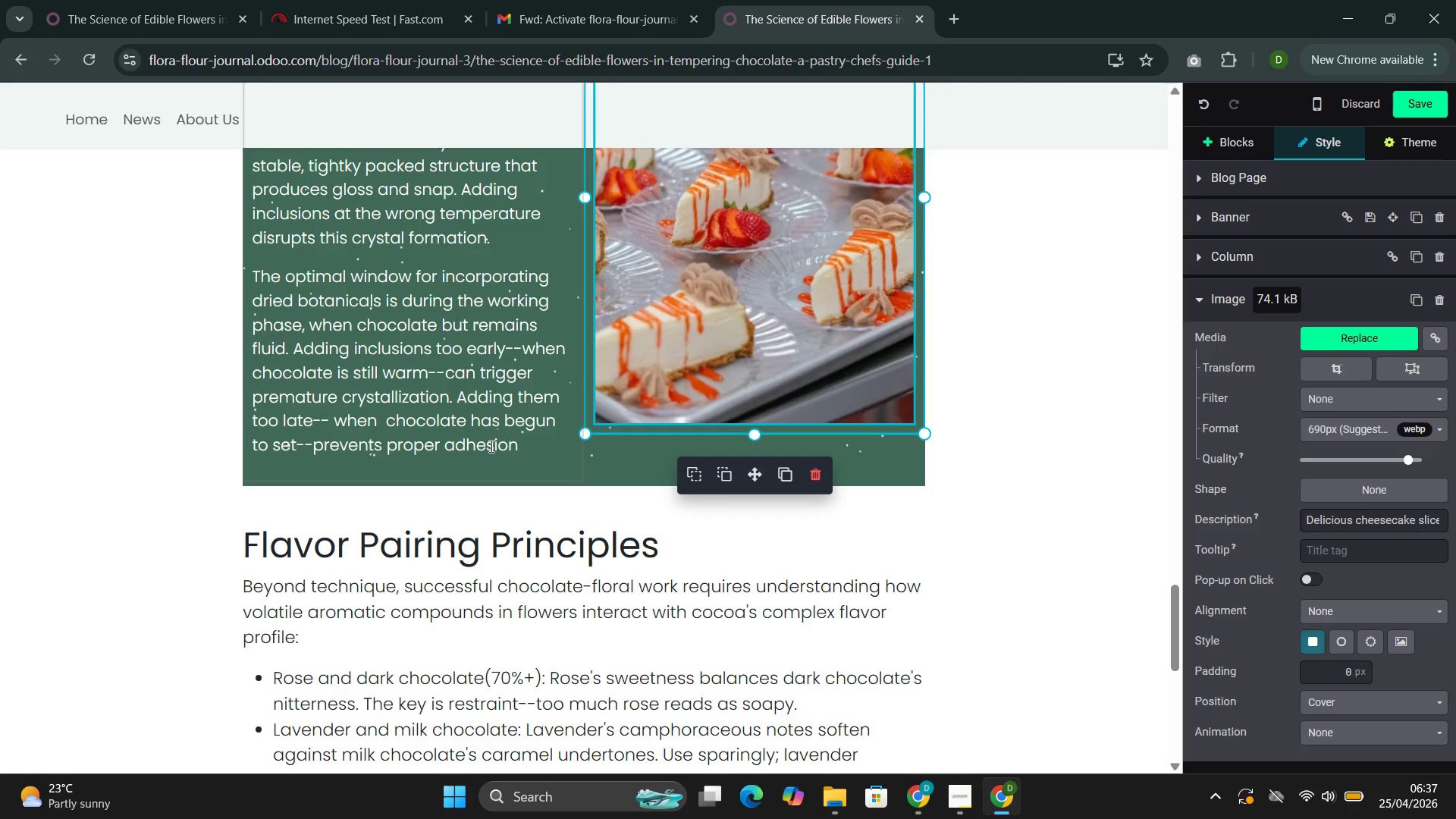 
scroll: coordinate [924, 571], scroll_direction: up, amount: 3.0
 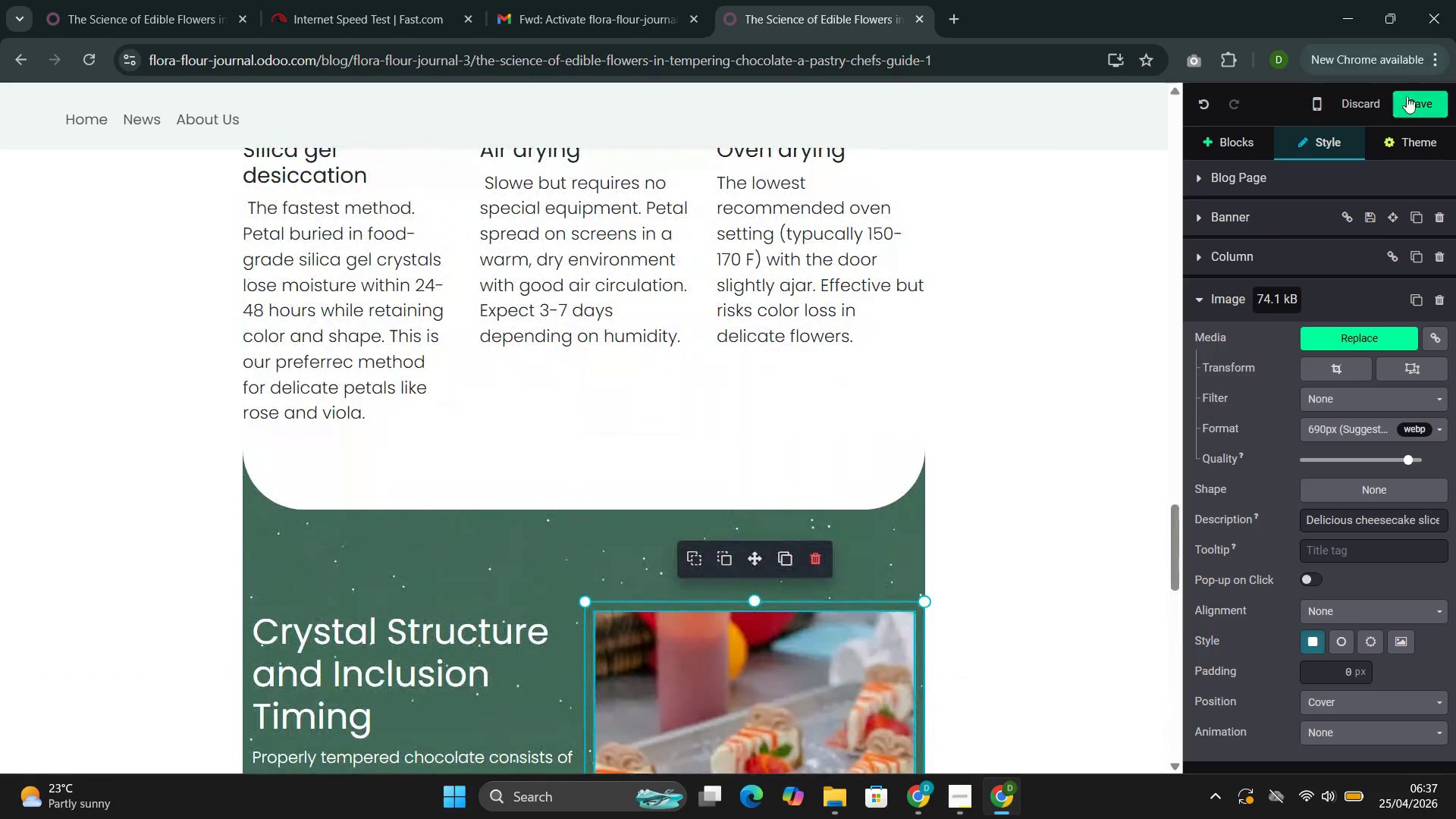 
left_click([1410, 101])
 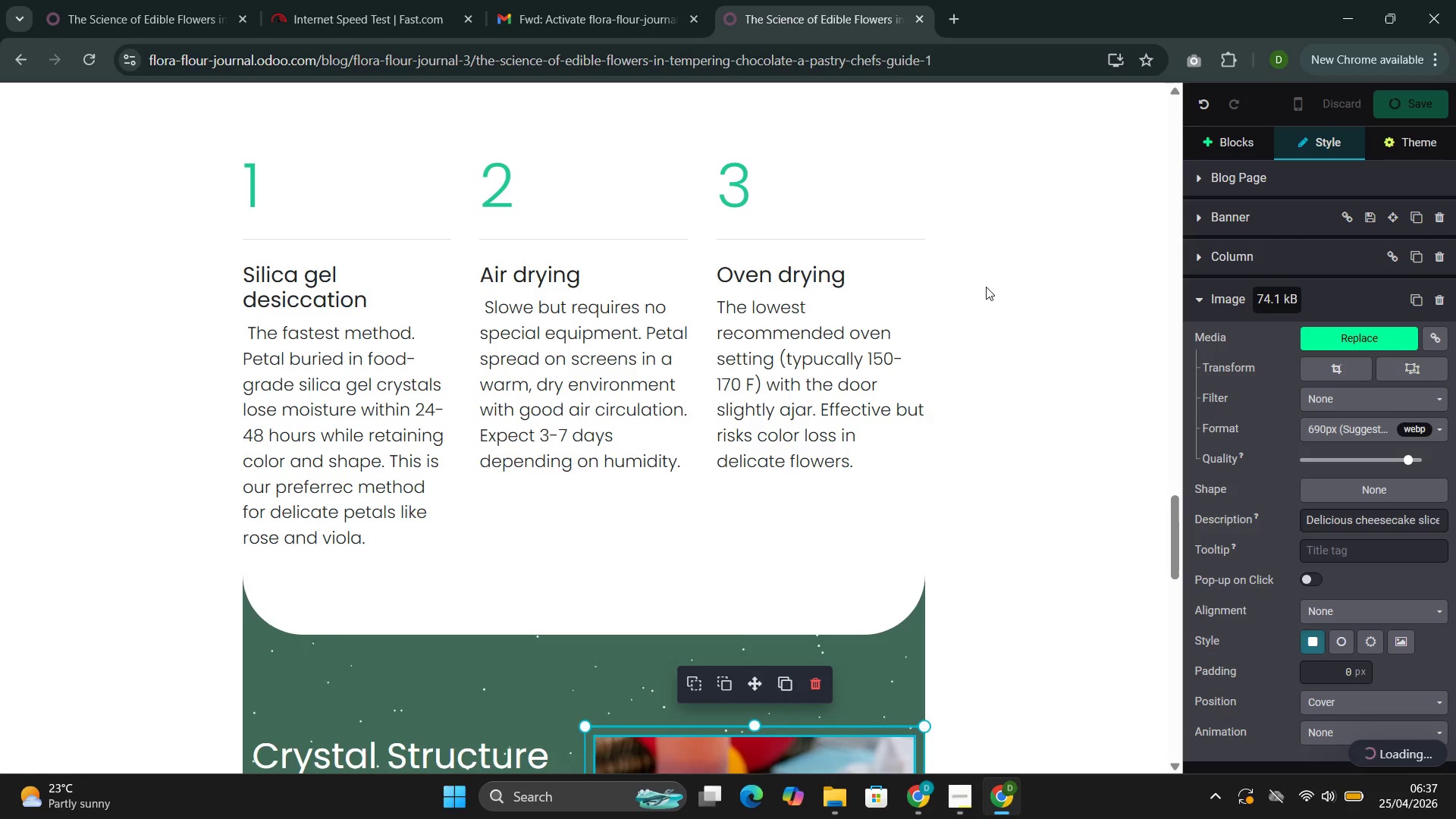 
wait(10.98)
 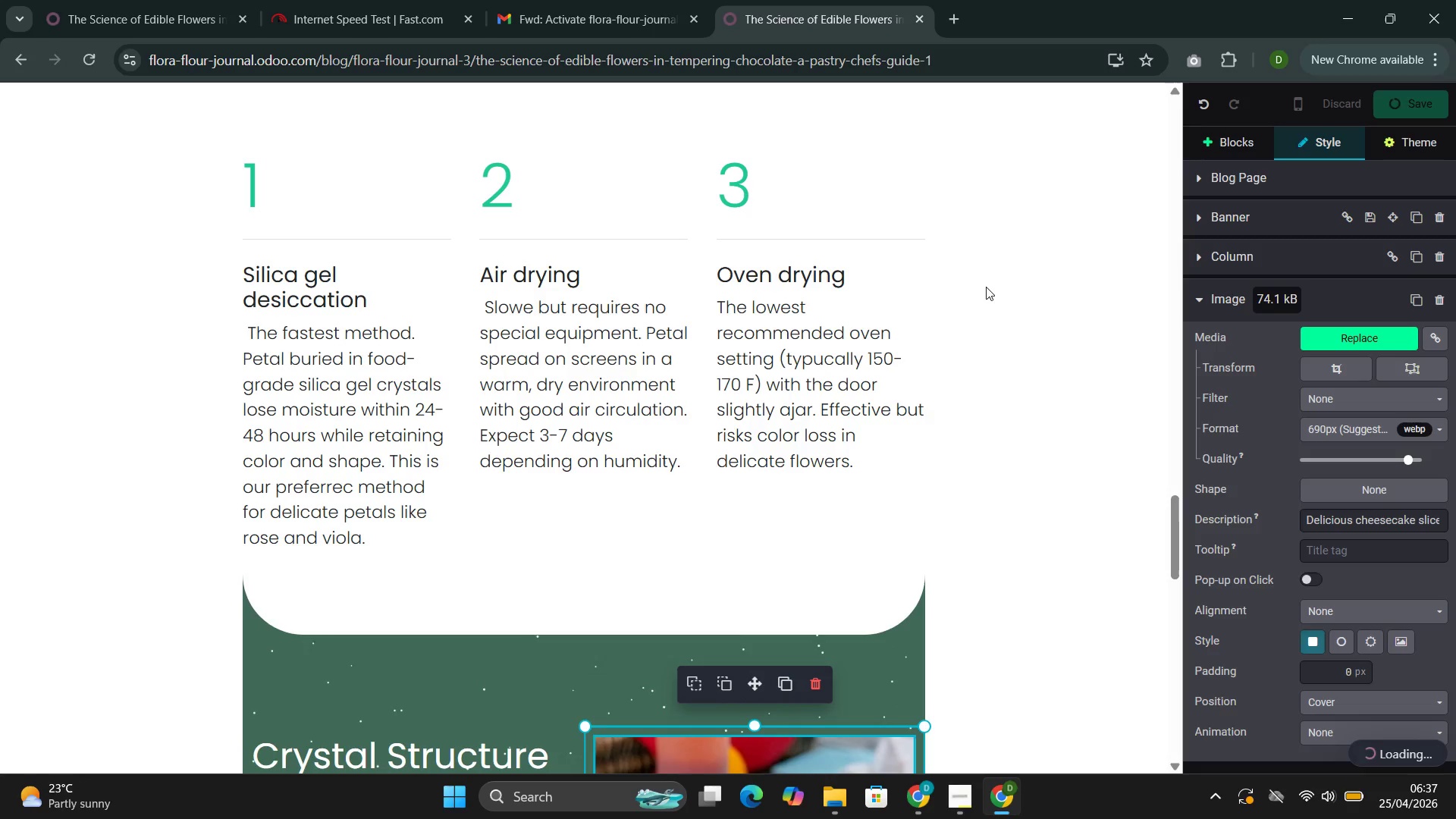 
left_click([344, 3])
 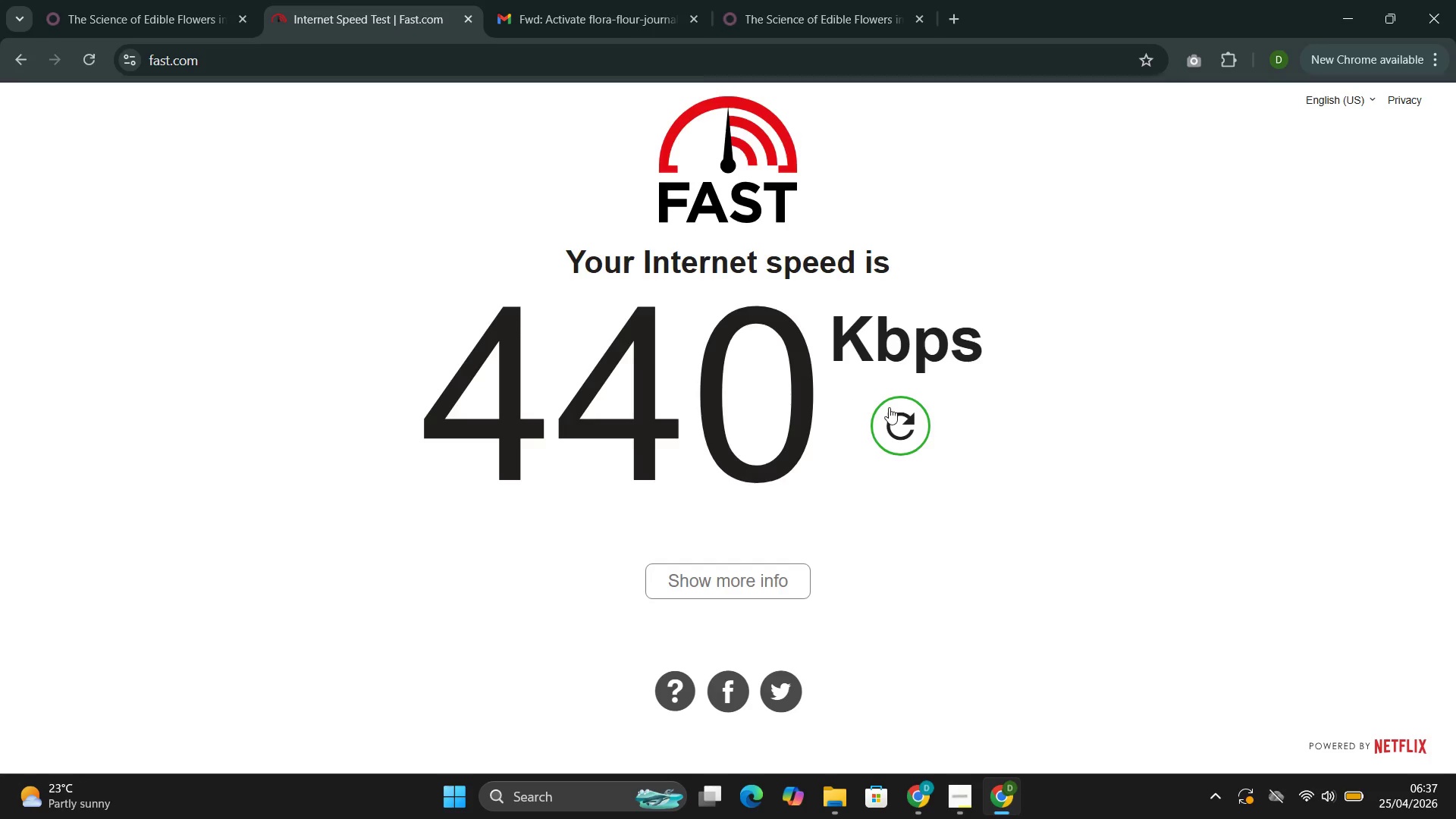 
left_click([892, 409])
 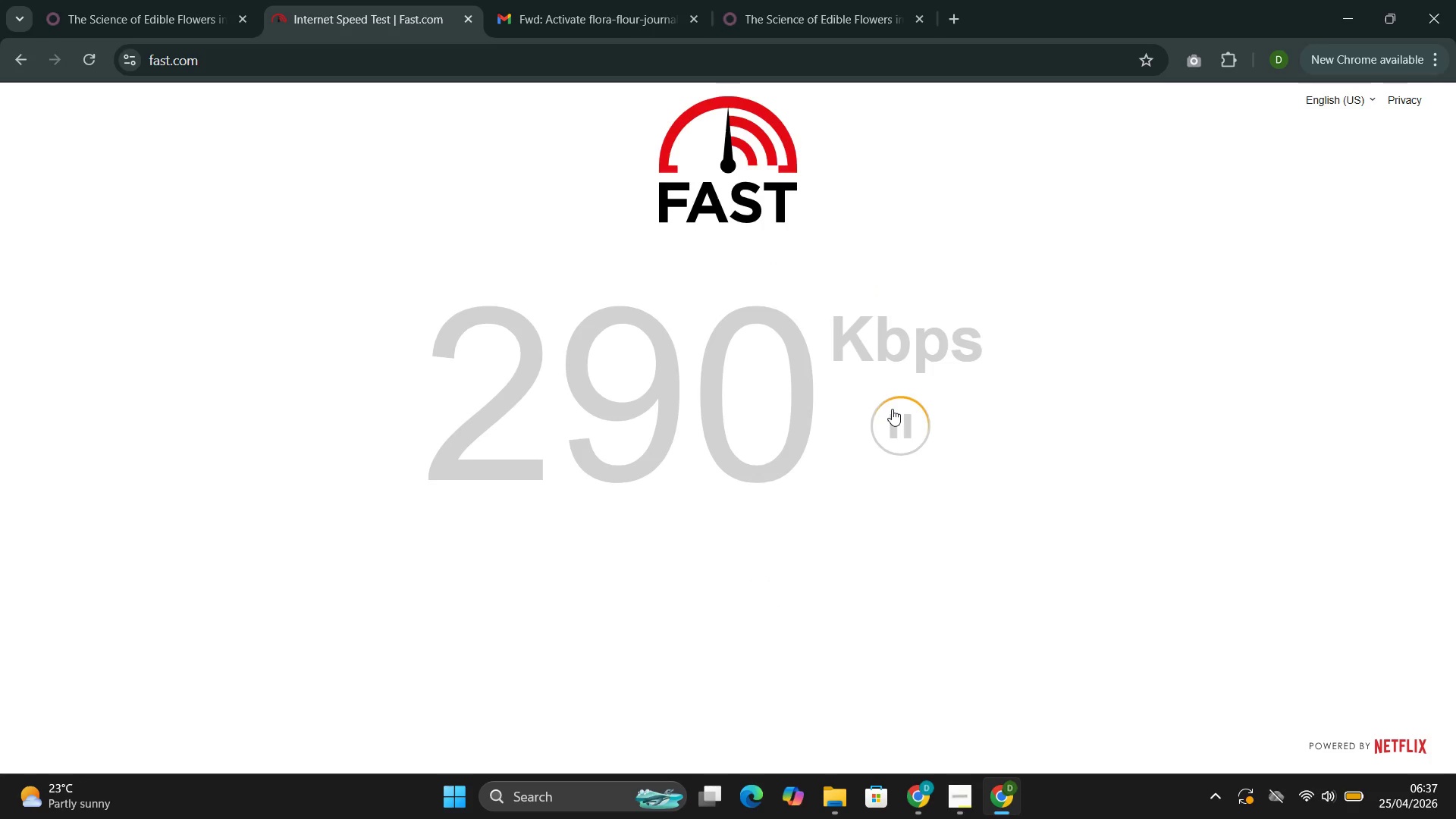 
wait(8.5)
 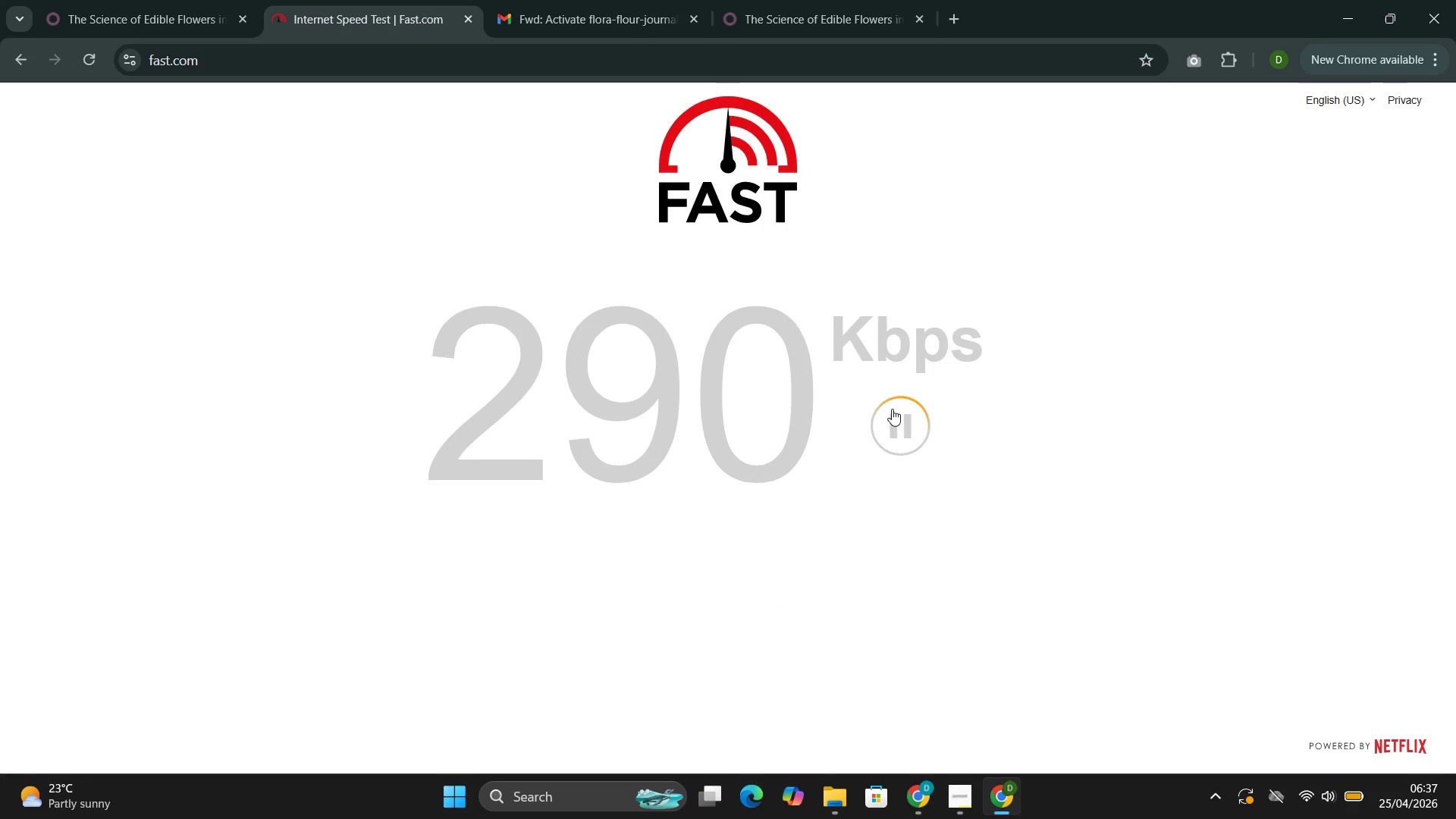 
left_click([821, 14])
 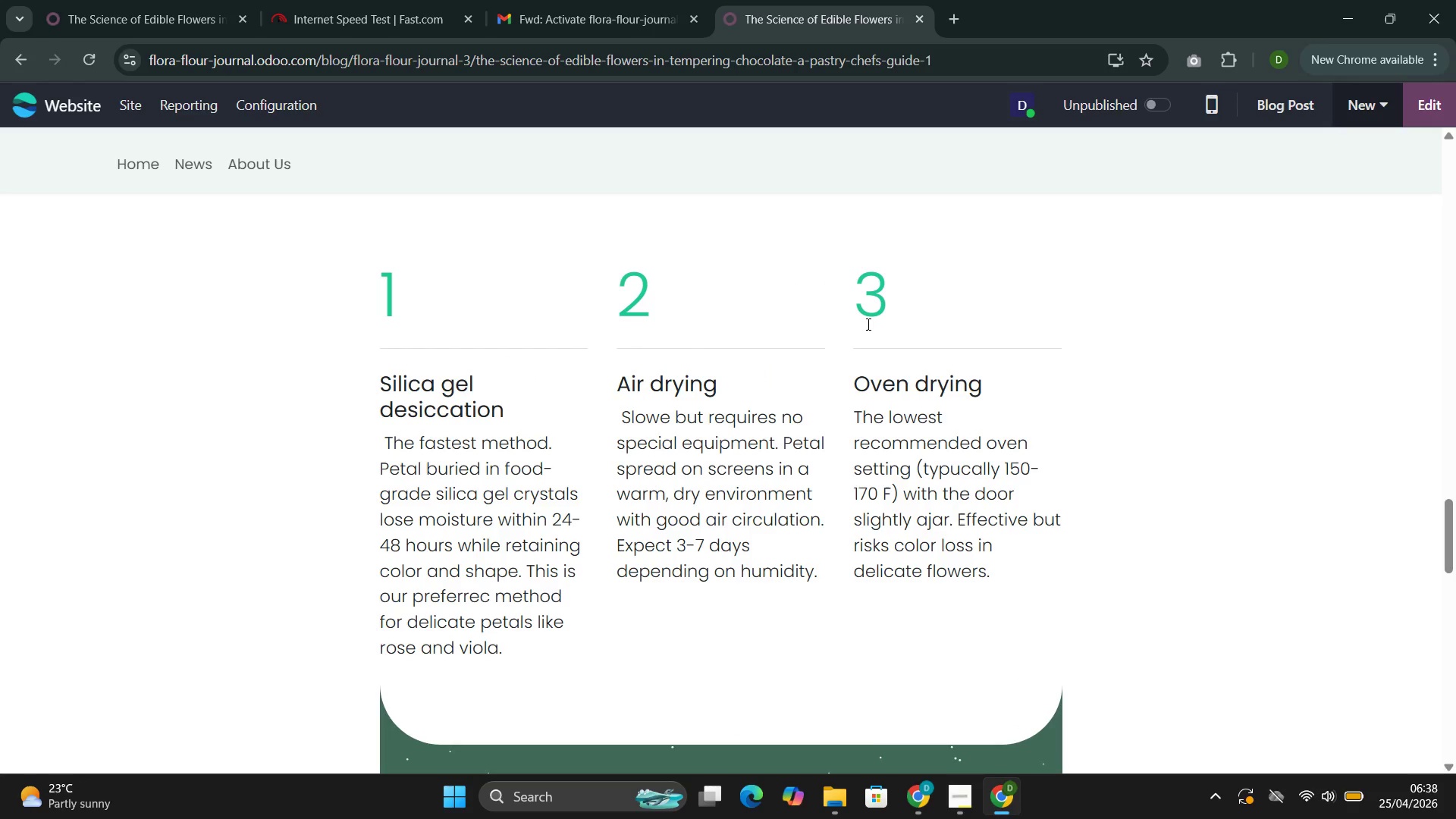 
wait(32.41)
 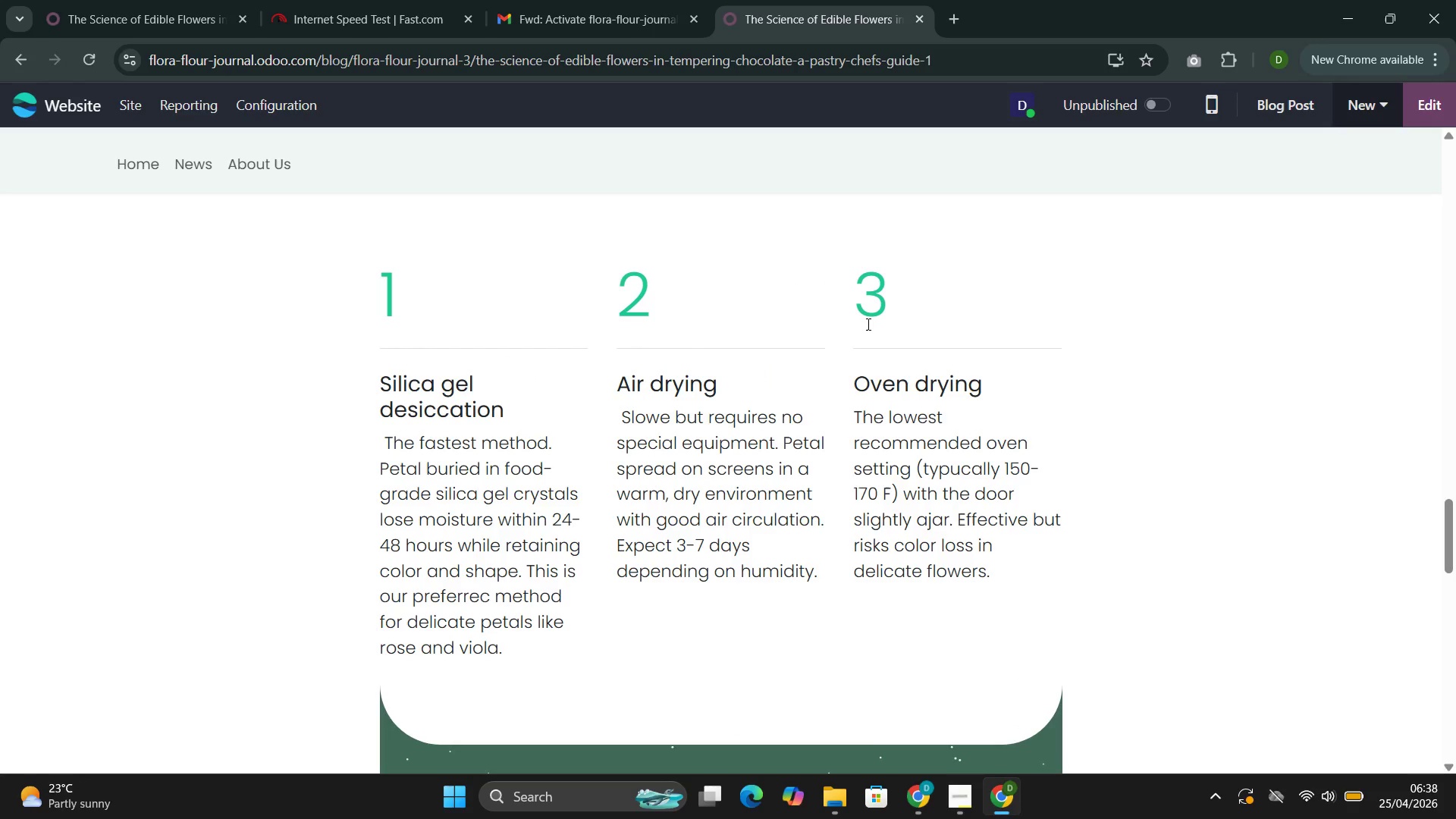 
scroll: coordinate [907, 524], scroll_direction: up, amount: 44.0
 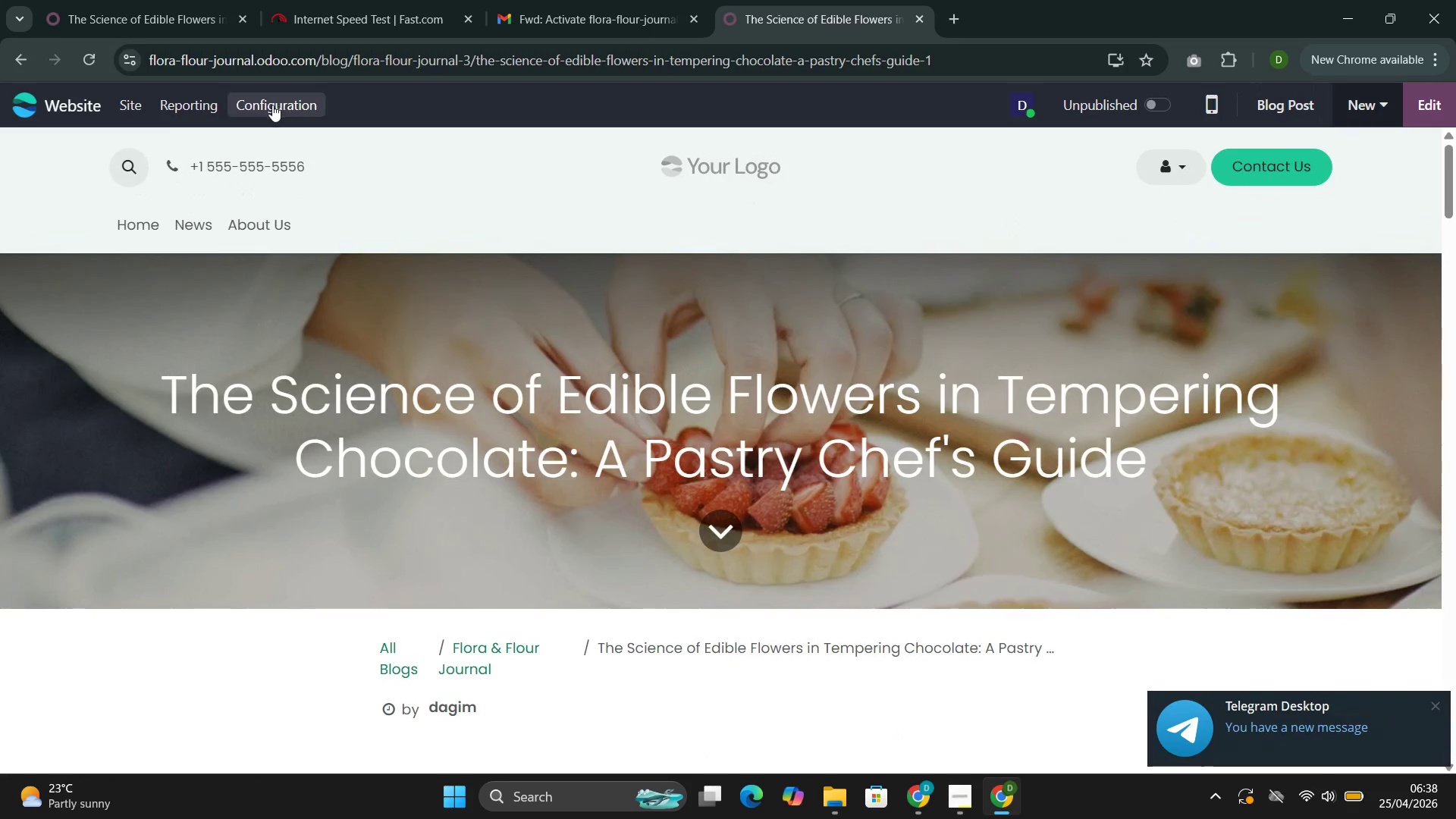 
left_click([146, 103])
 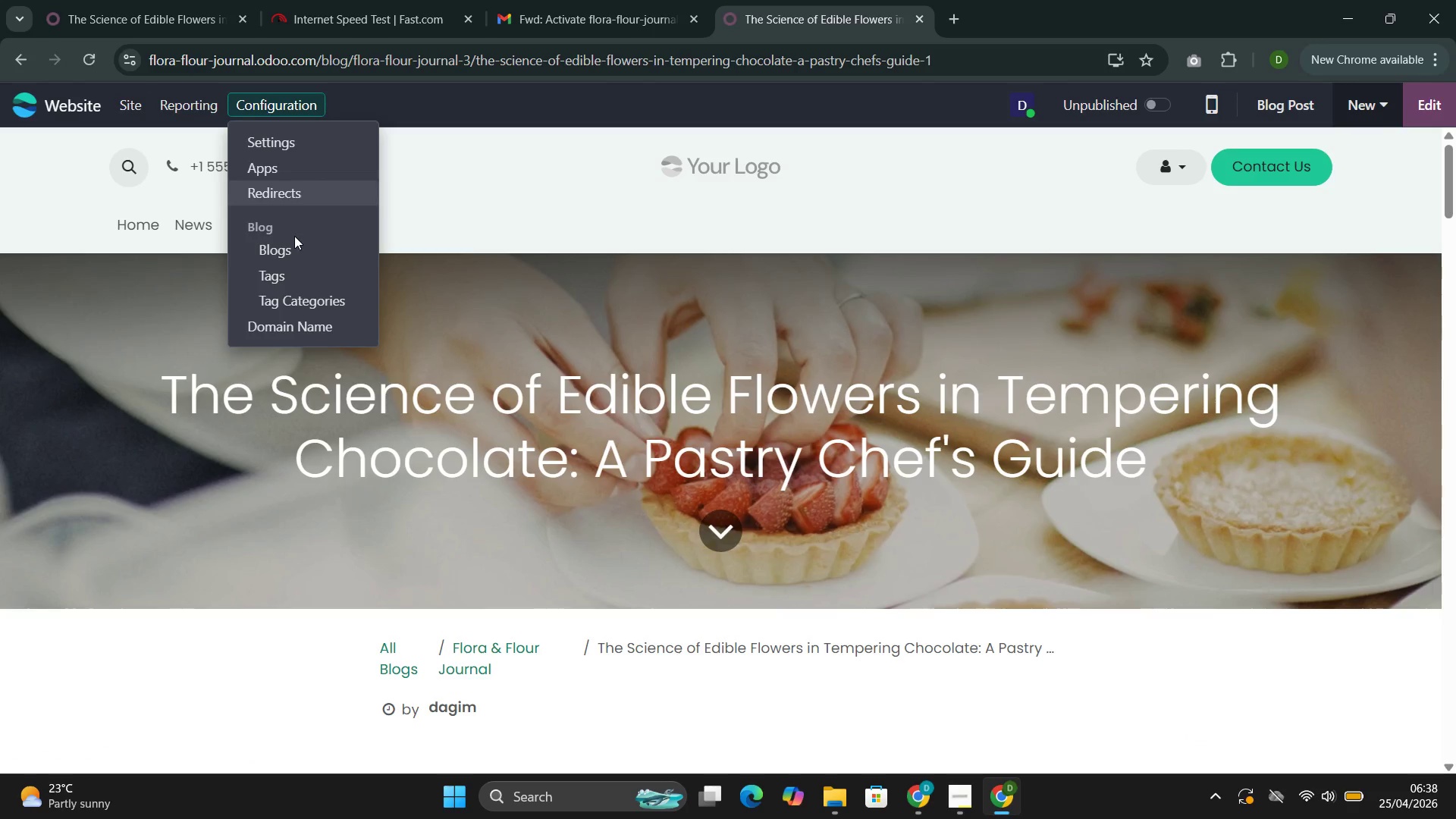 
left_click([566, 253])
 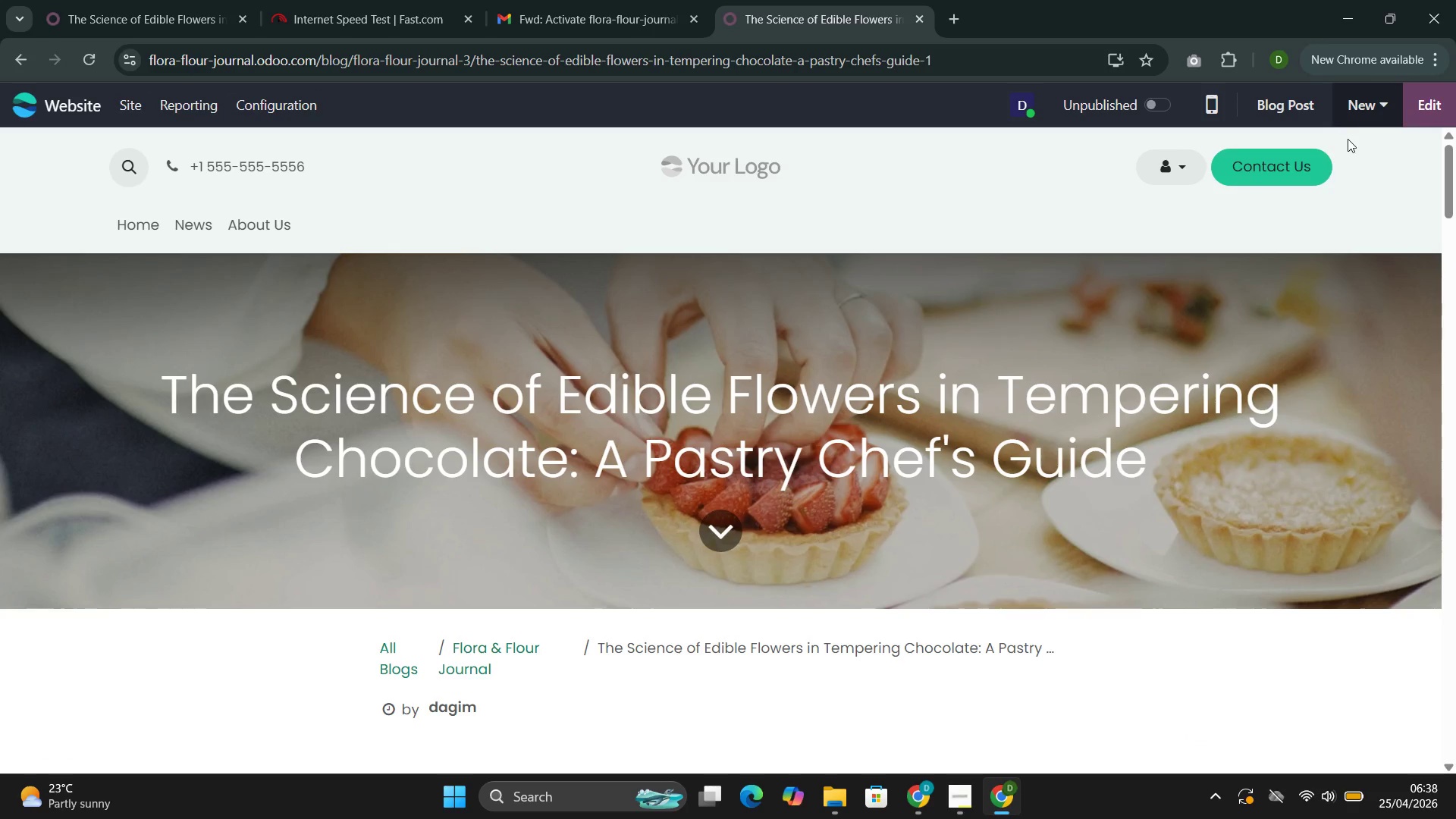 
left_click([1353, 114])
 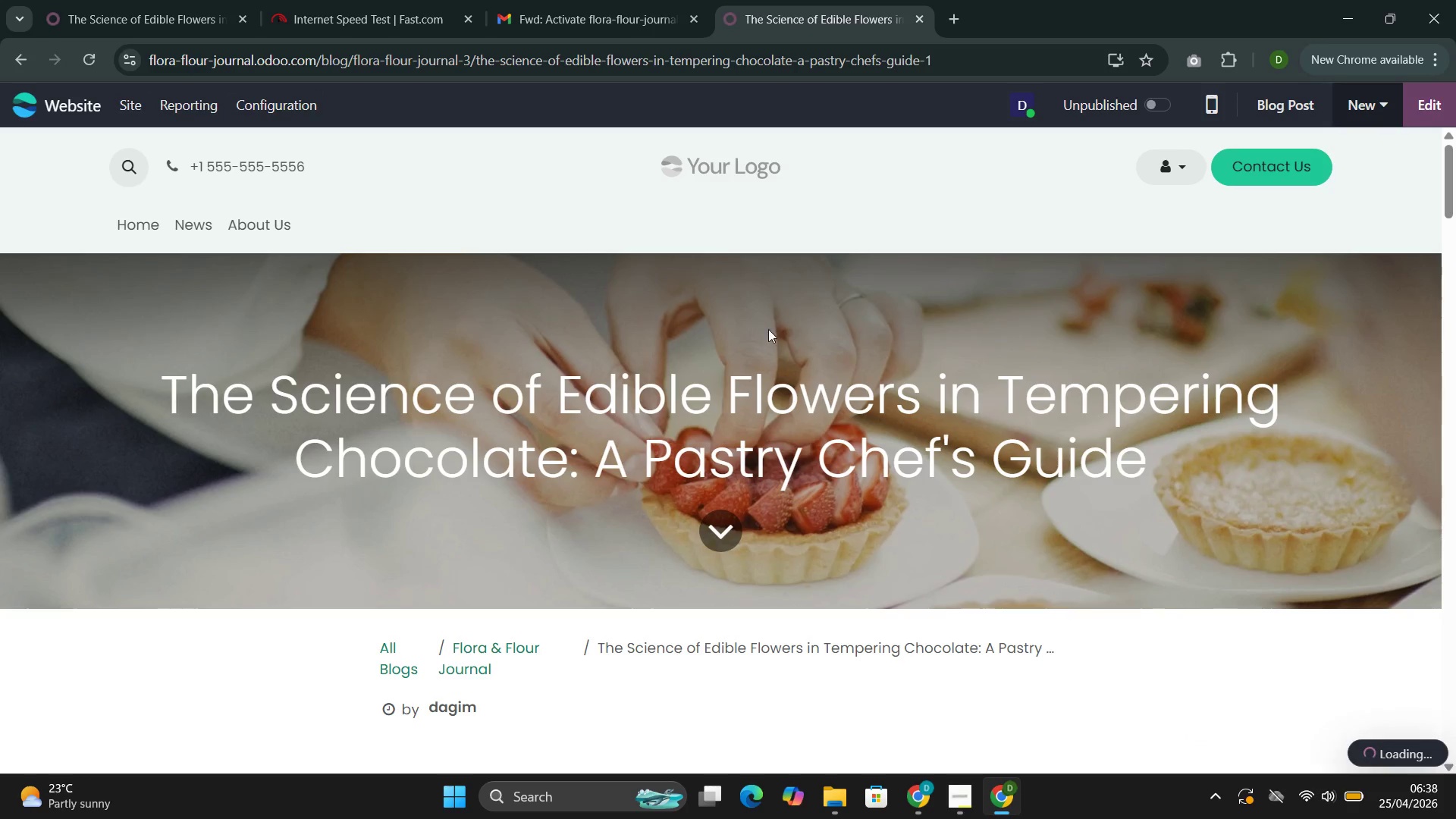 
mouse_move([768, 325])
 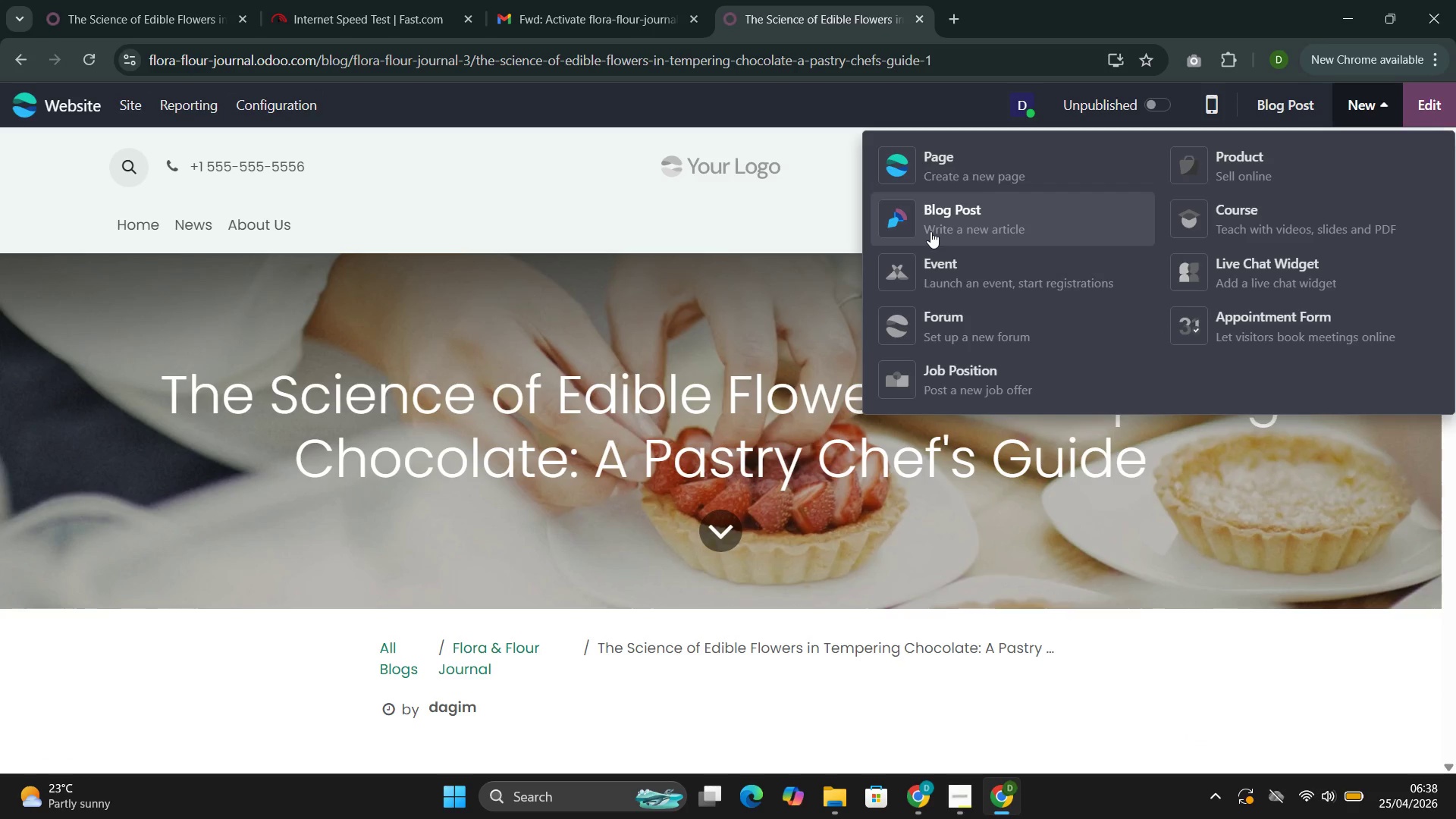 
left_click([930, 231])
 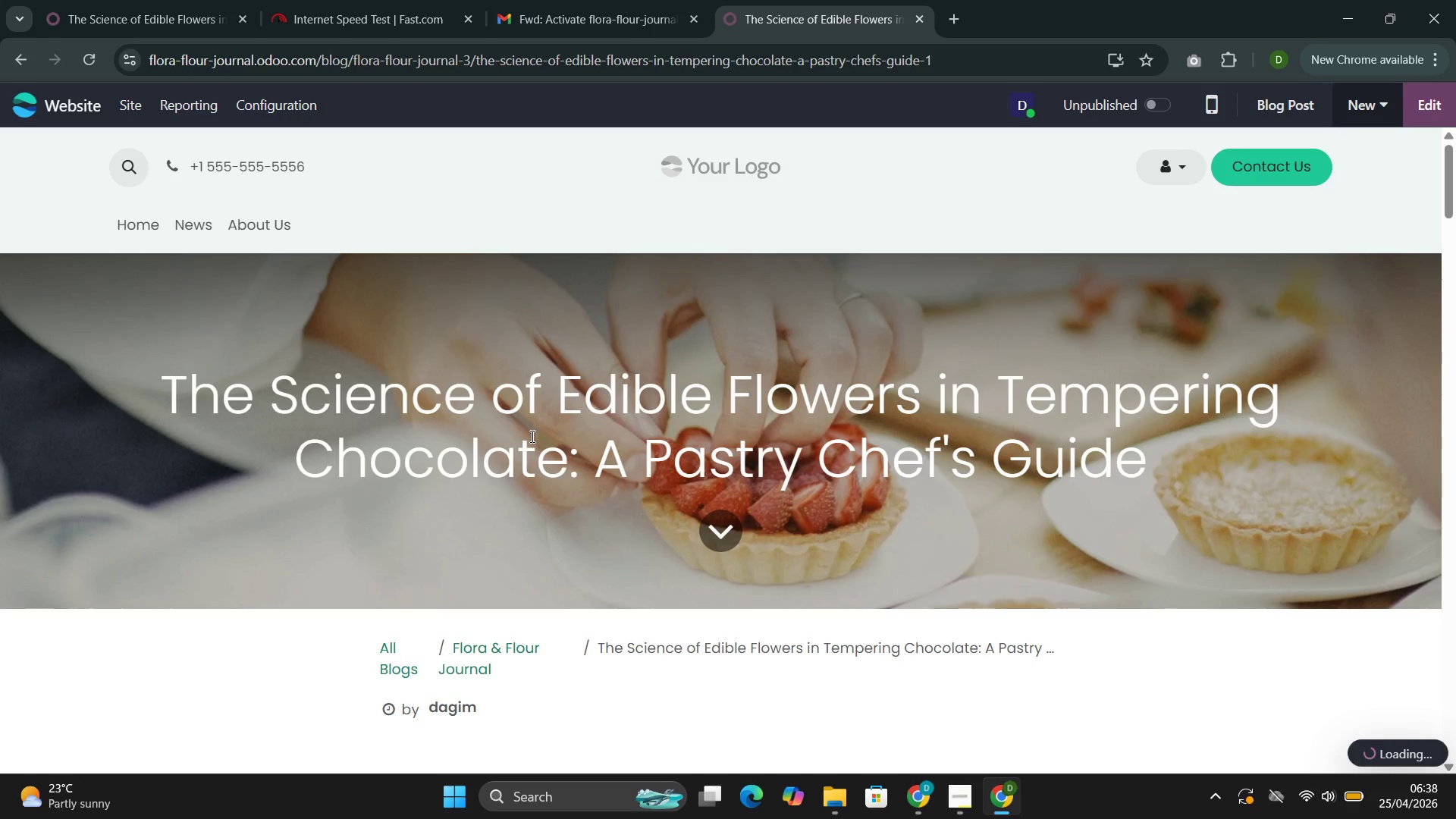 
wait(9.88)
 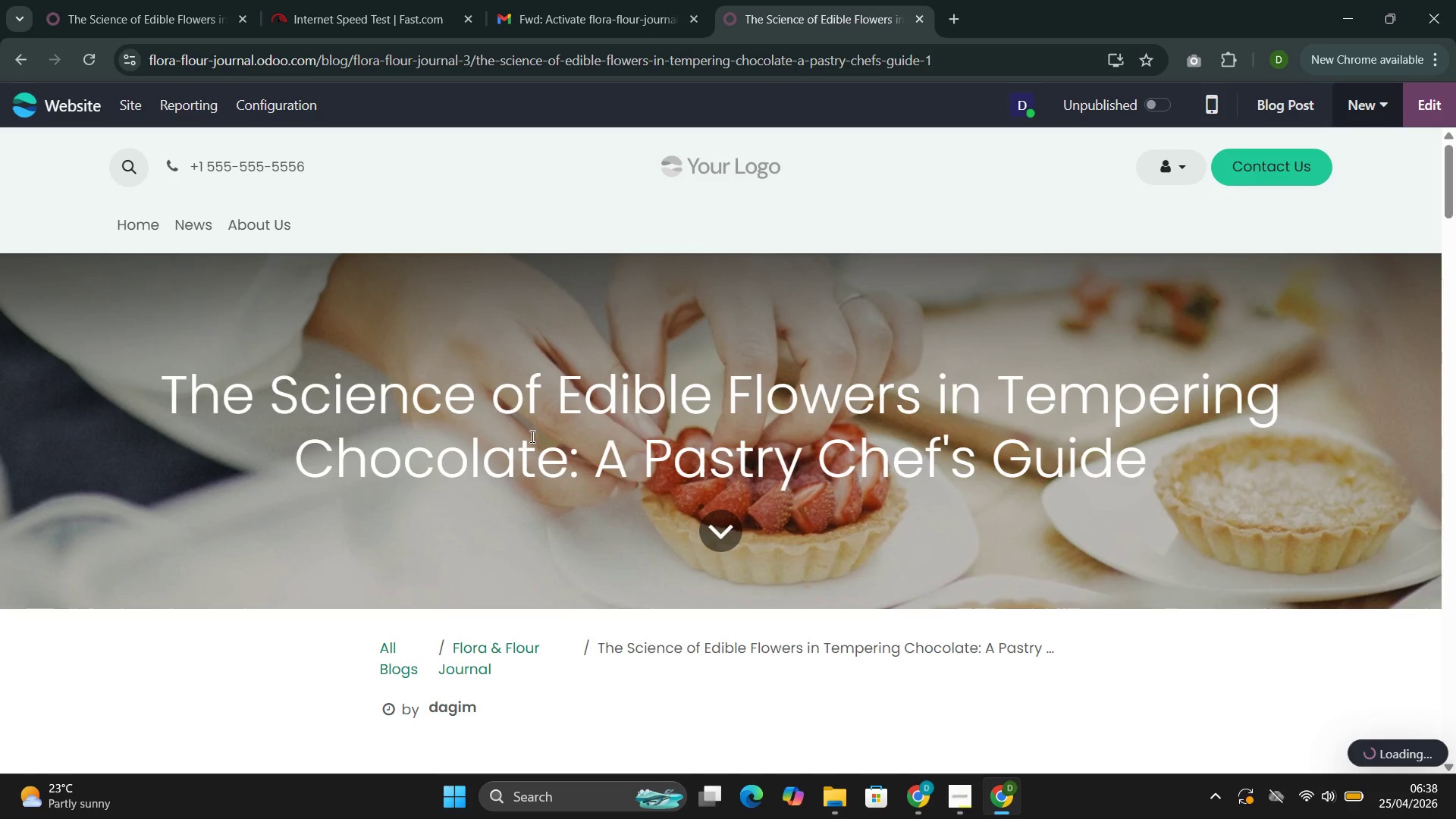 
left_click([450, 430])
 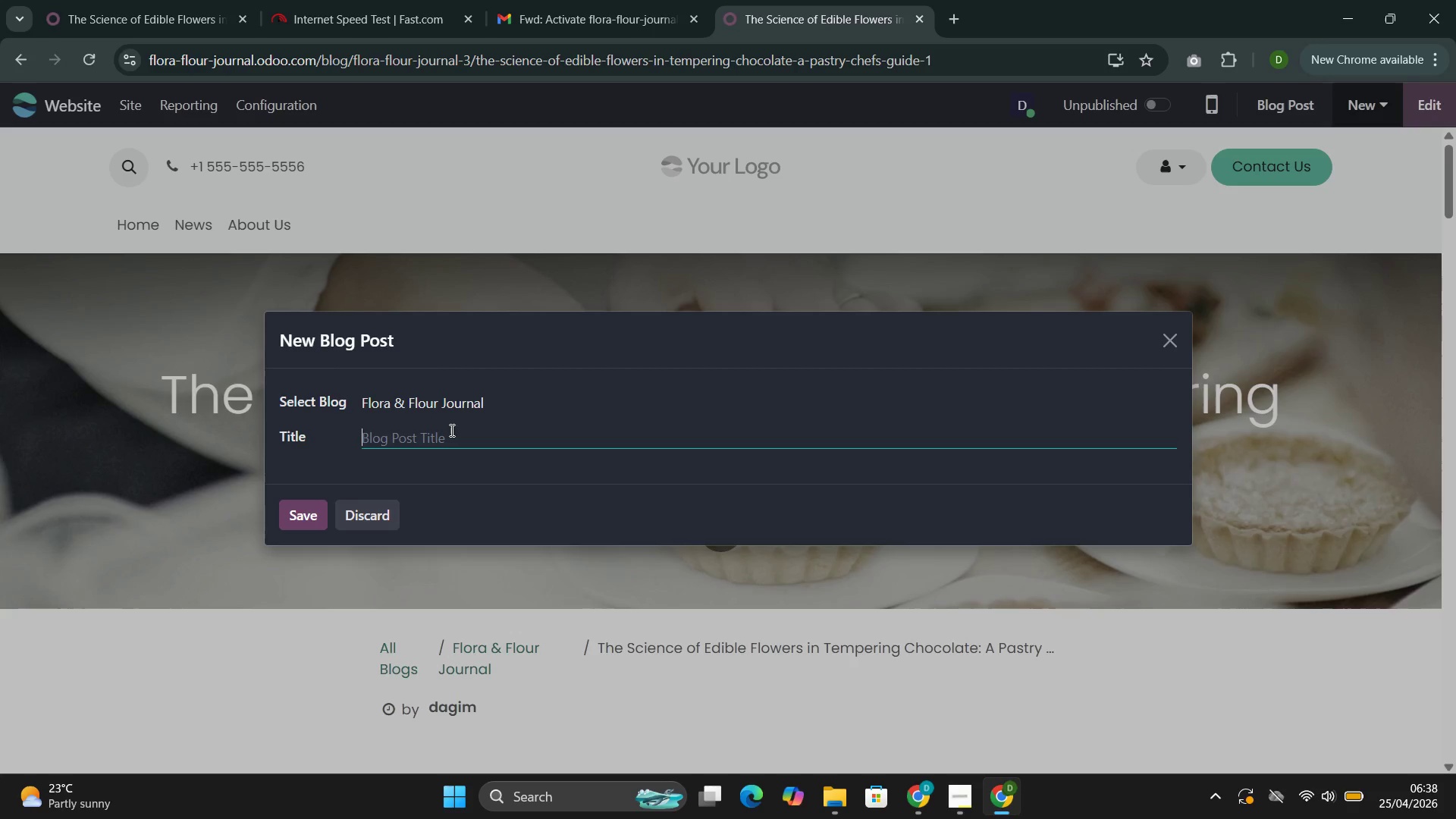 
type(Source )
key(Backspace)
key(Backspace)
type(ing Sustainable Herbs for )
 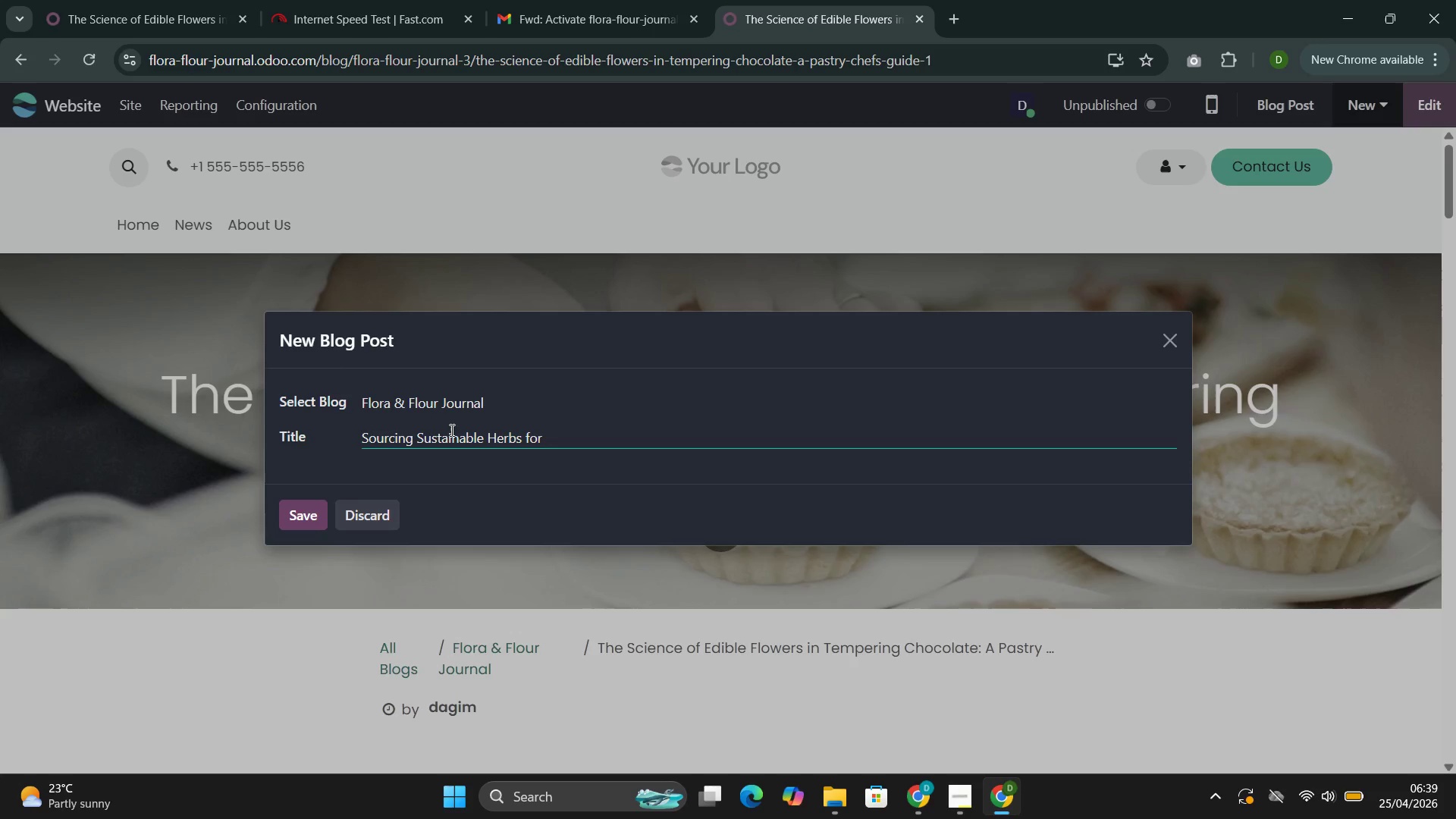 
type(ARtisan Shortbread)
 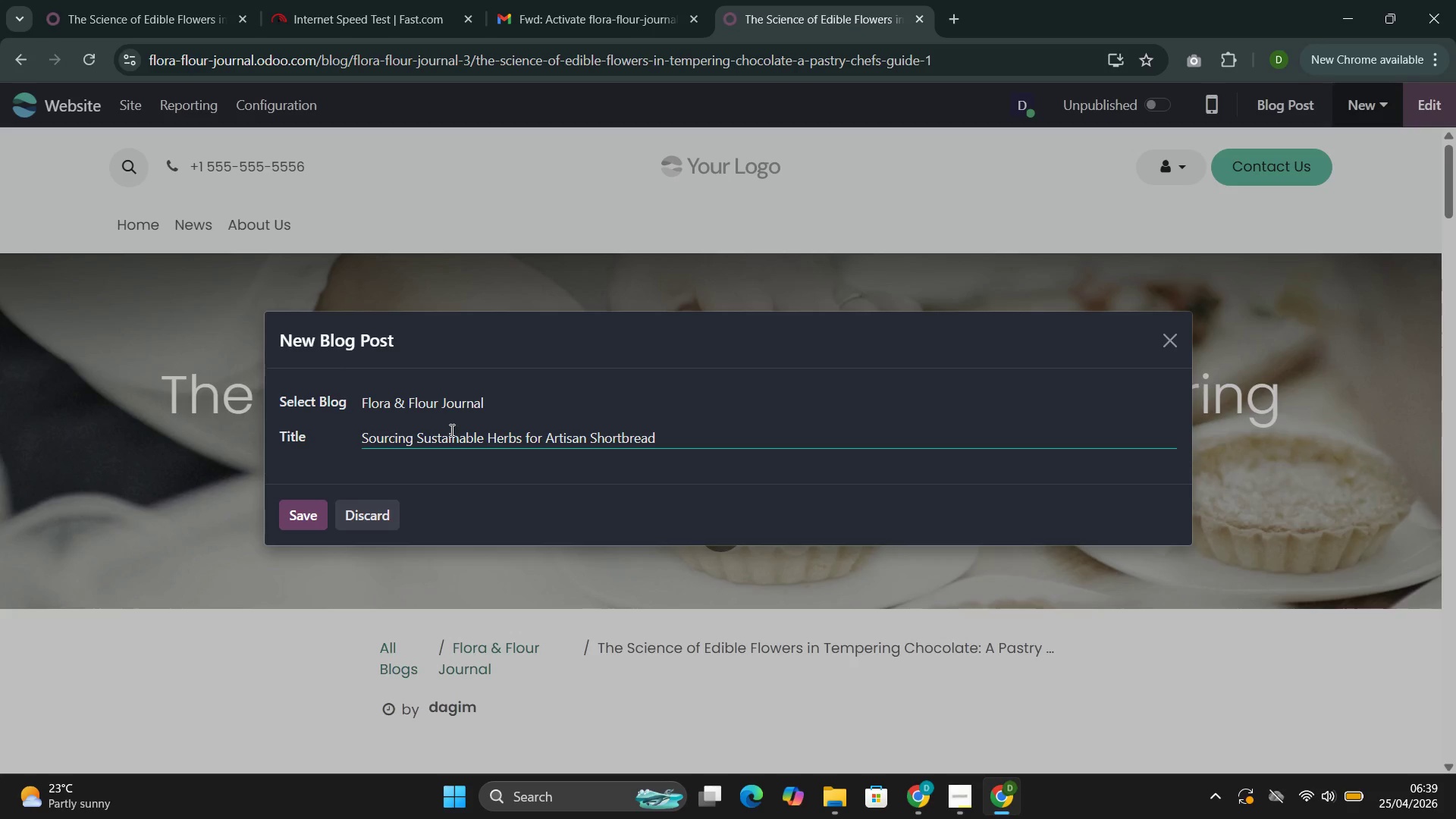 
wait(11.17)
 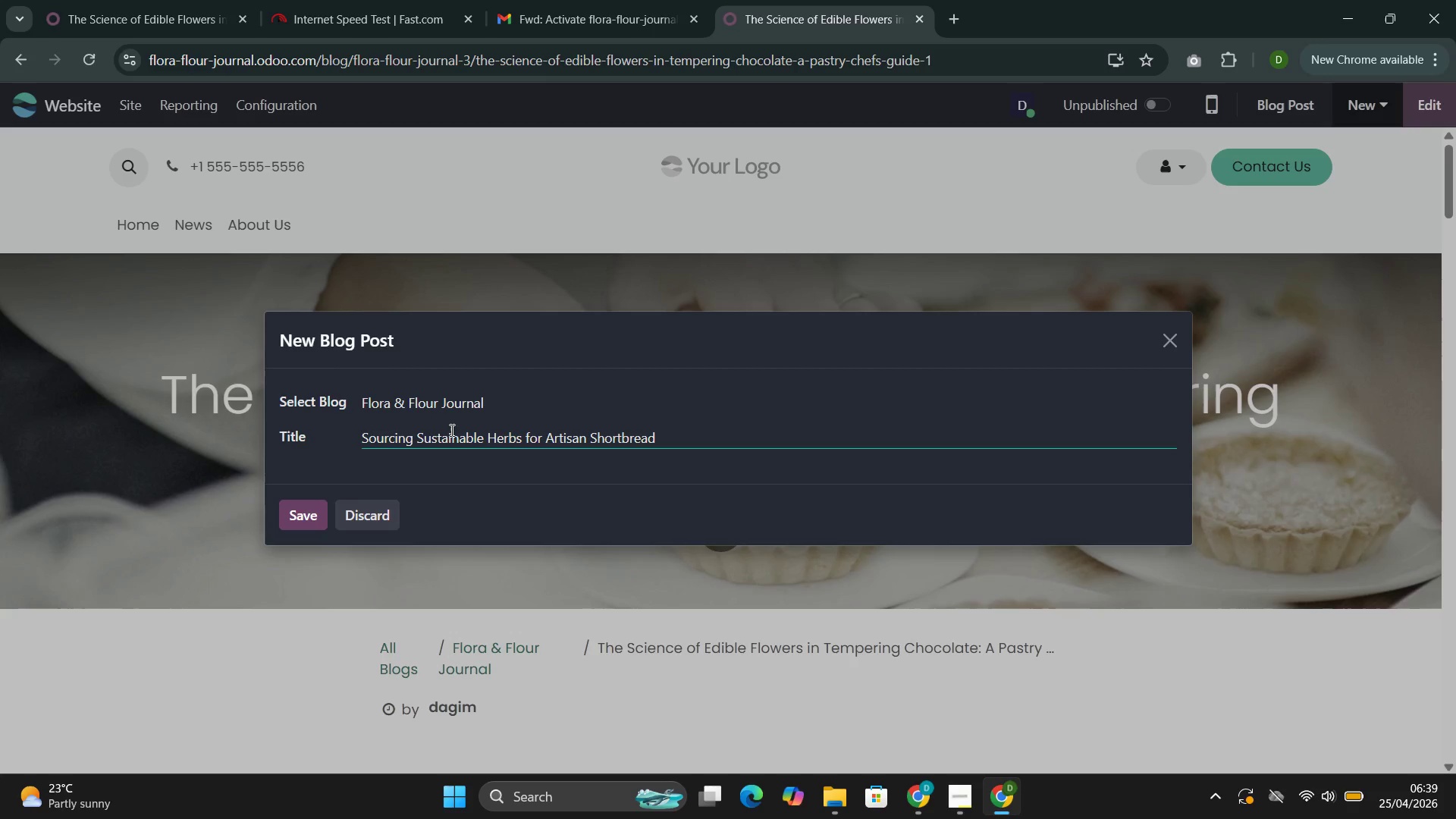 
type(: A Relationship)
 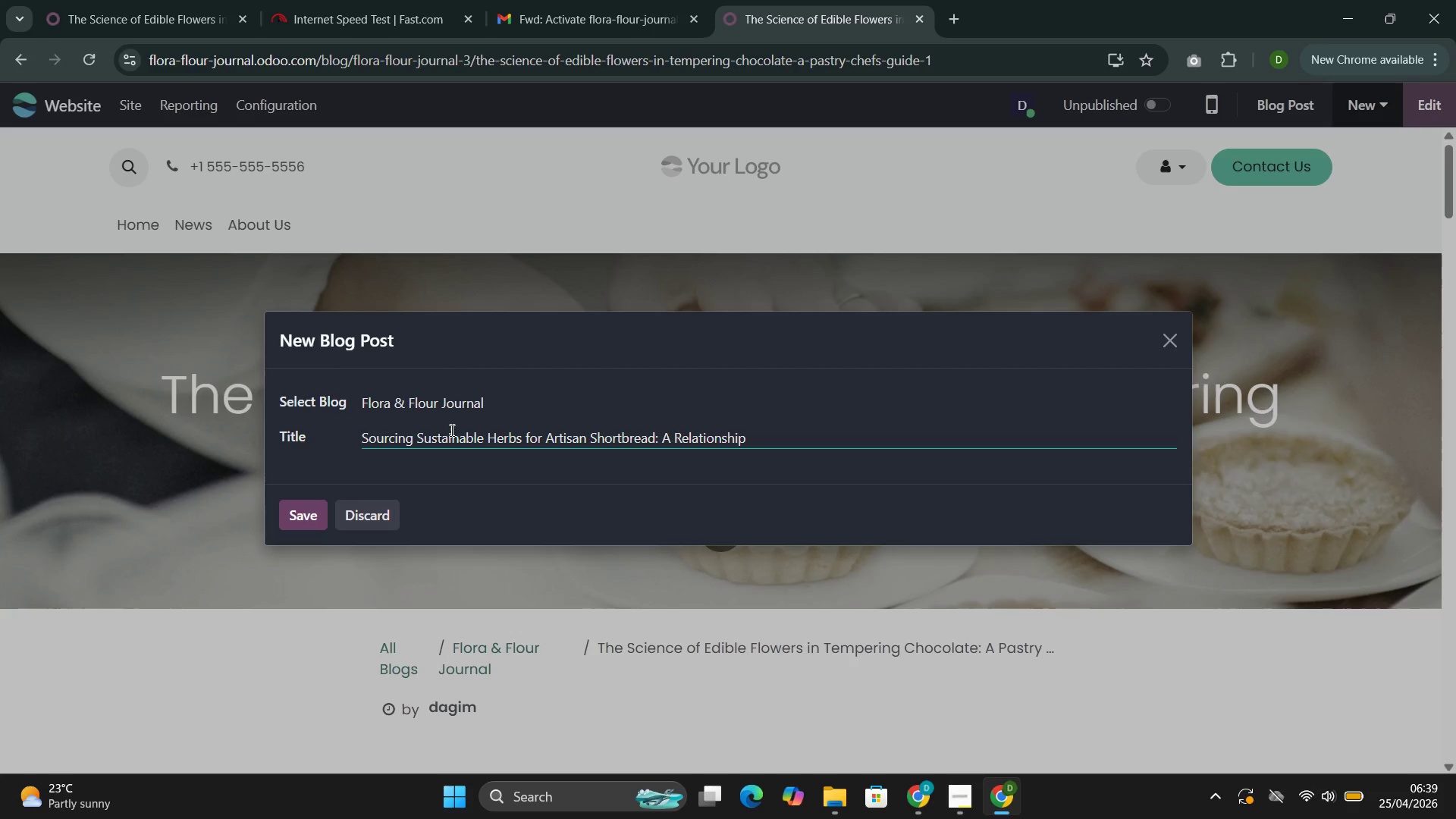 
type(-Based App)
 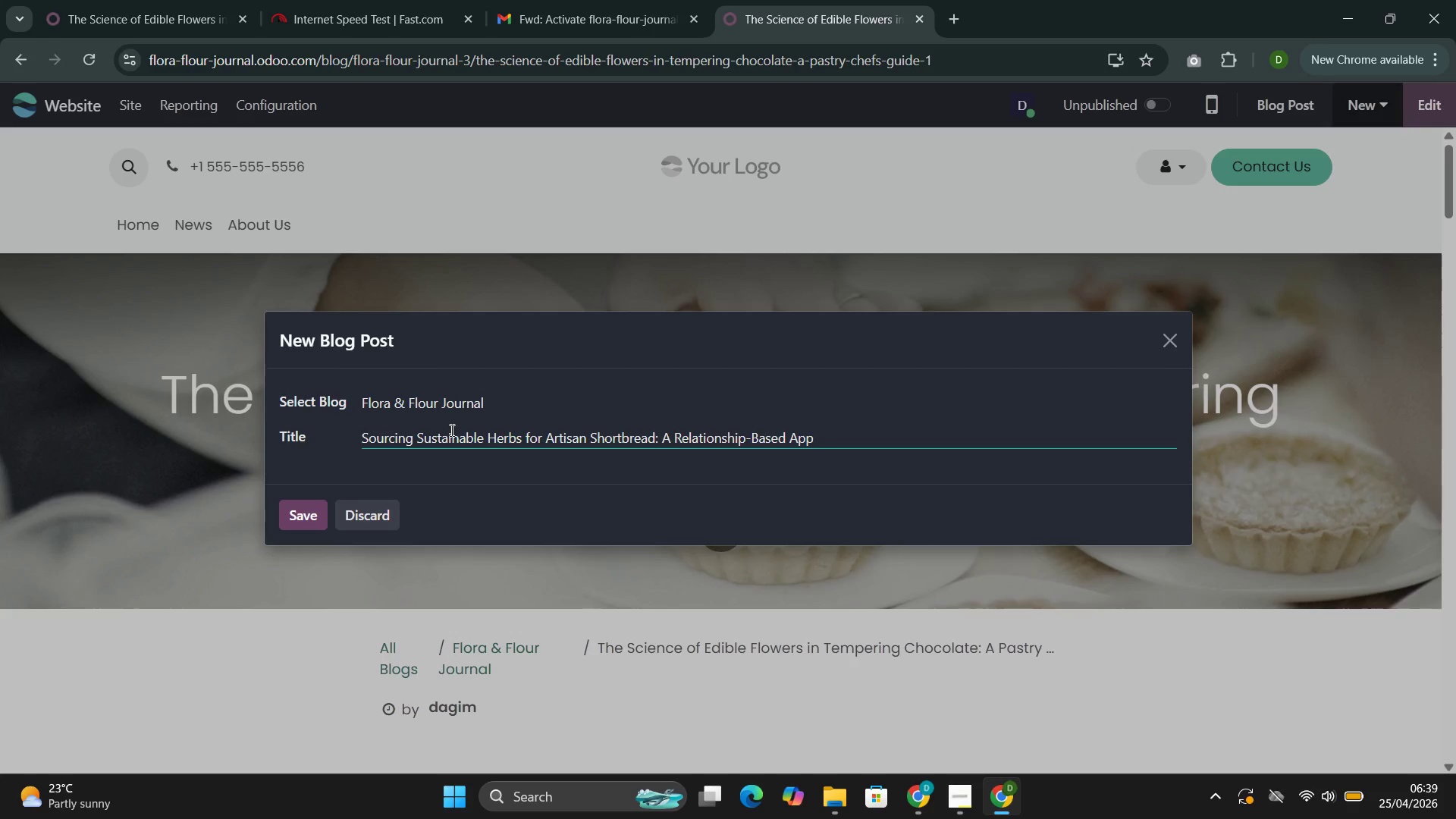 
wait(6.22)
 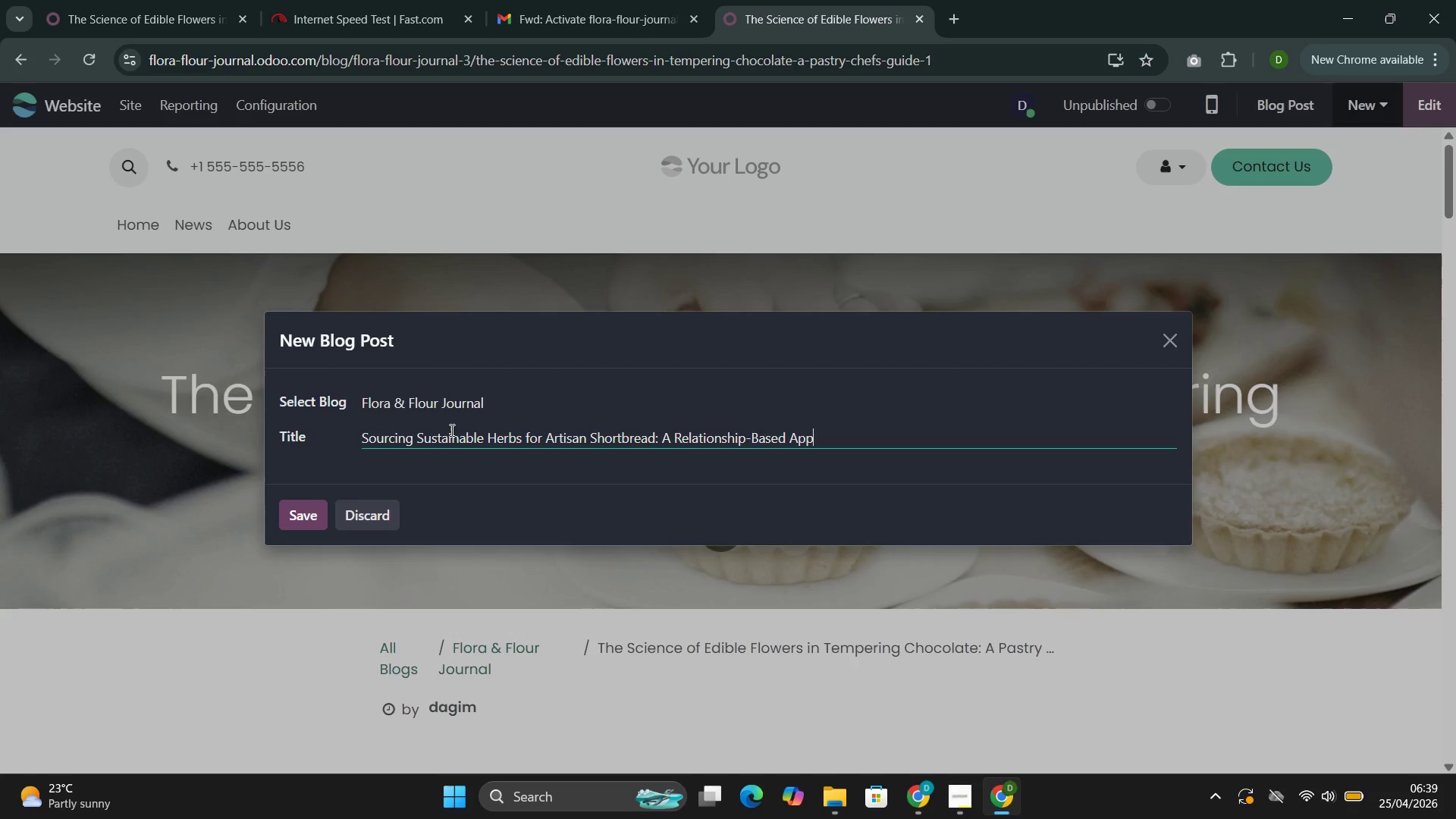 
type(reach )
 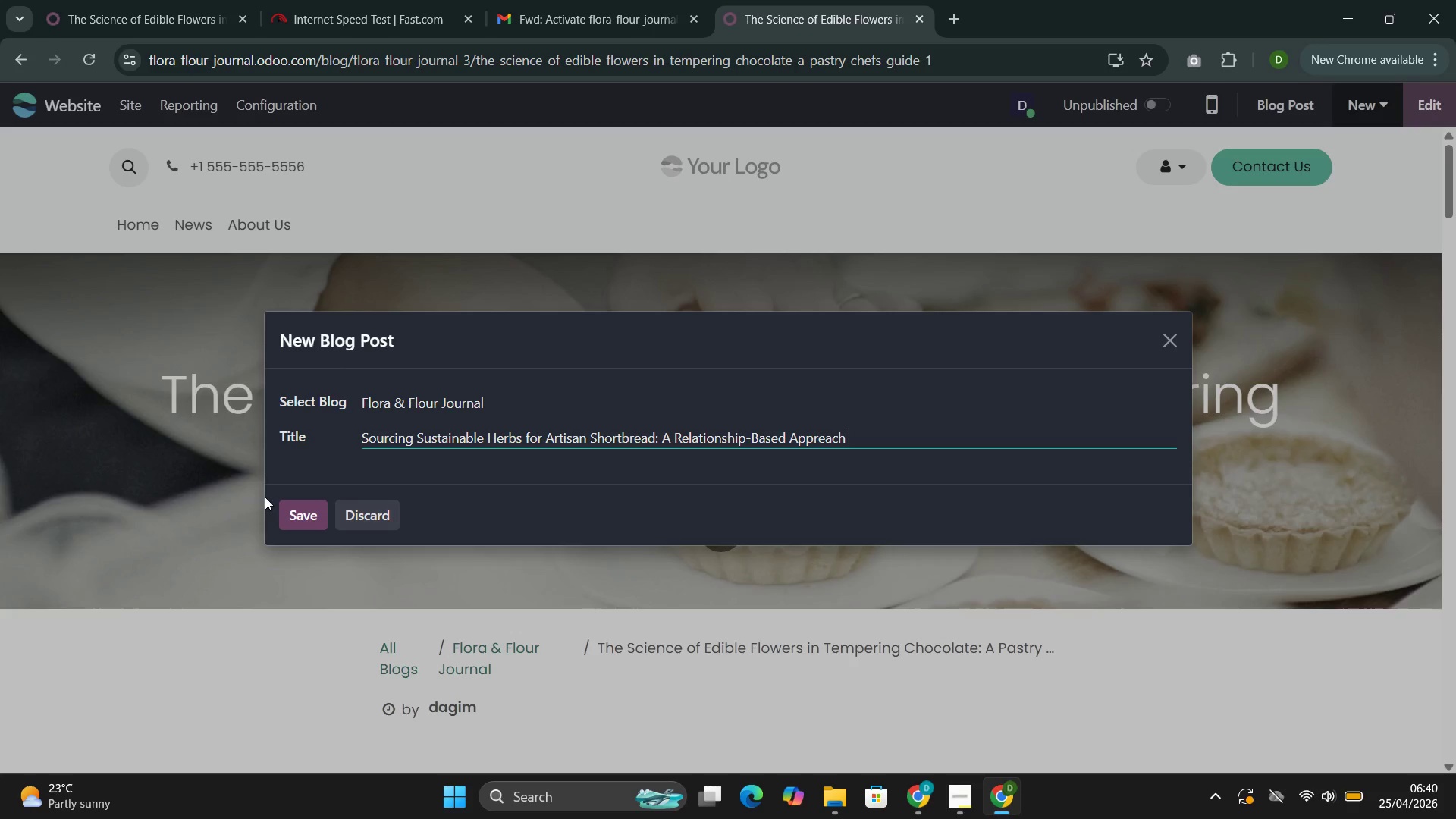 
left_click([300, 527])
 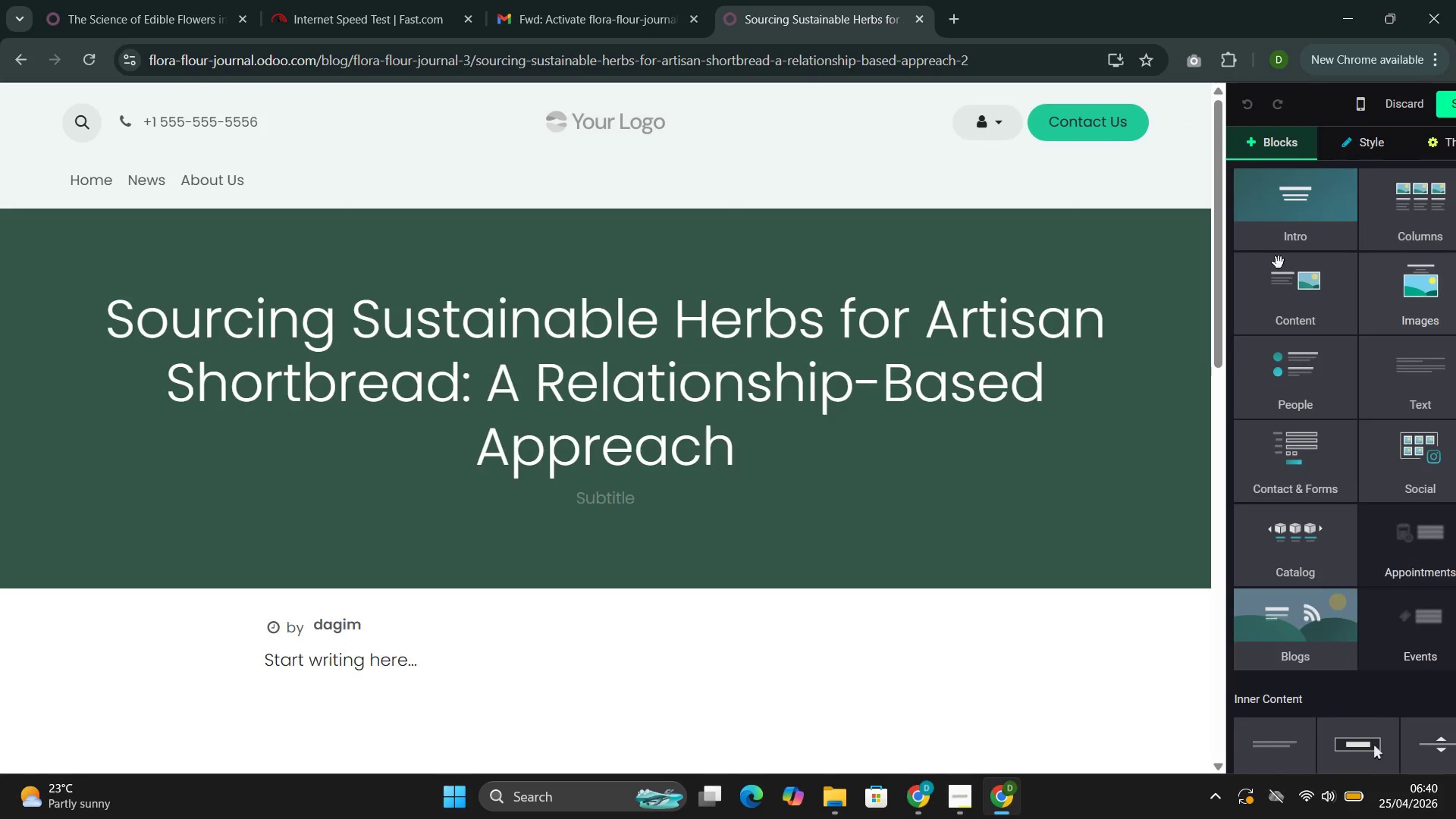 
wait(6.19)
 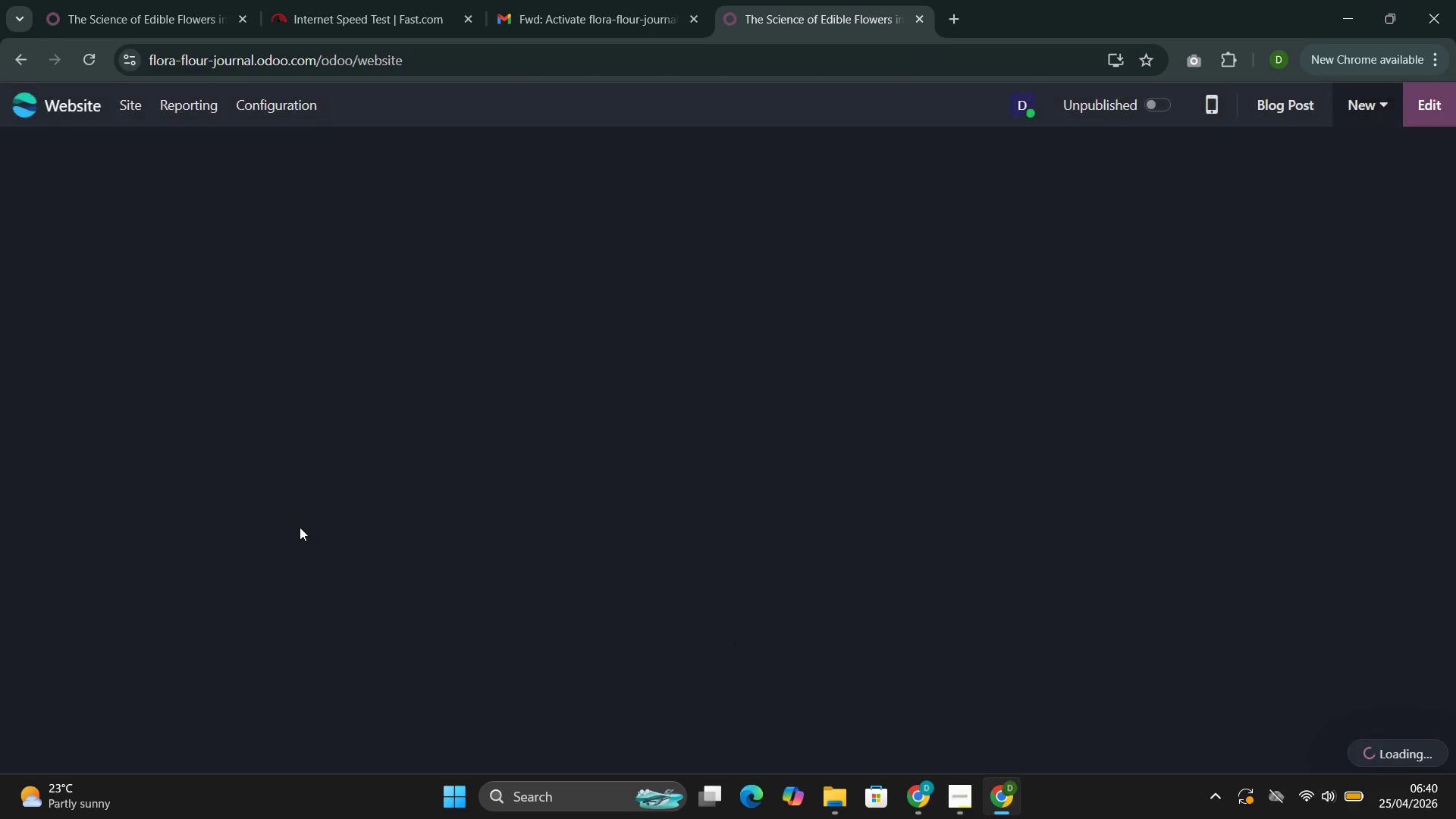 
left_click([1421, 109])
 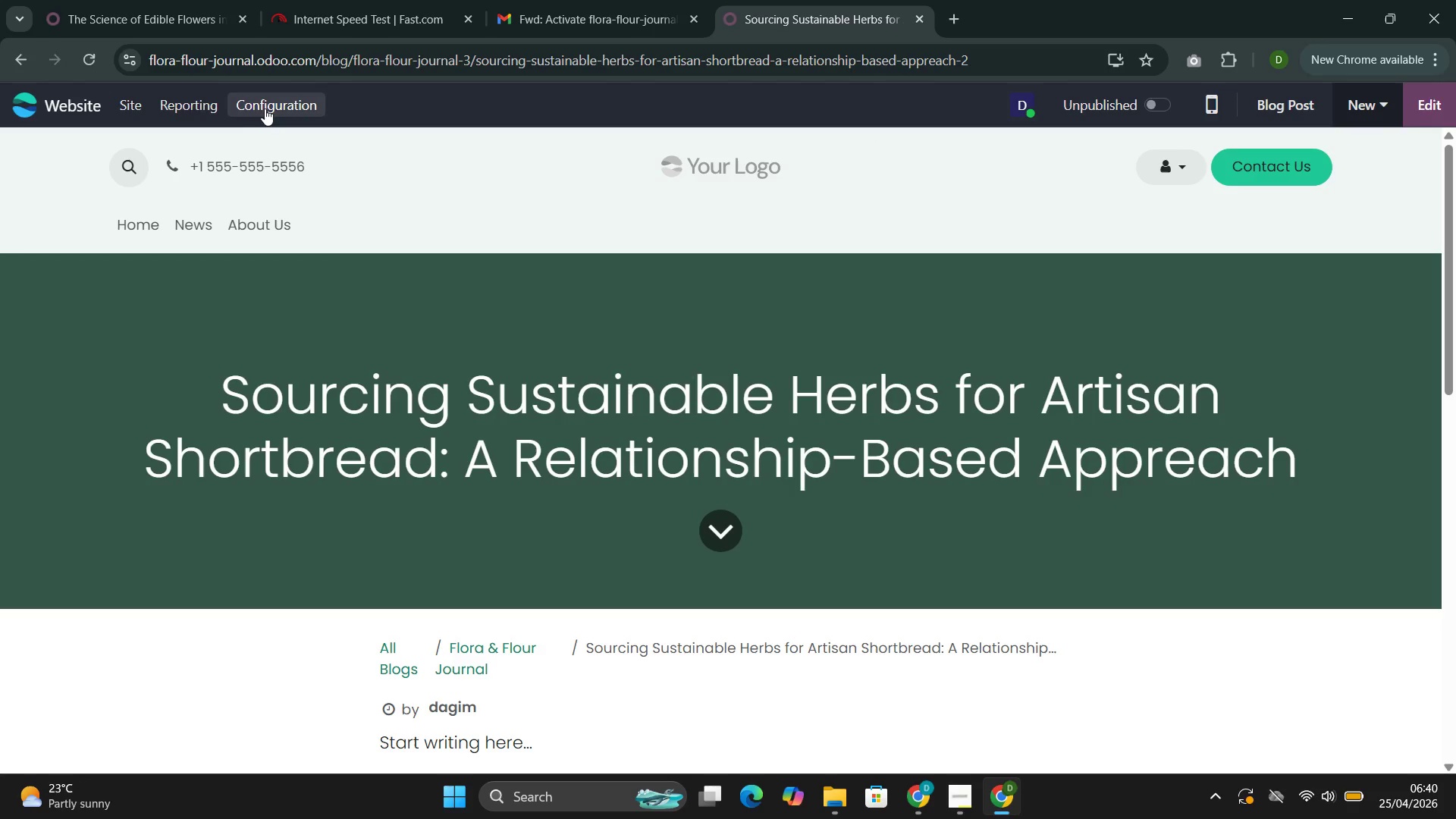 
left_click([268, 112])
 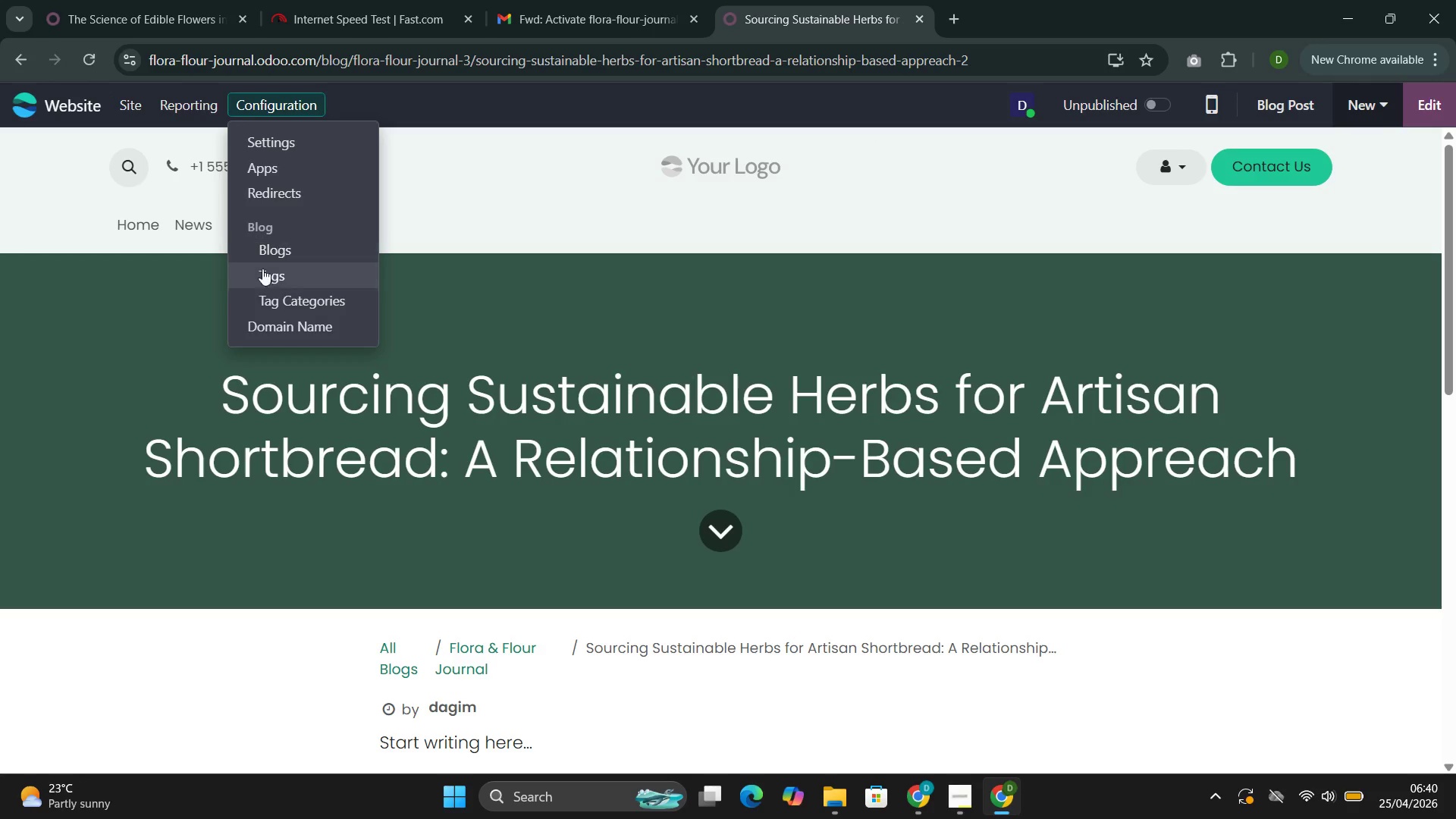 
left_click([254, 276])
 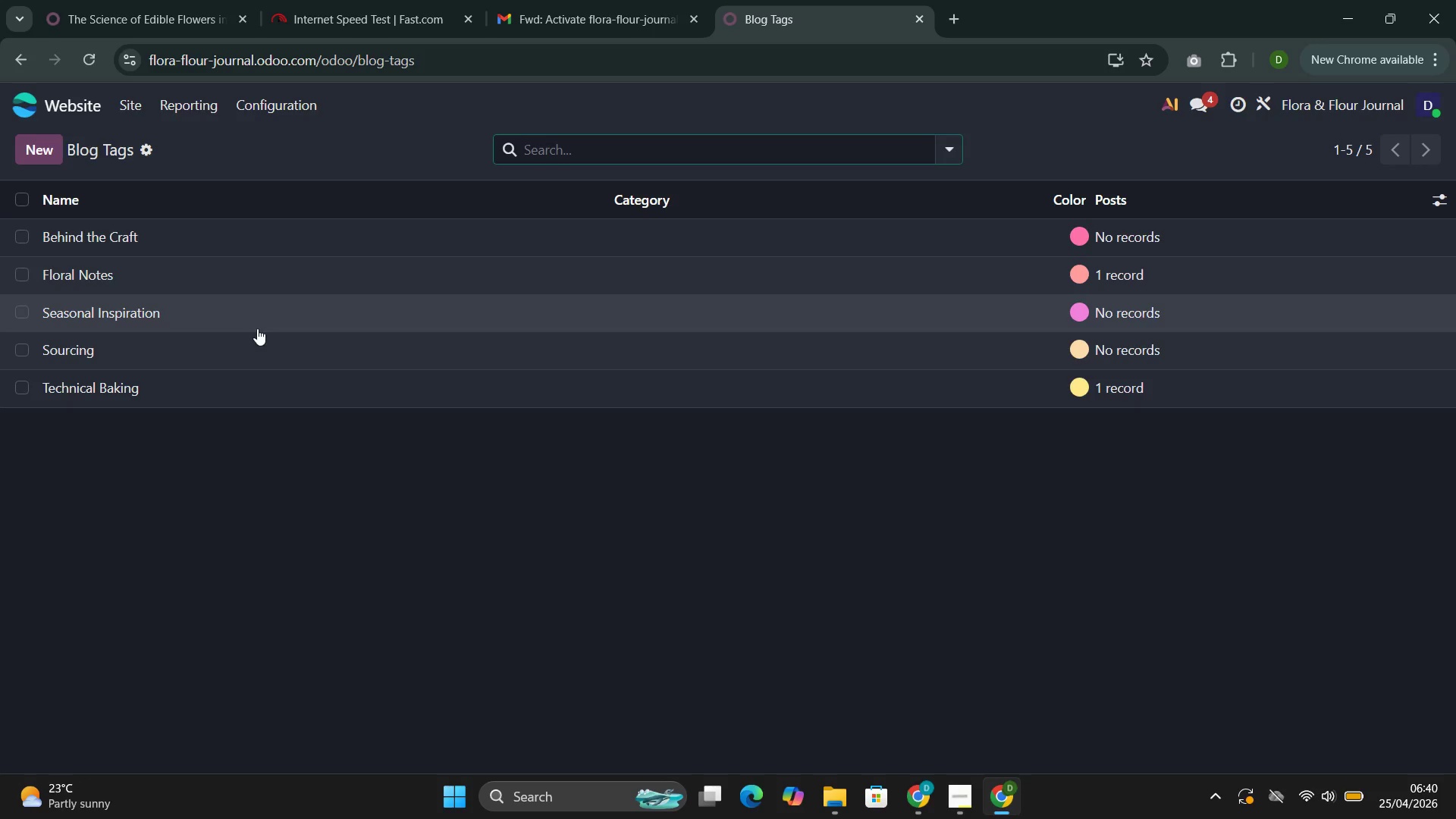 
left_click([241, 343])
 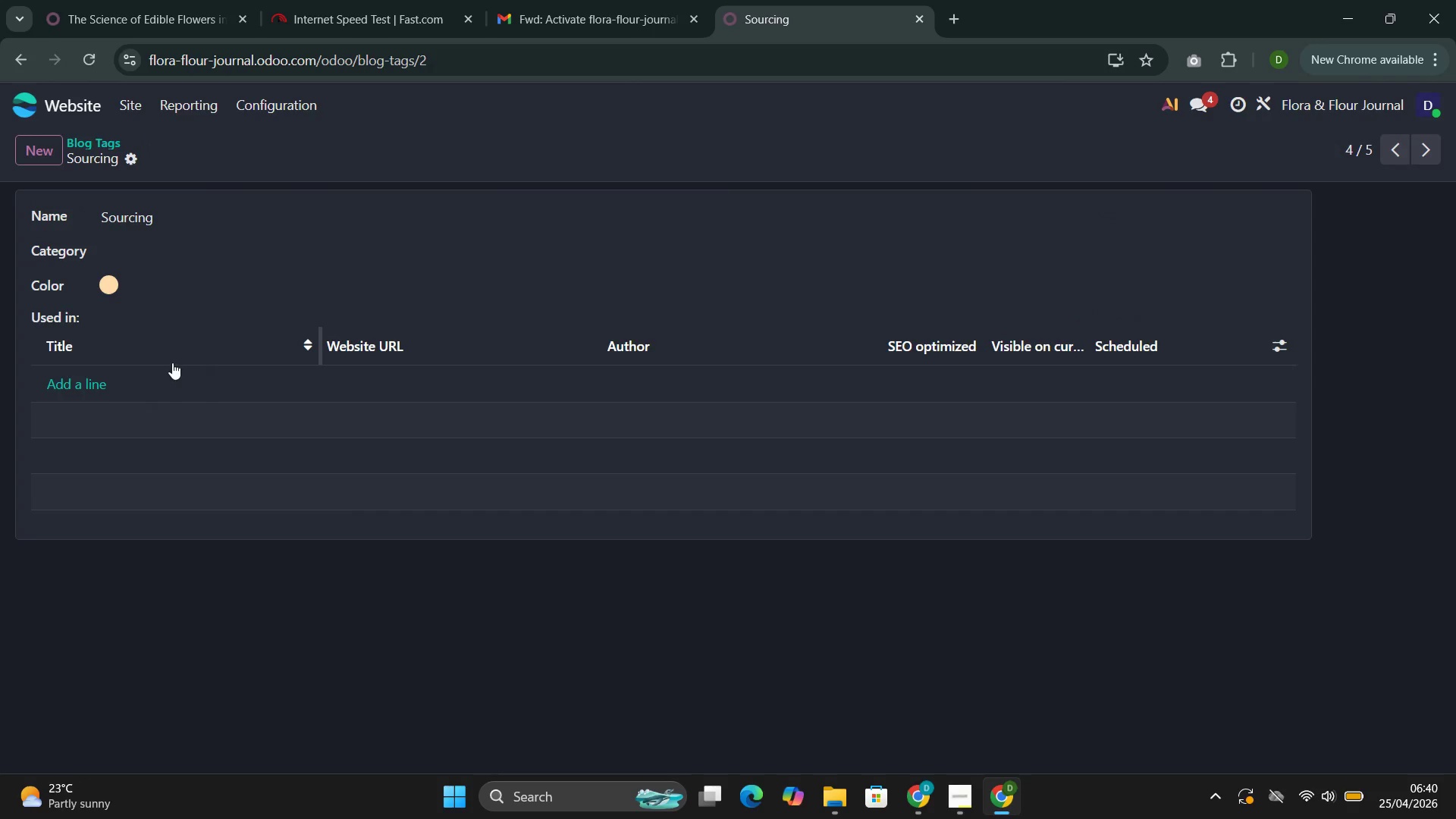 
left_click([68, 379])
 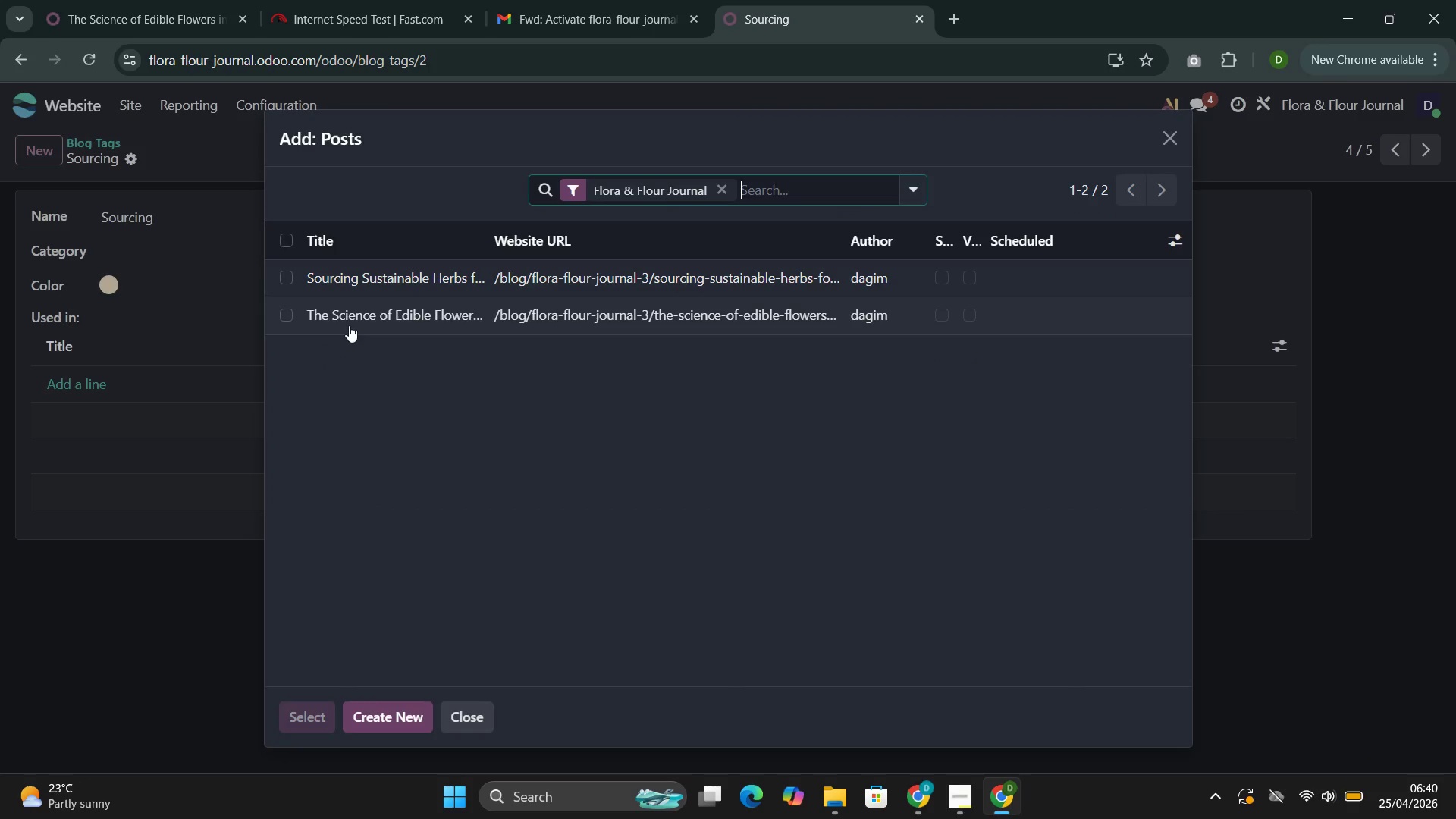 
left_click([320, 294])
 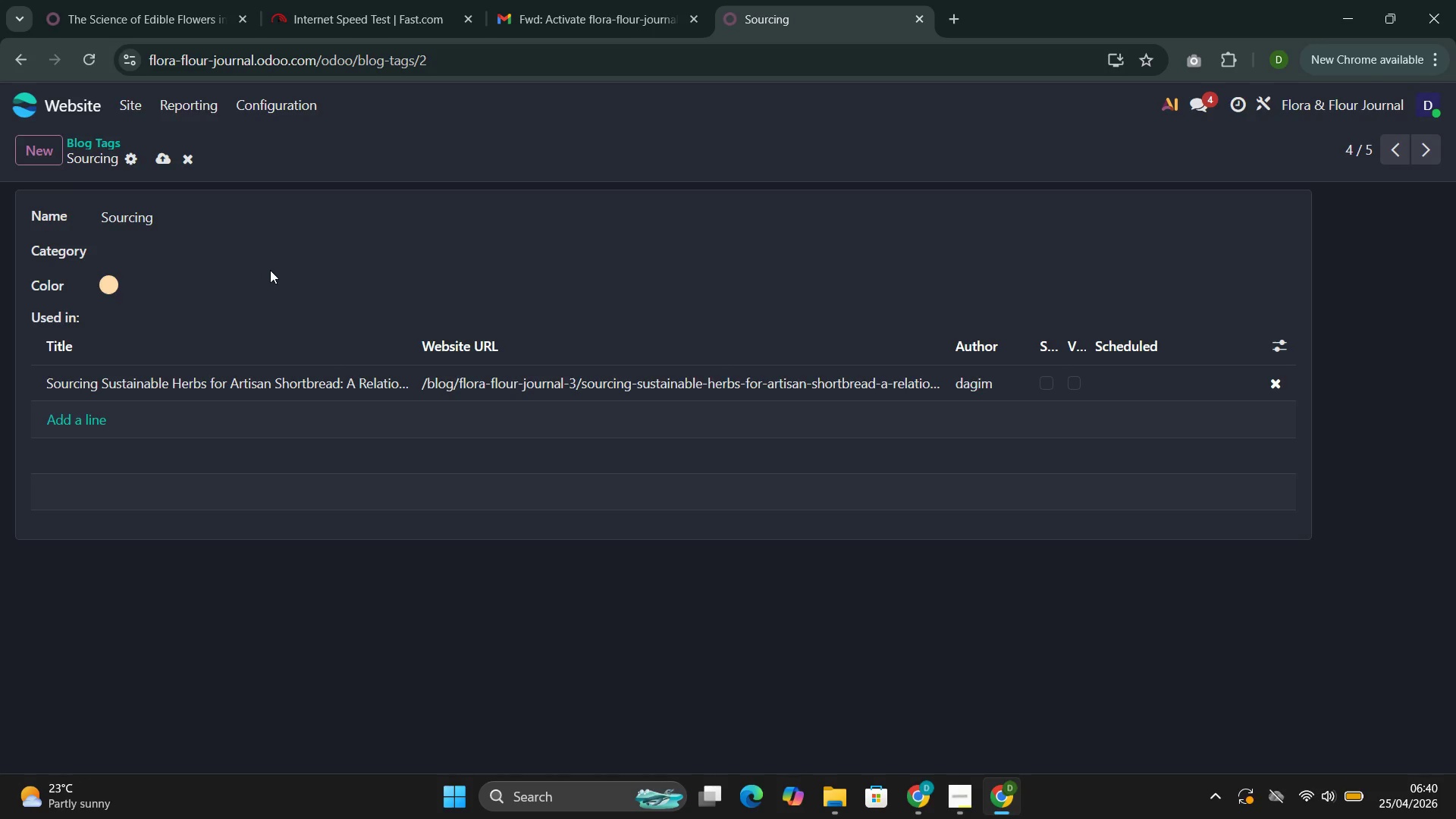 
left_click([162, 151])
 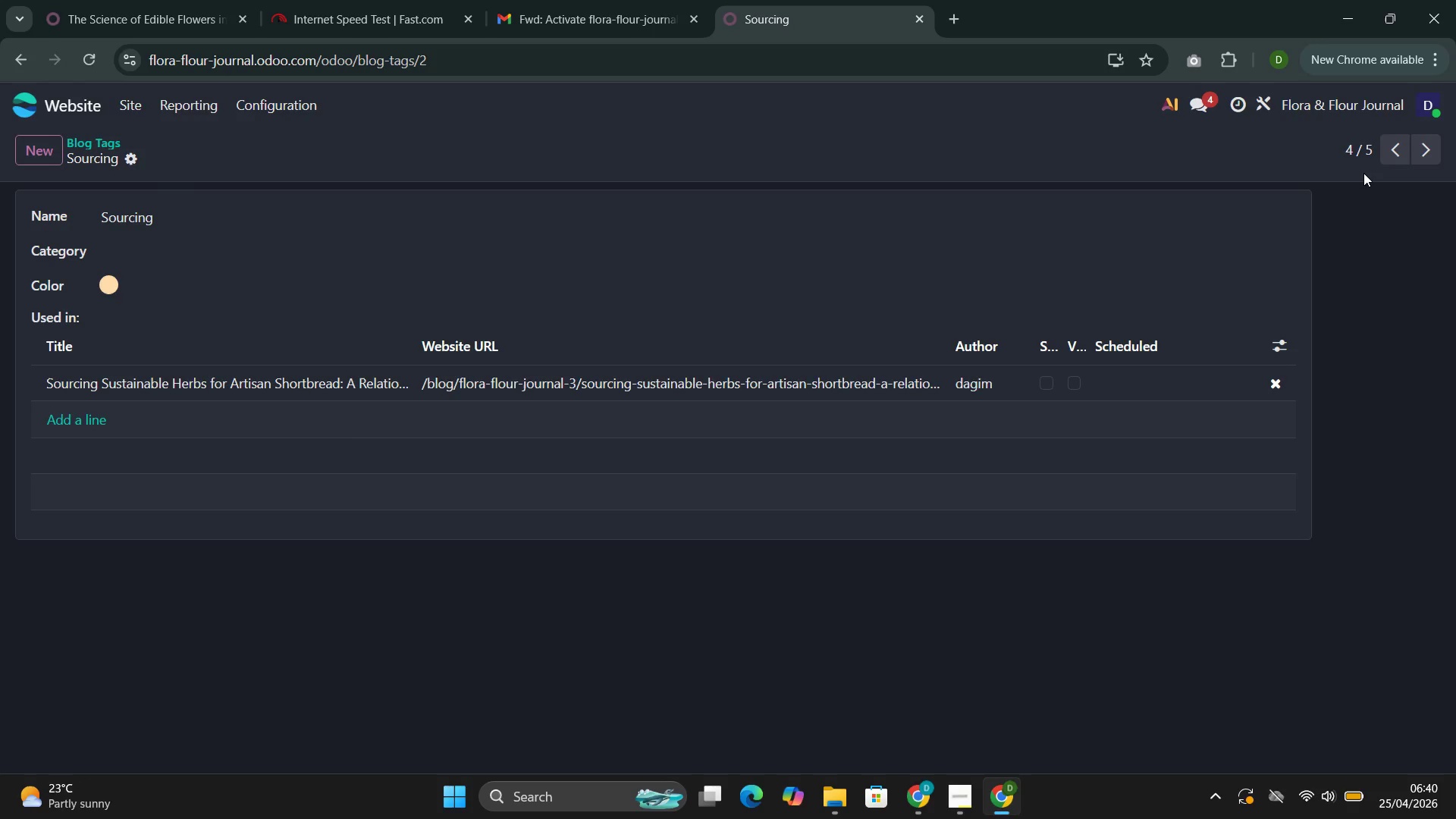 
left_click([1391, 163])
 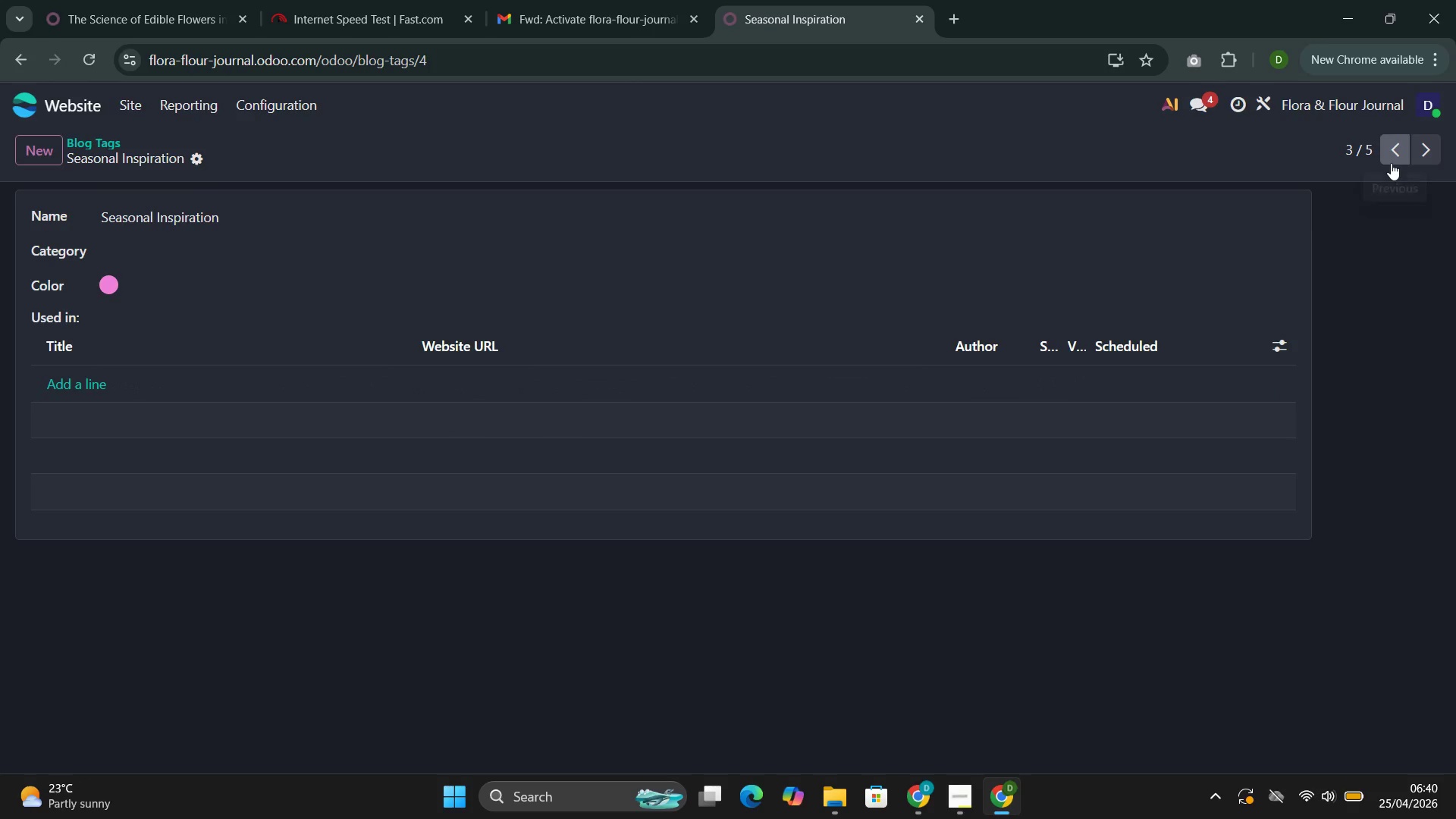 
left_click([1391, 163])
 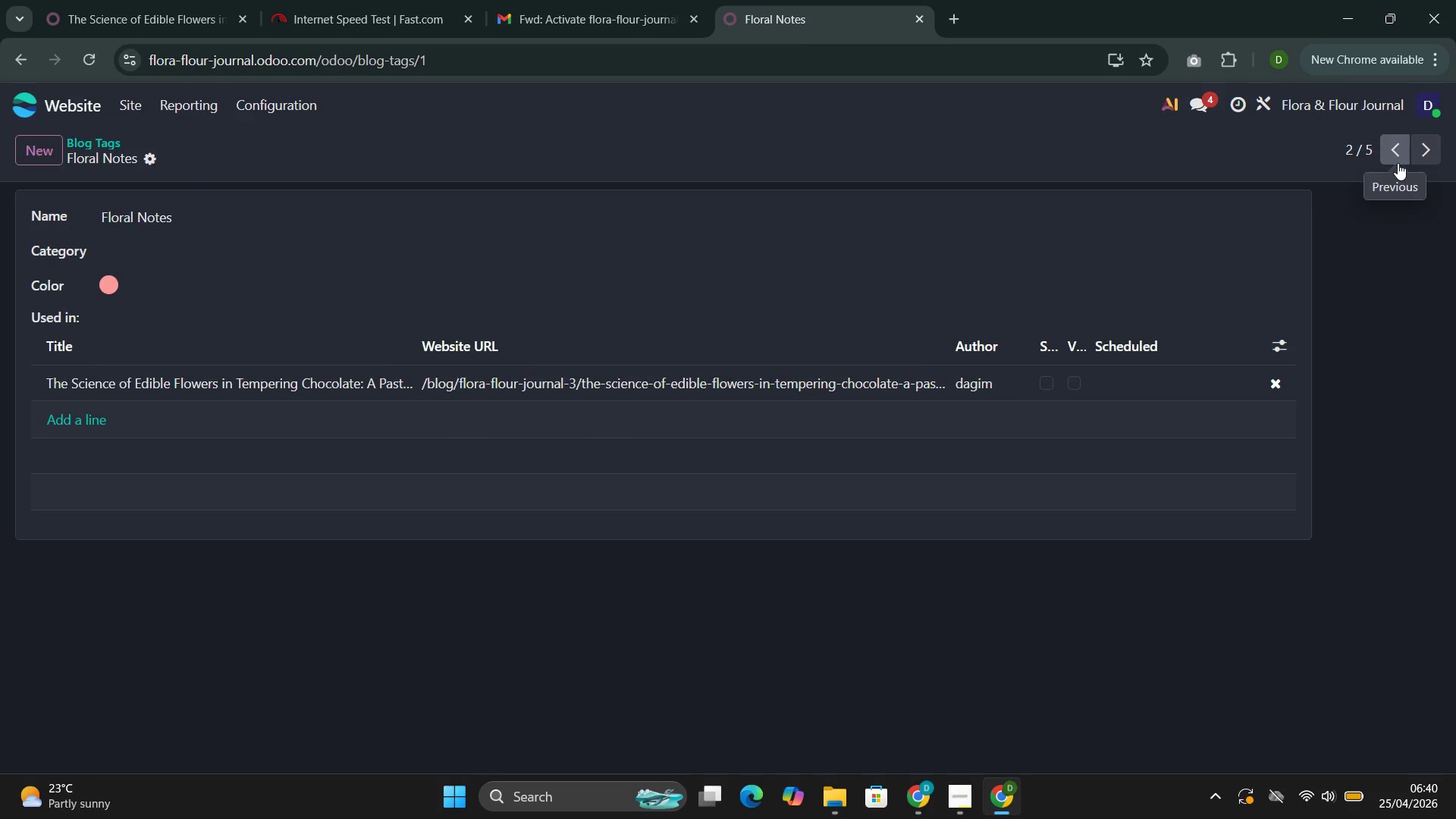 
left_click([1426, 150])
 